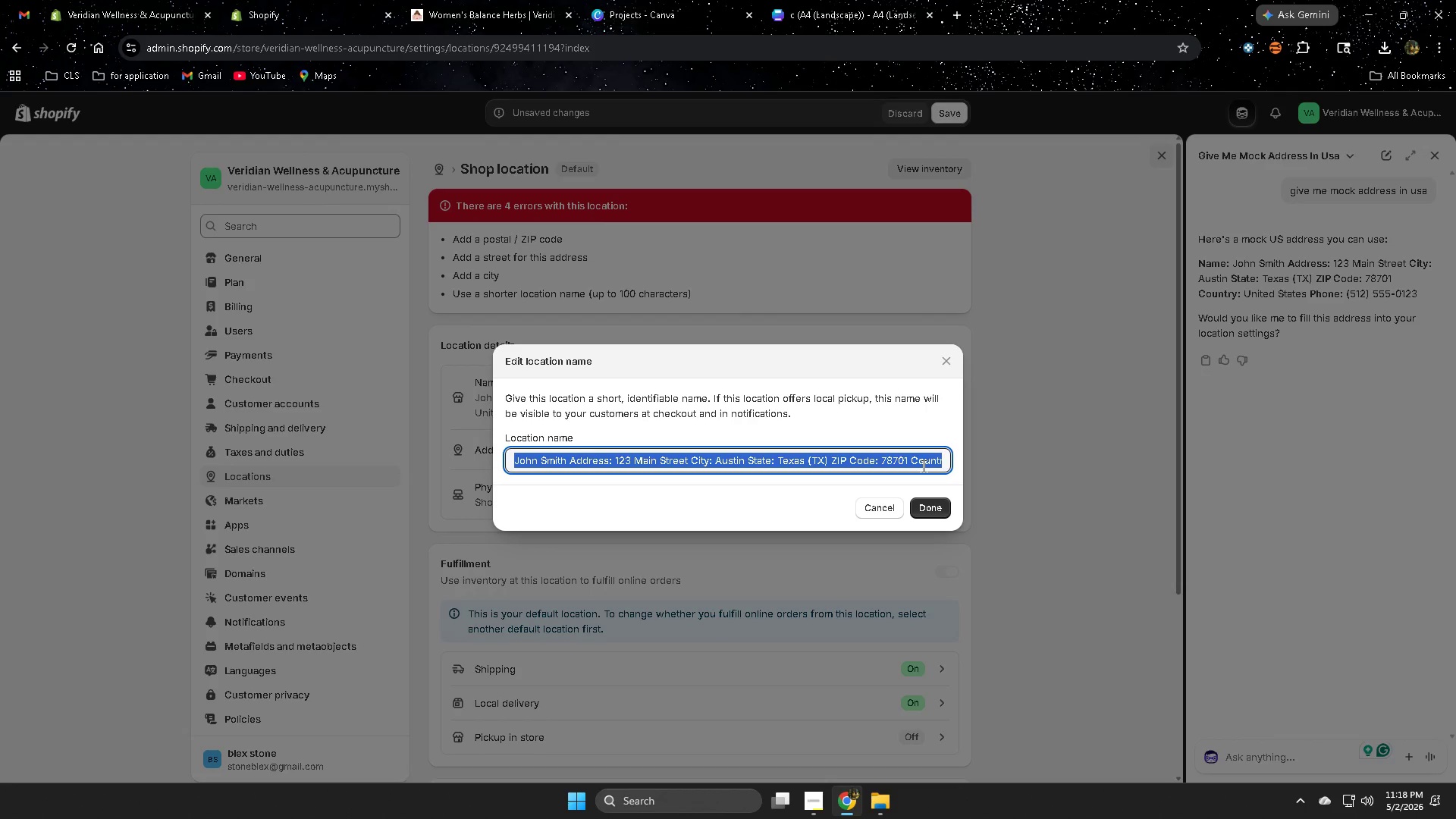 
triple_click([922, 466])
 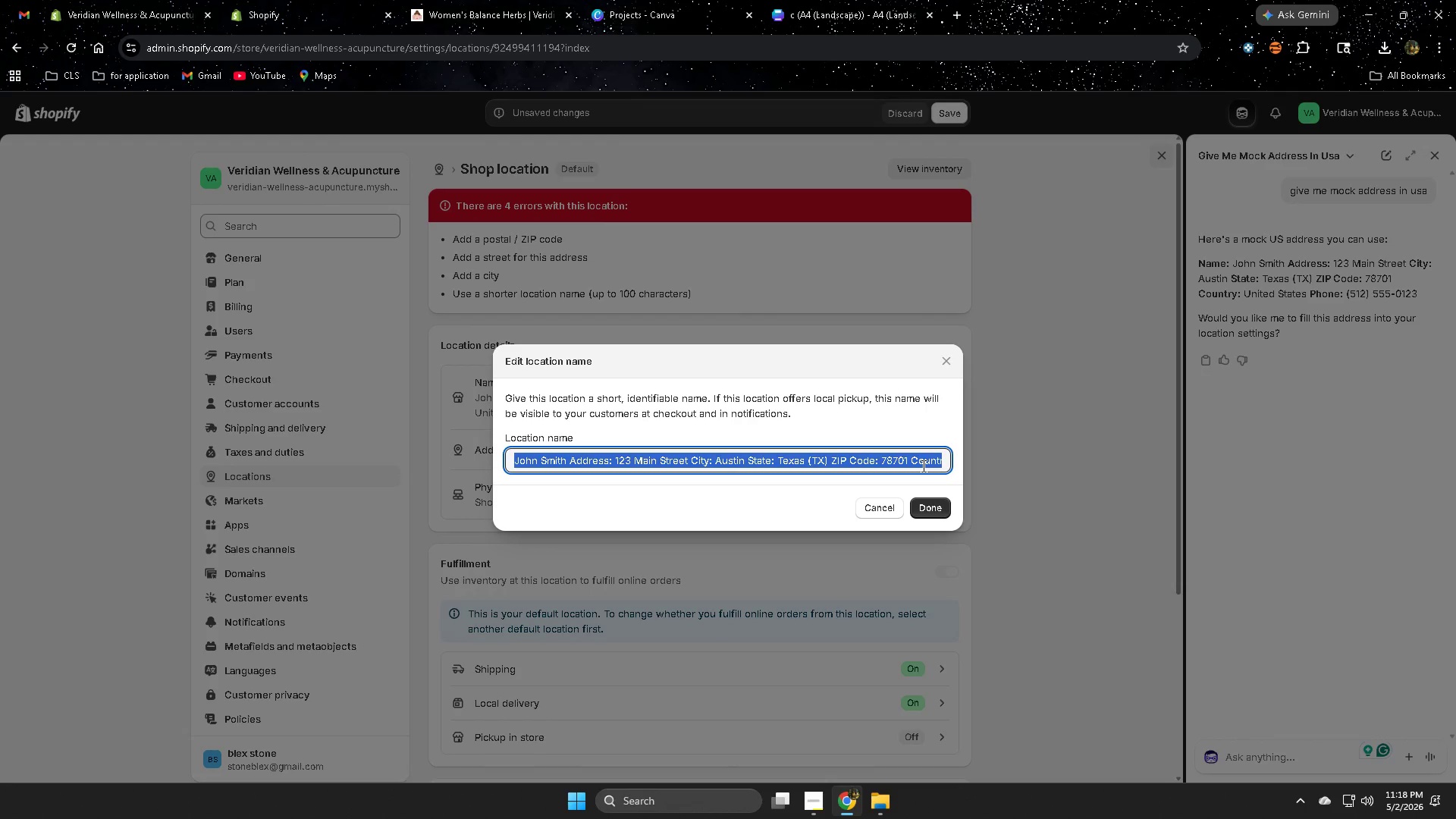 
key(Delete)
 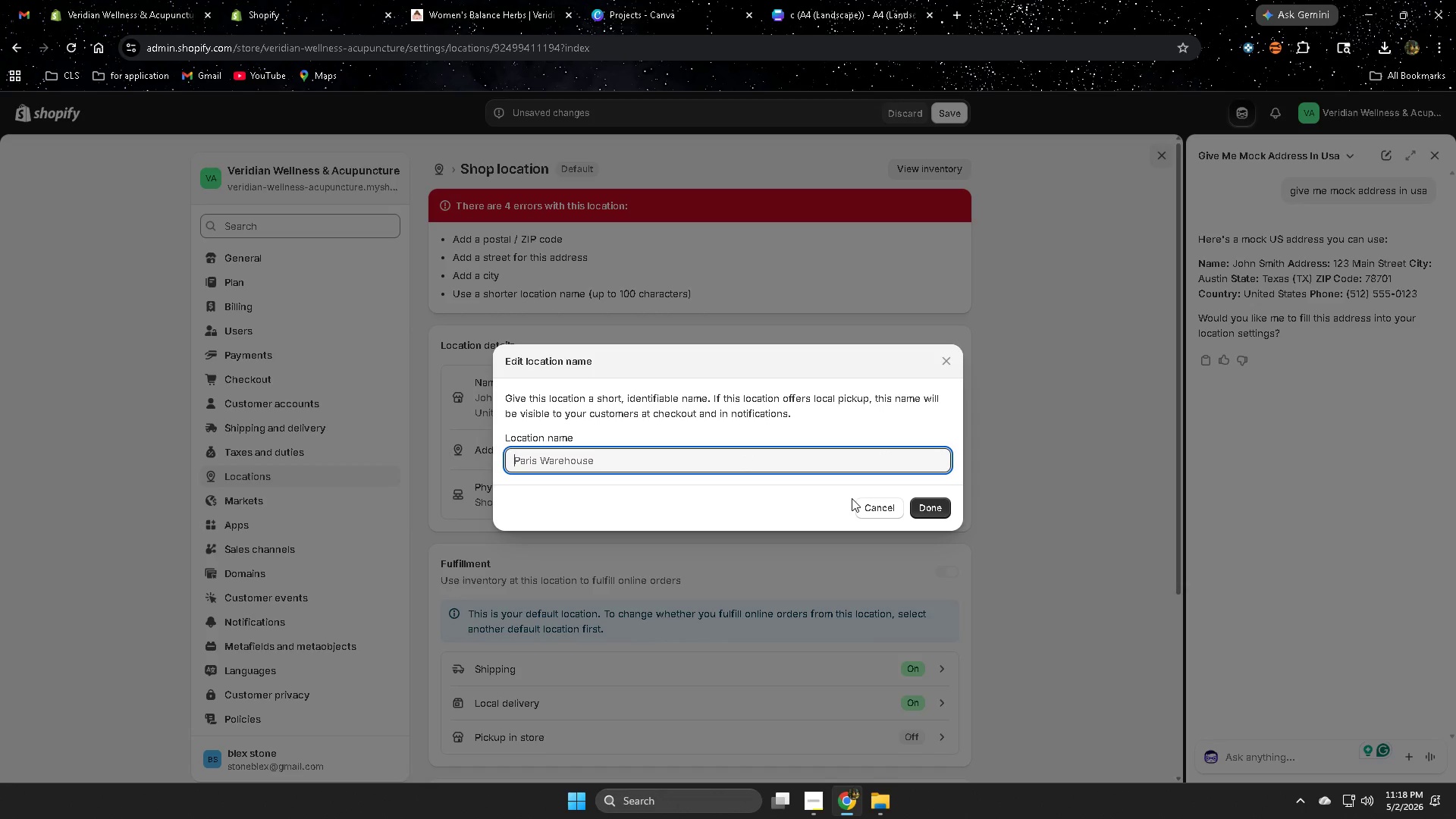 
wait(12.64)
 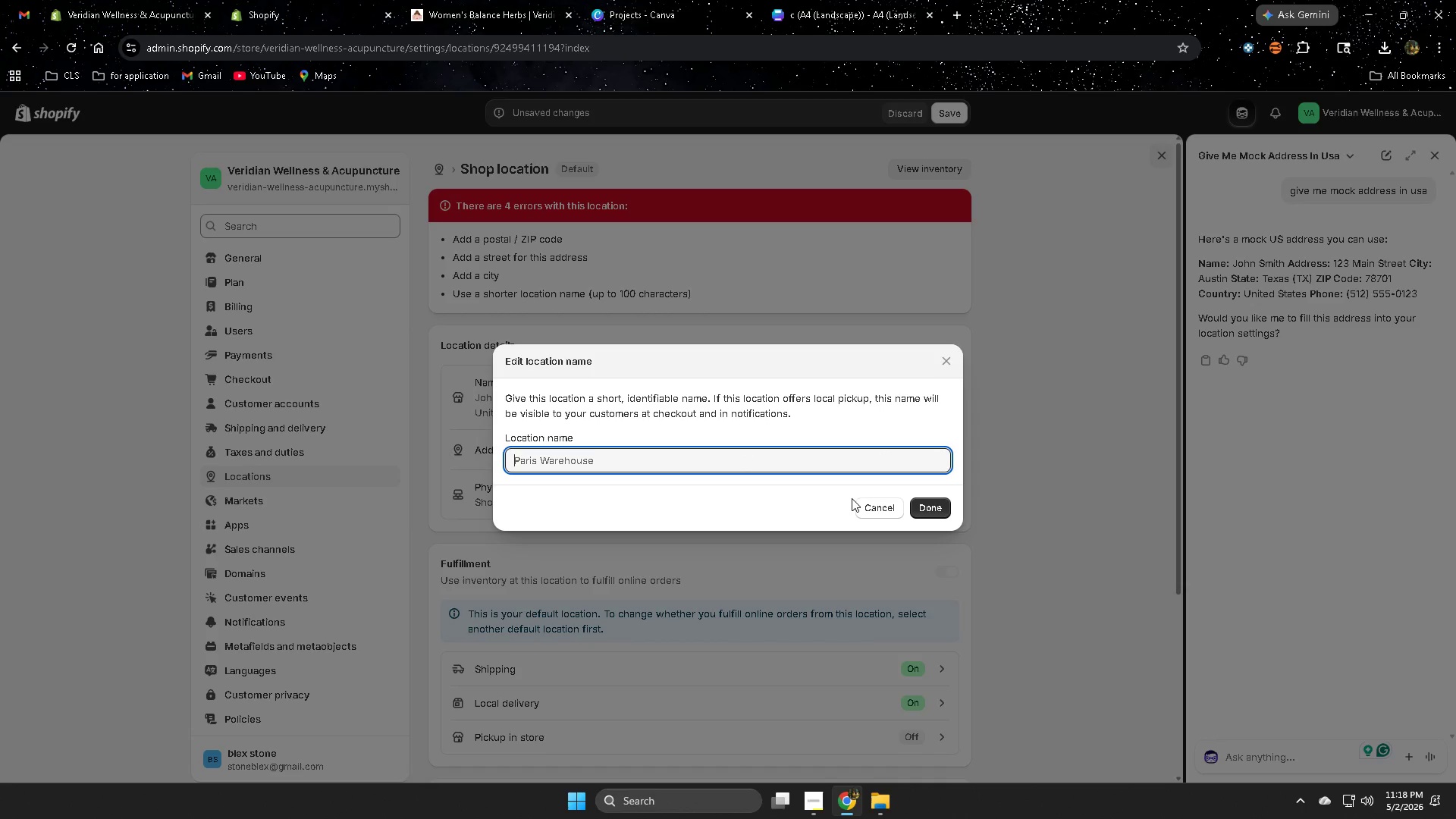 
type(Local O)
key(Backspace)
type(oick )
key(Backspace)
key(Backspace)
key(Backspace)
key(Backspace)
key(Backspace)
type(O)
key(Backspace)
type(Pick up)
 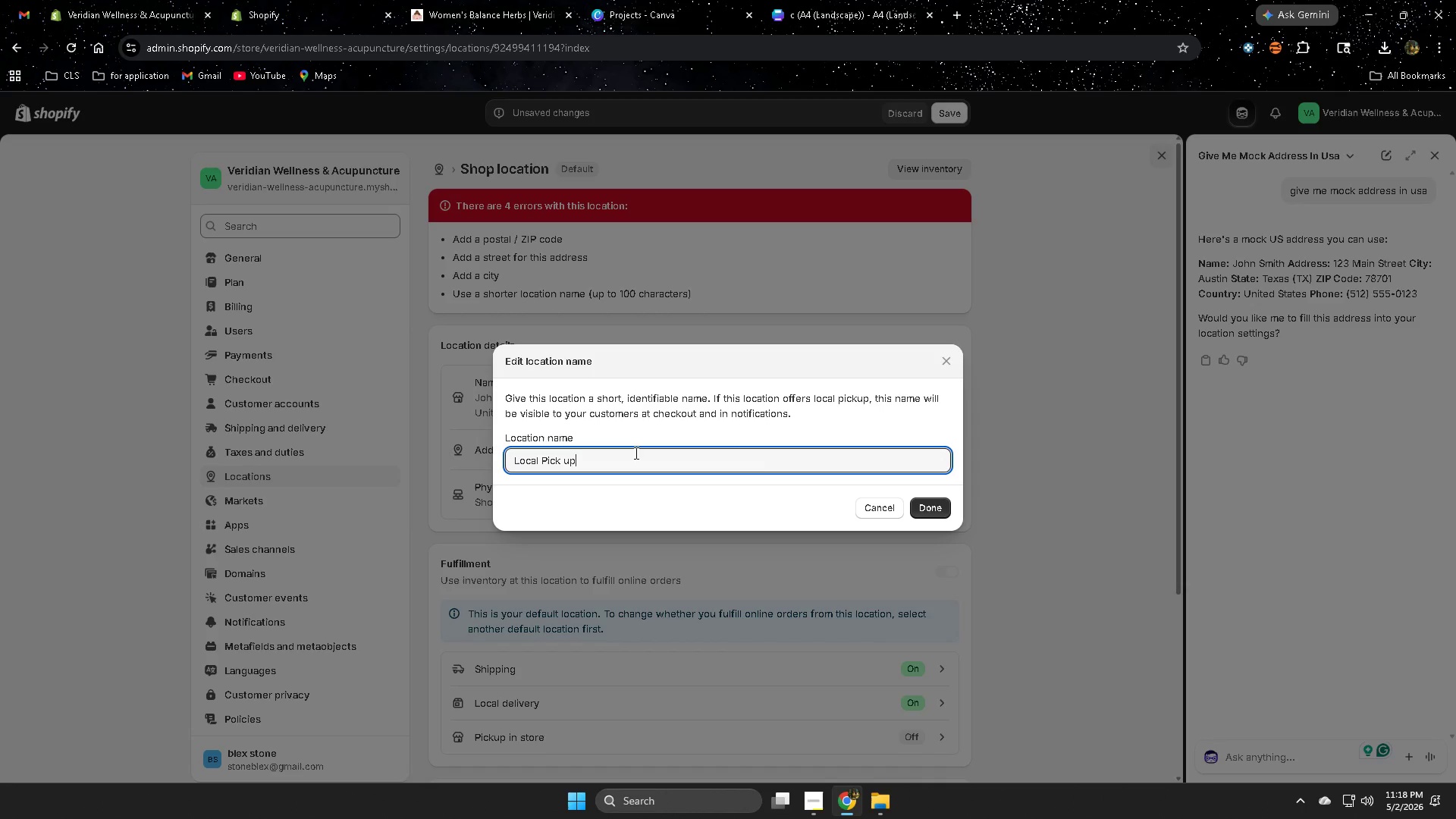 
left_click([933, 504])
 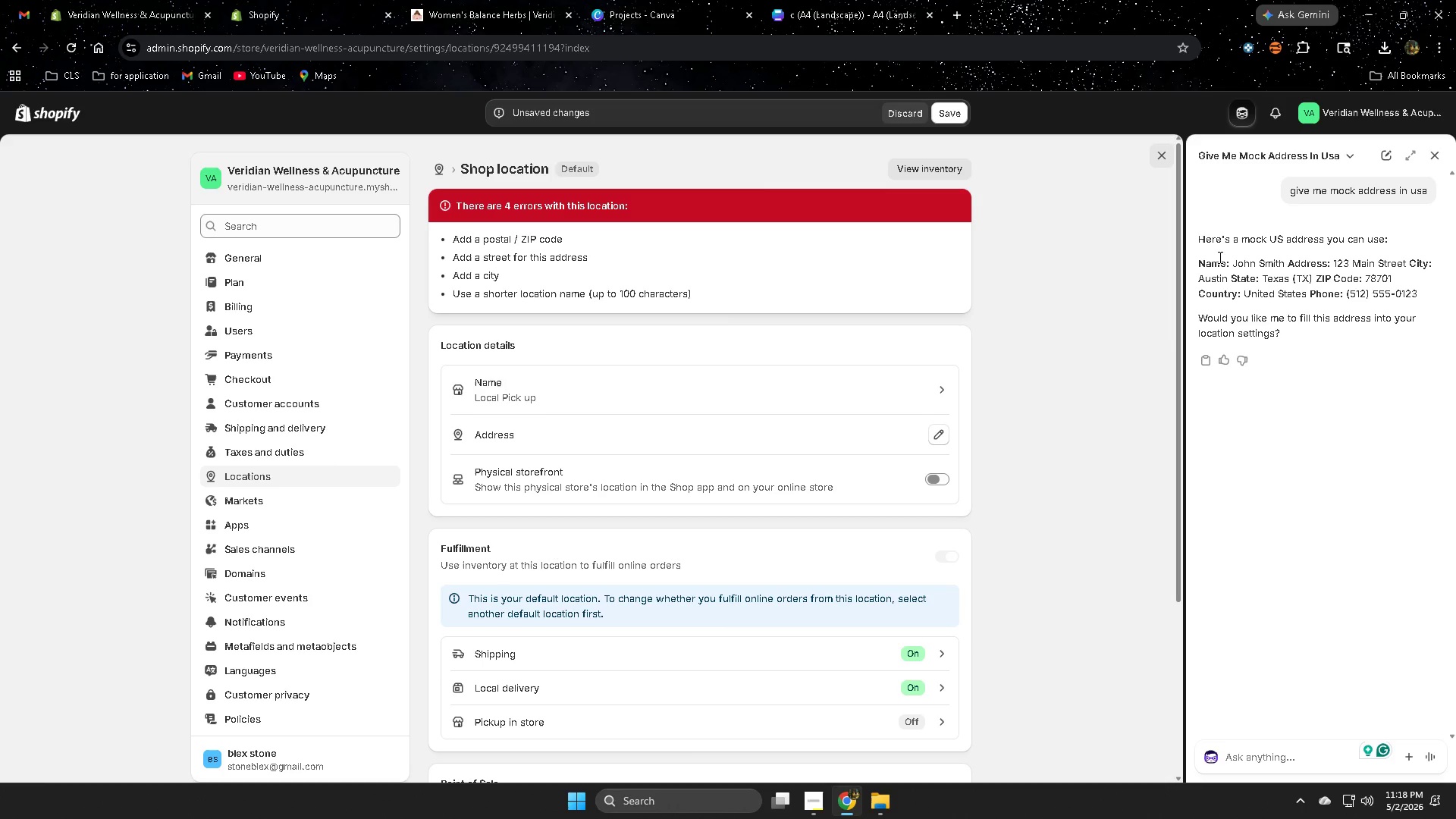 
left_click([1239, 260])
 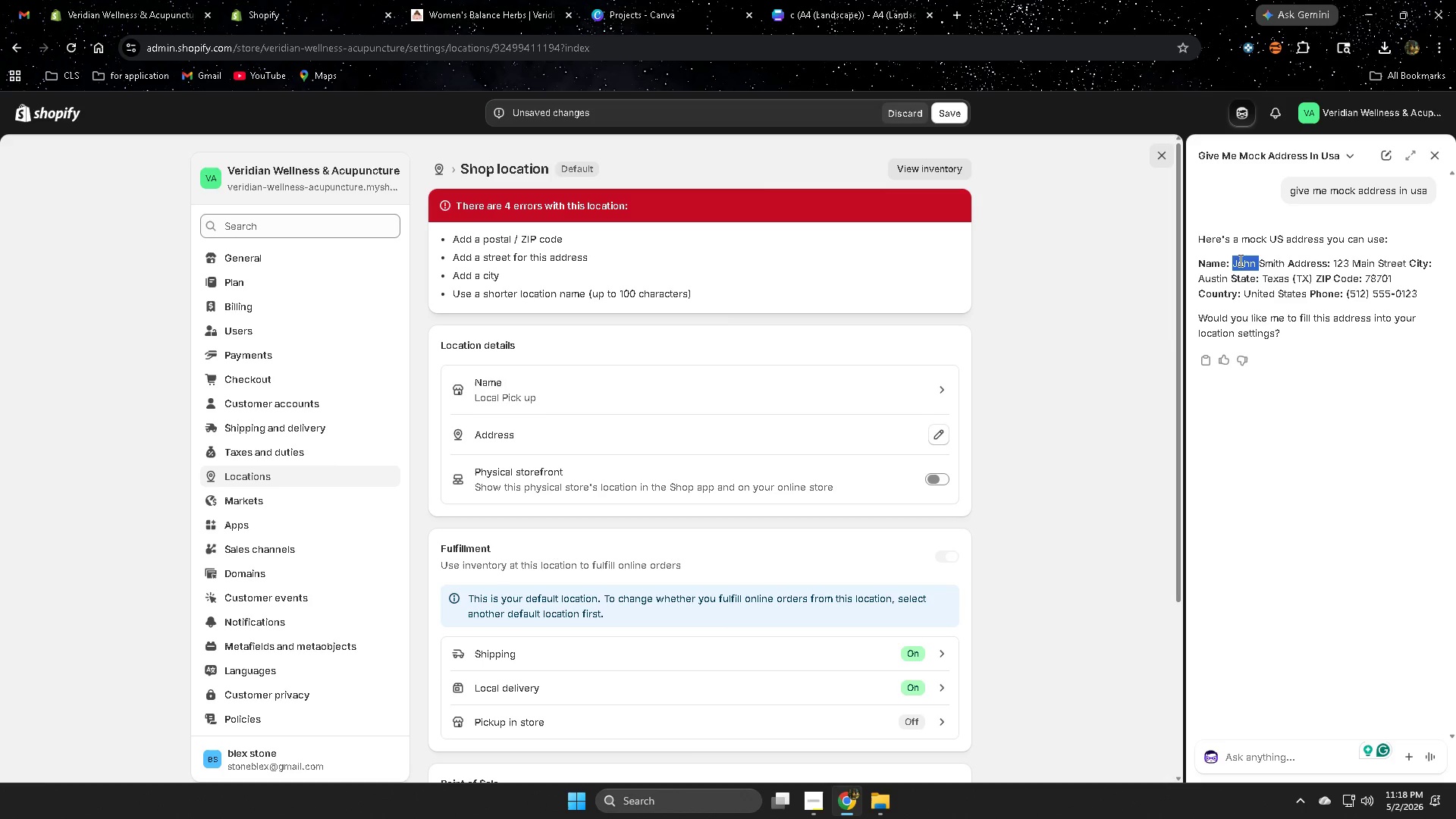 
left_click_drag(start_coordinate=[1239, 260], to_coordinate=[1407, 290])
 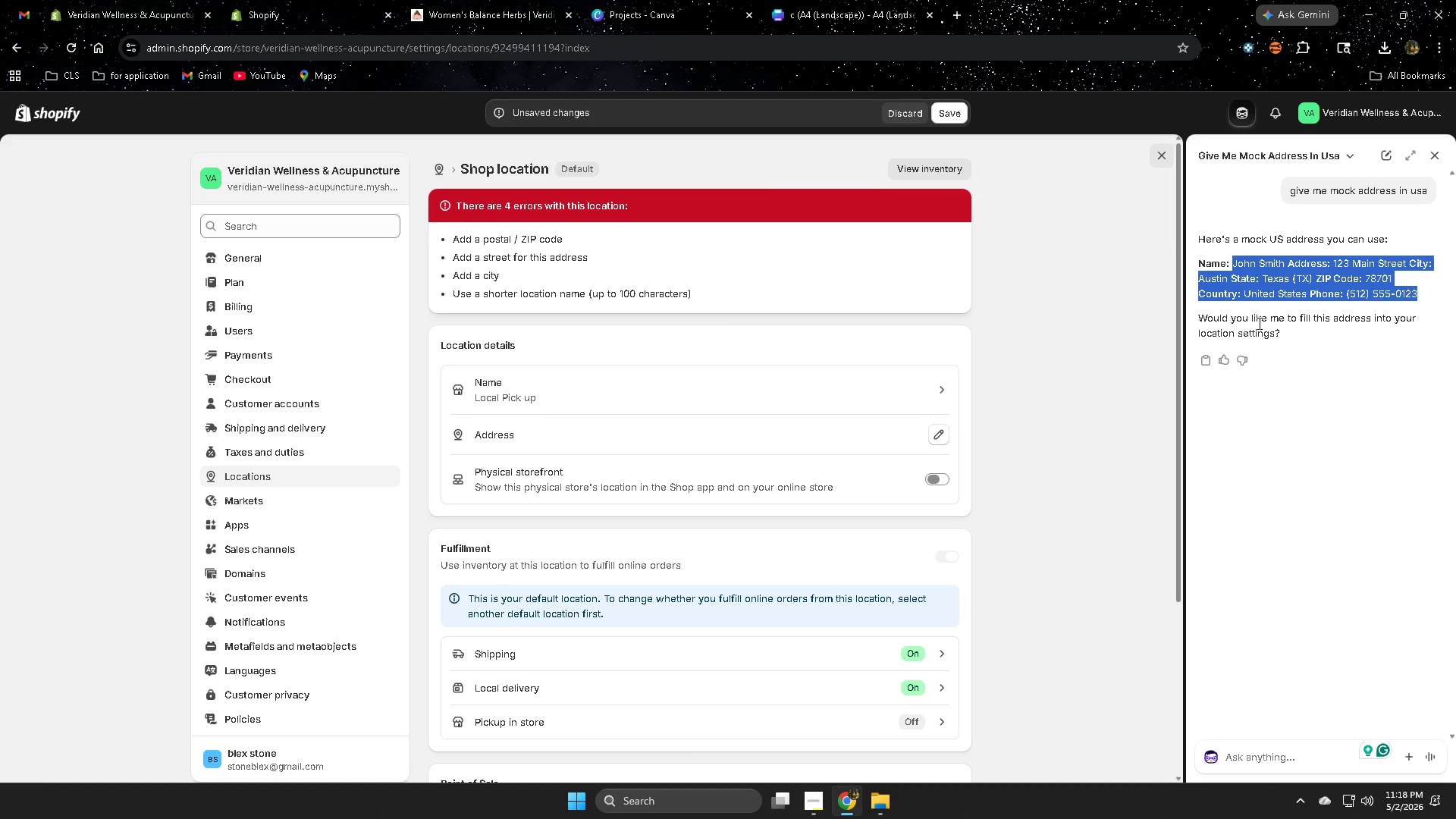 
key(Control+ControlLeft)
 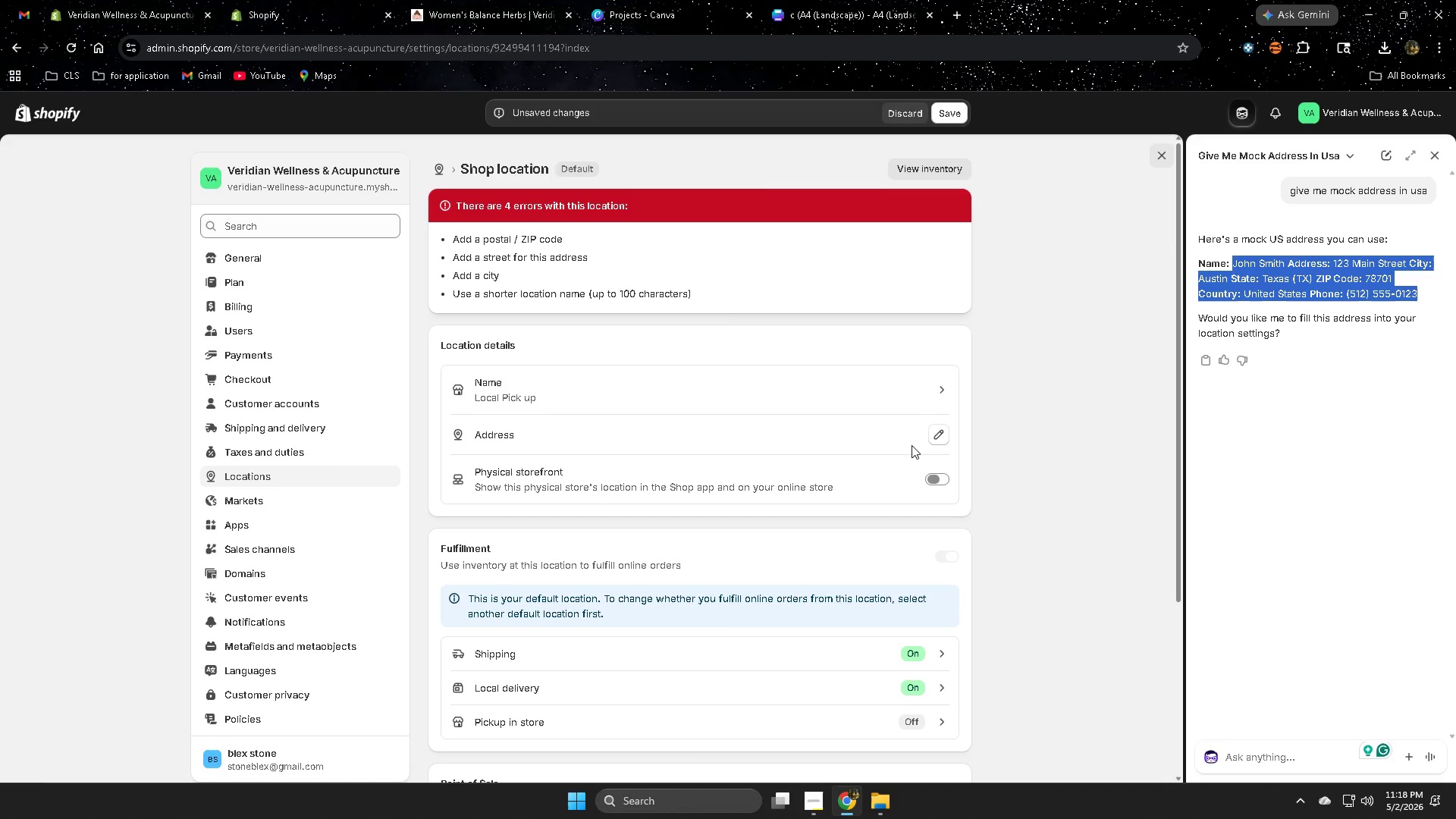 
key(Control+C)
 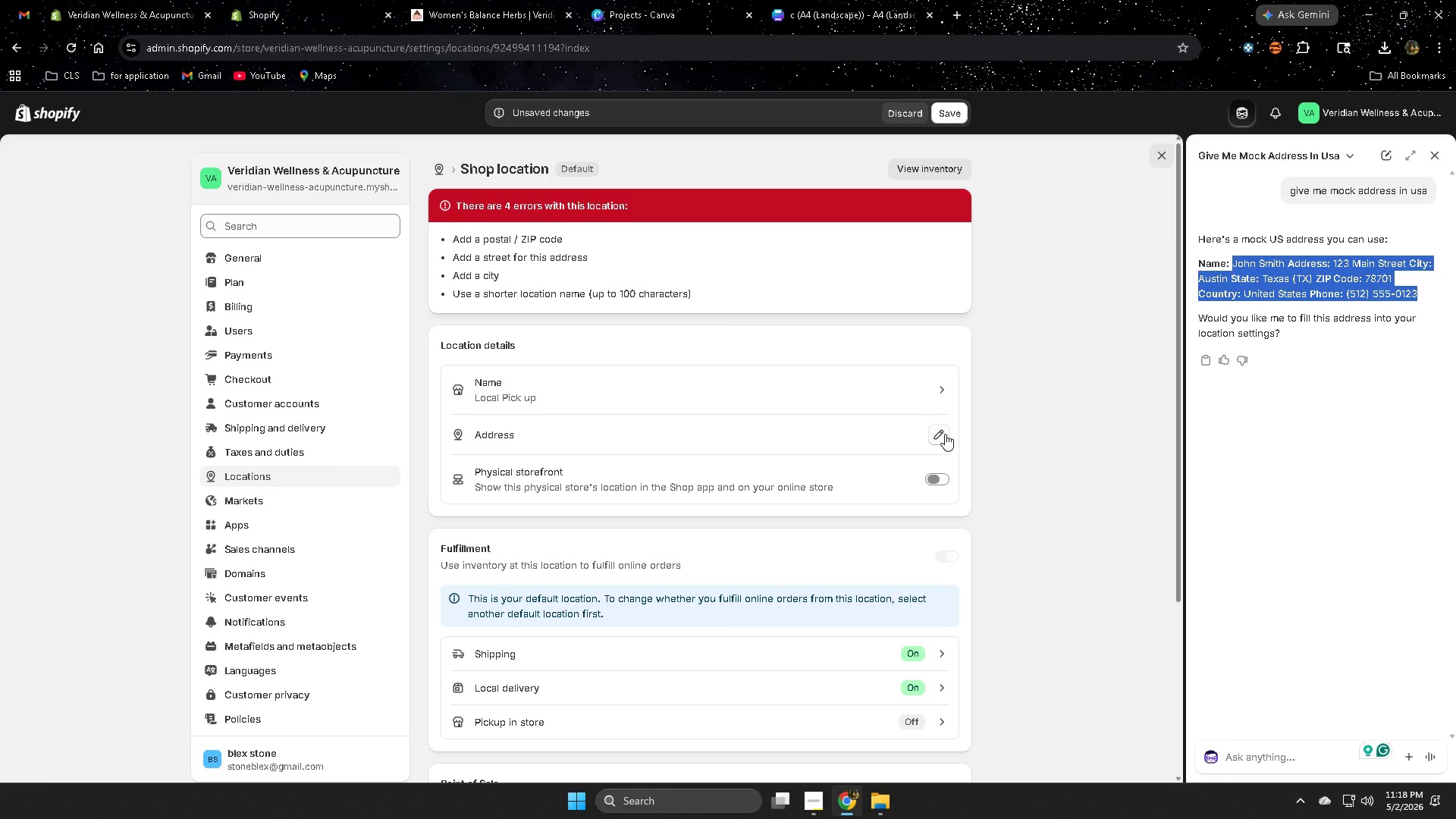 
left_click([945, 434])
 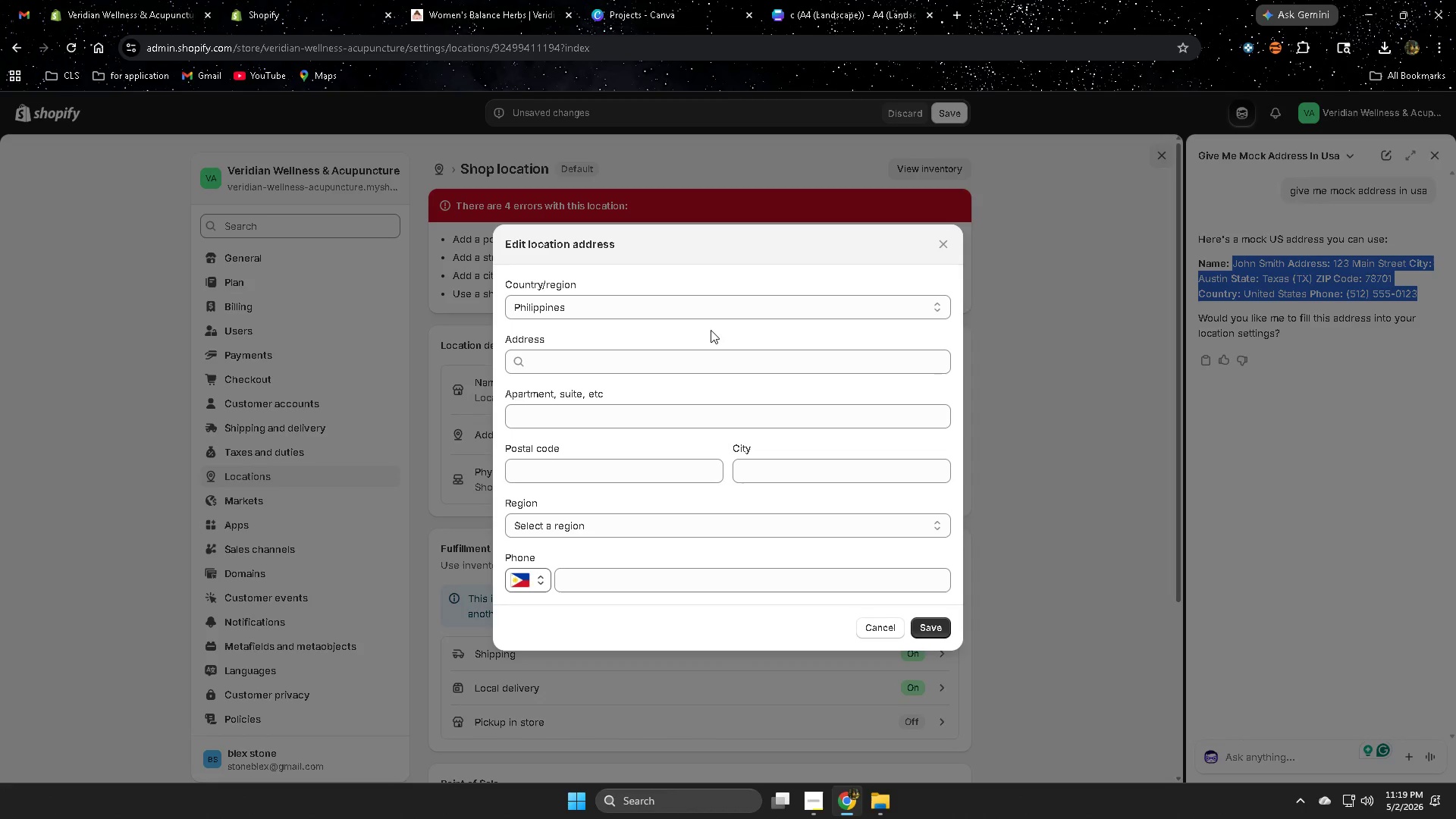 
double_click([704, 305])
 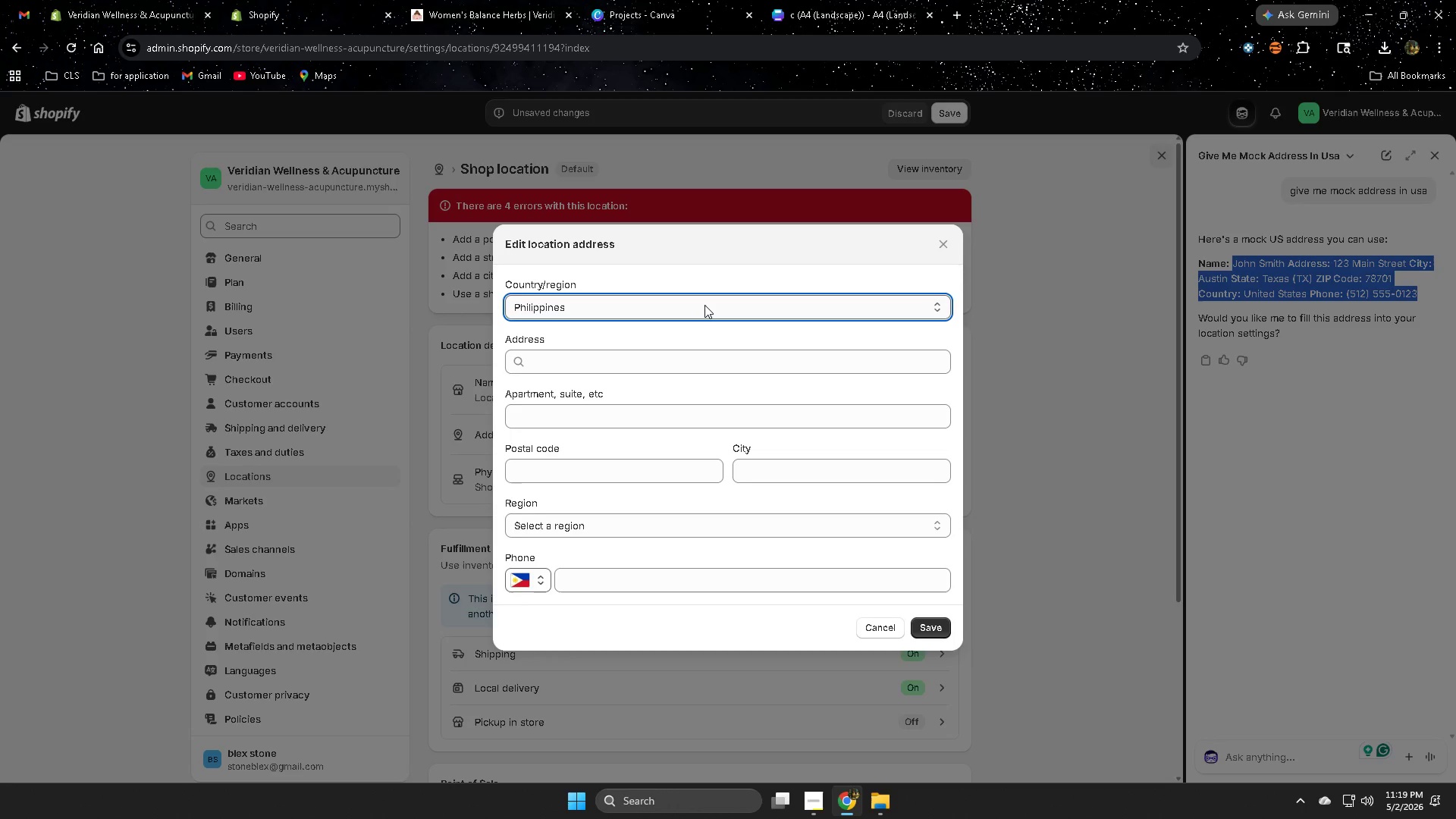 
triple_click([704, 305])
 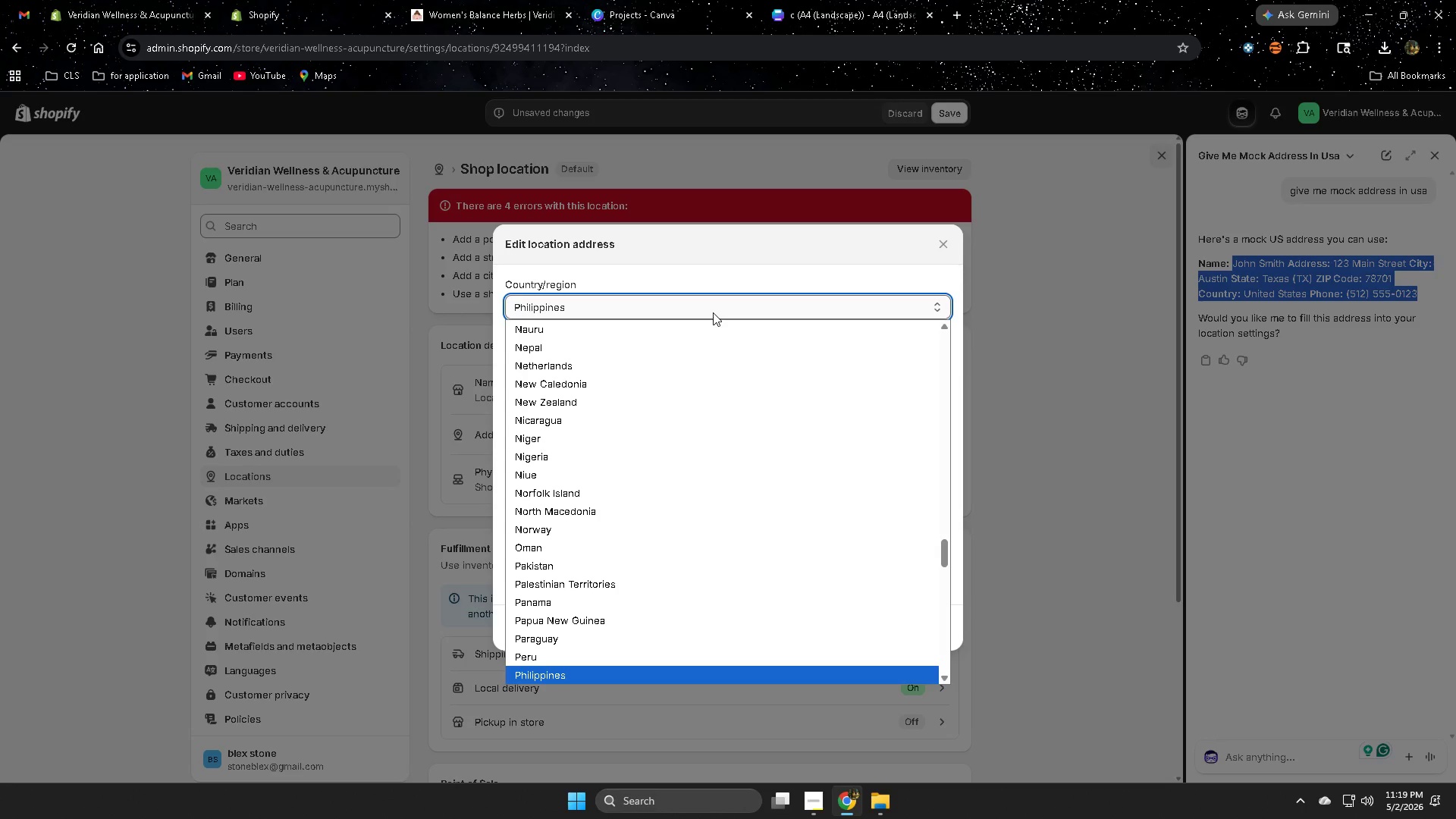 
type(USA)
 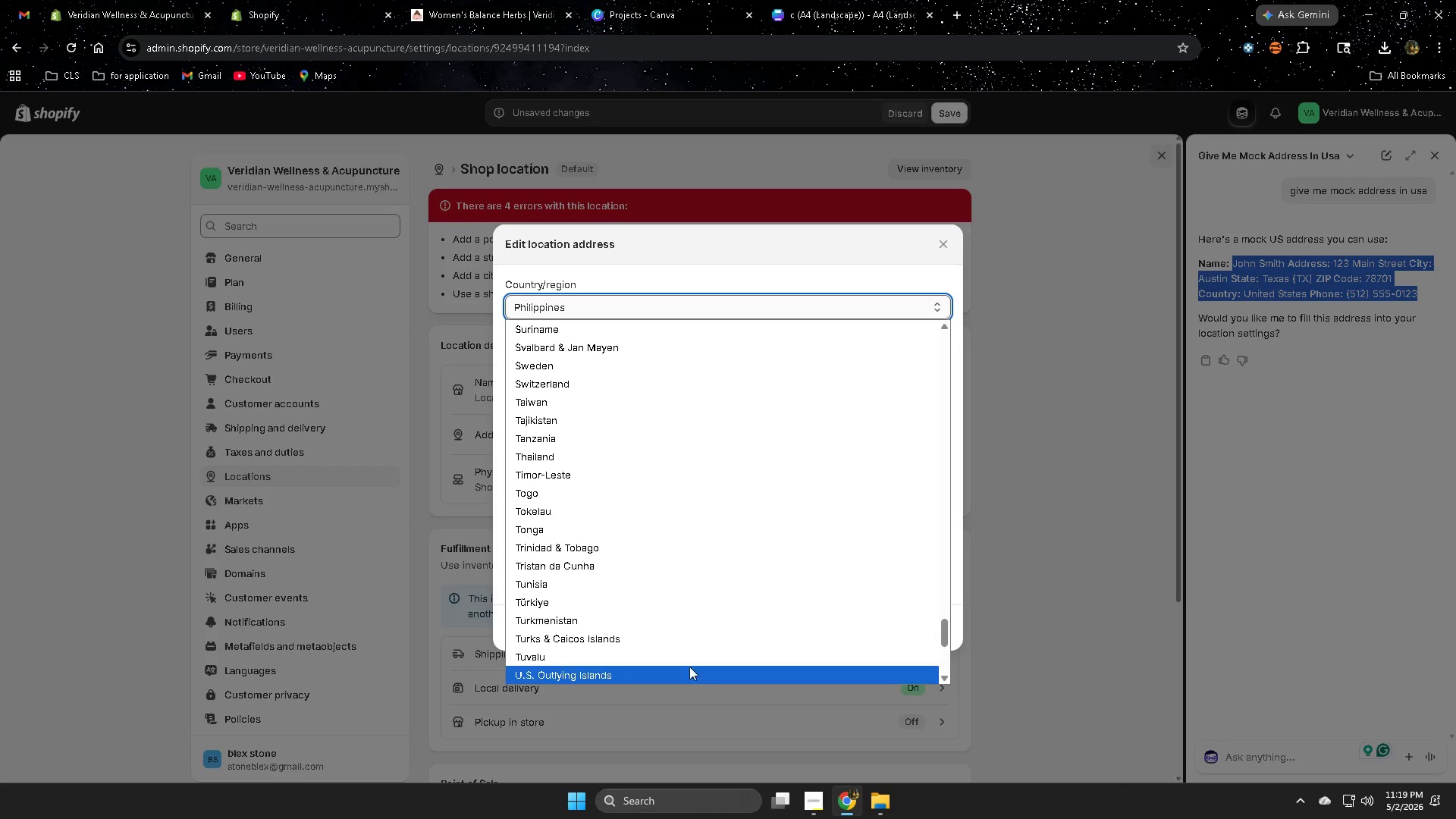 
scroll: coordinate [783, 413], scroll_direction: up, amount: 11.0
 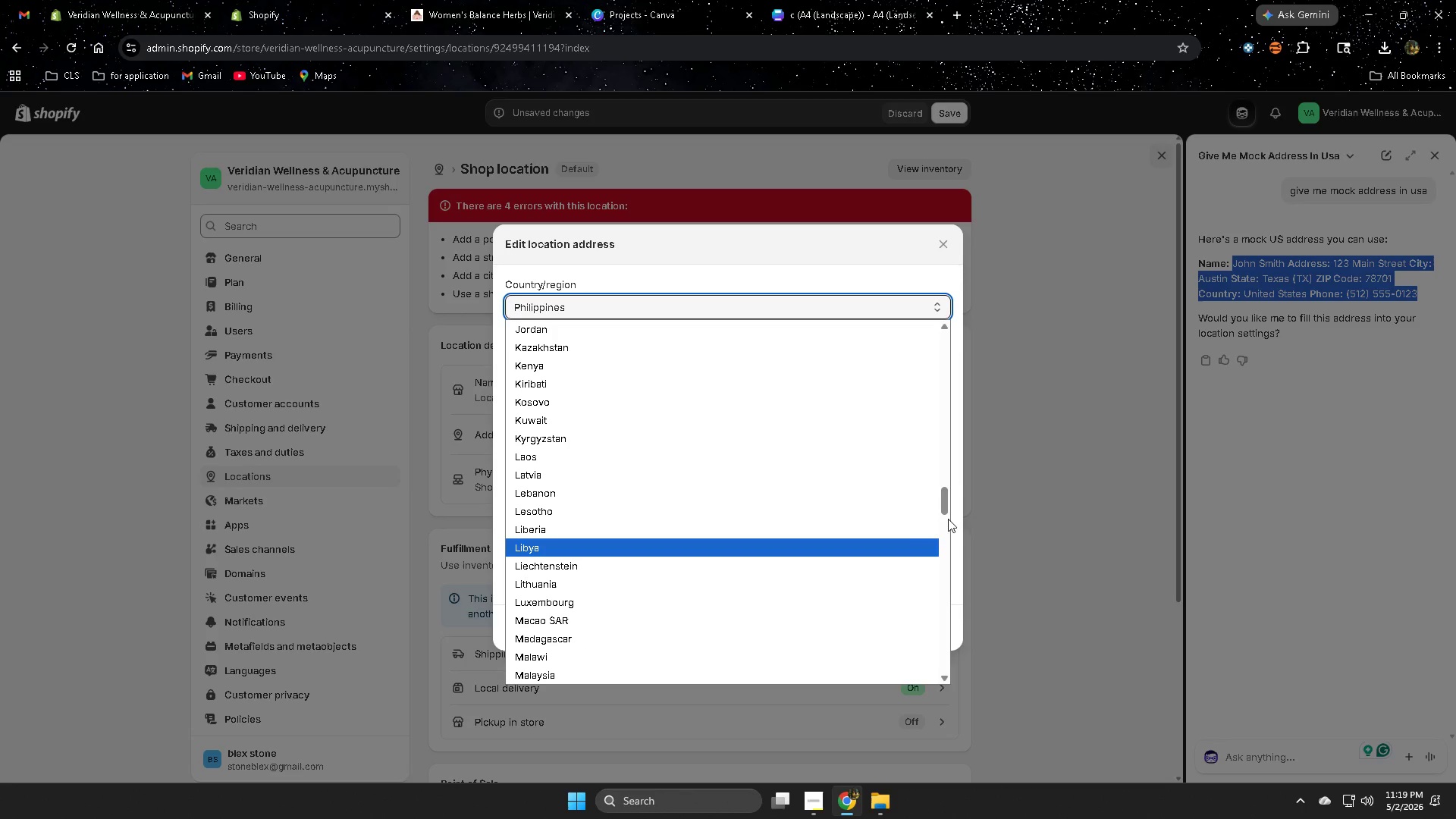 
left_click_drag(start_coordinate=[946, 502], to_coordinate=[944, 509])
 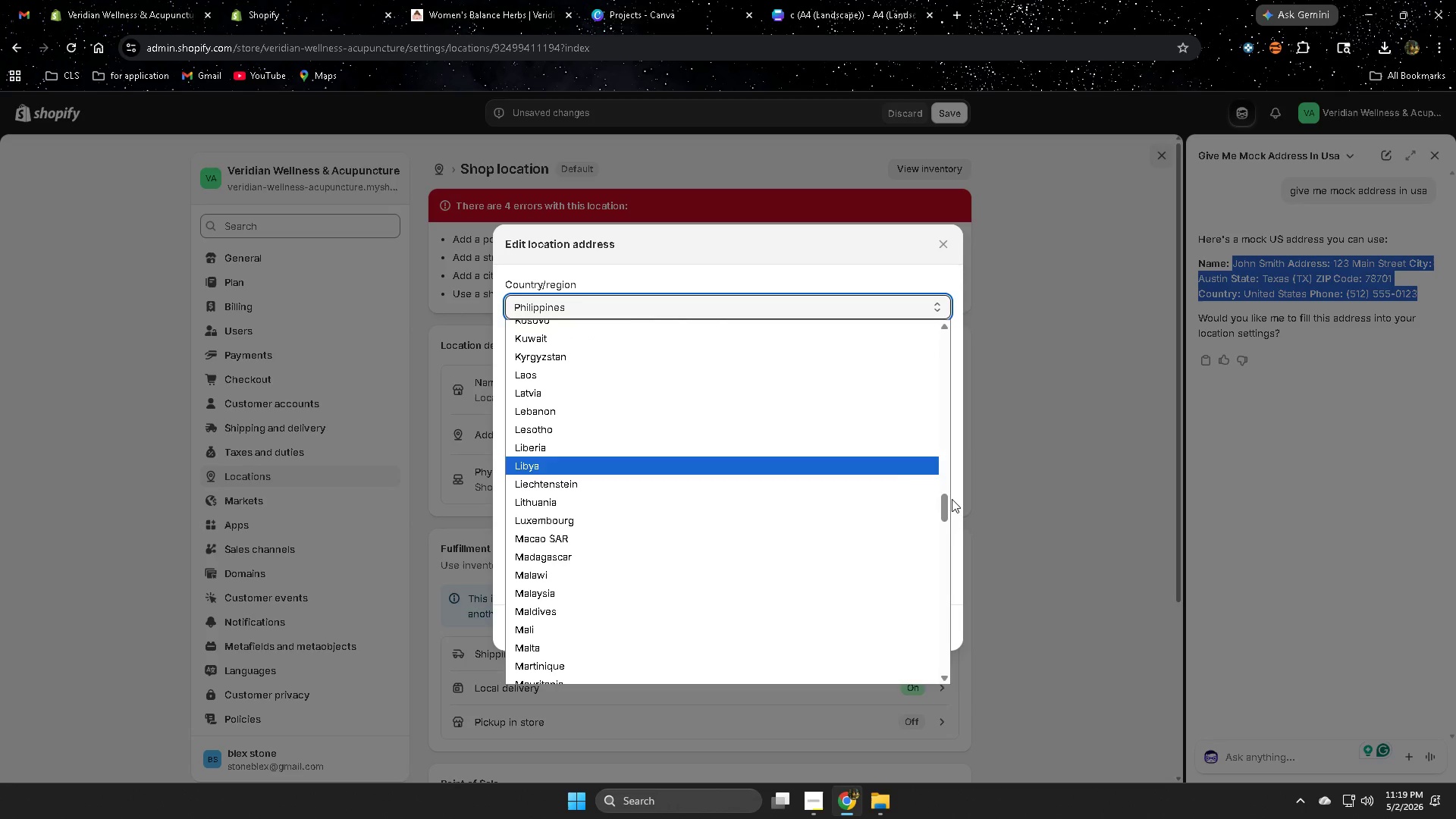 
key(U)
 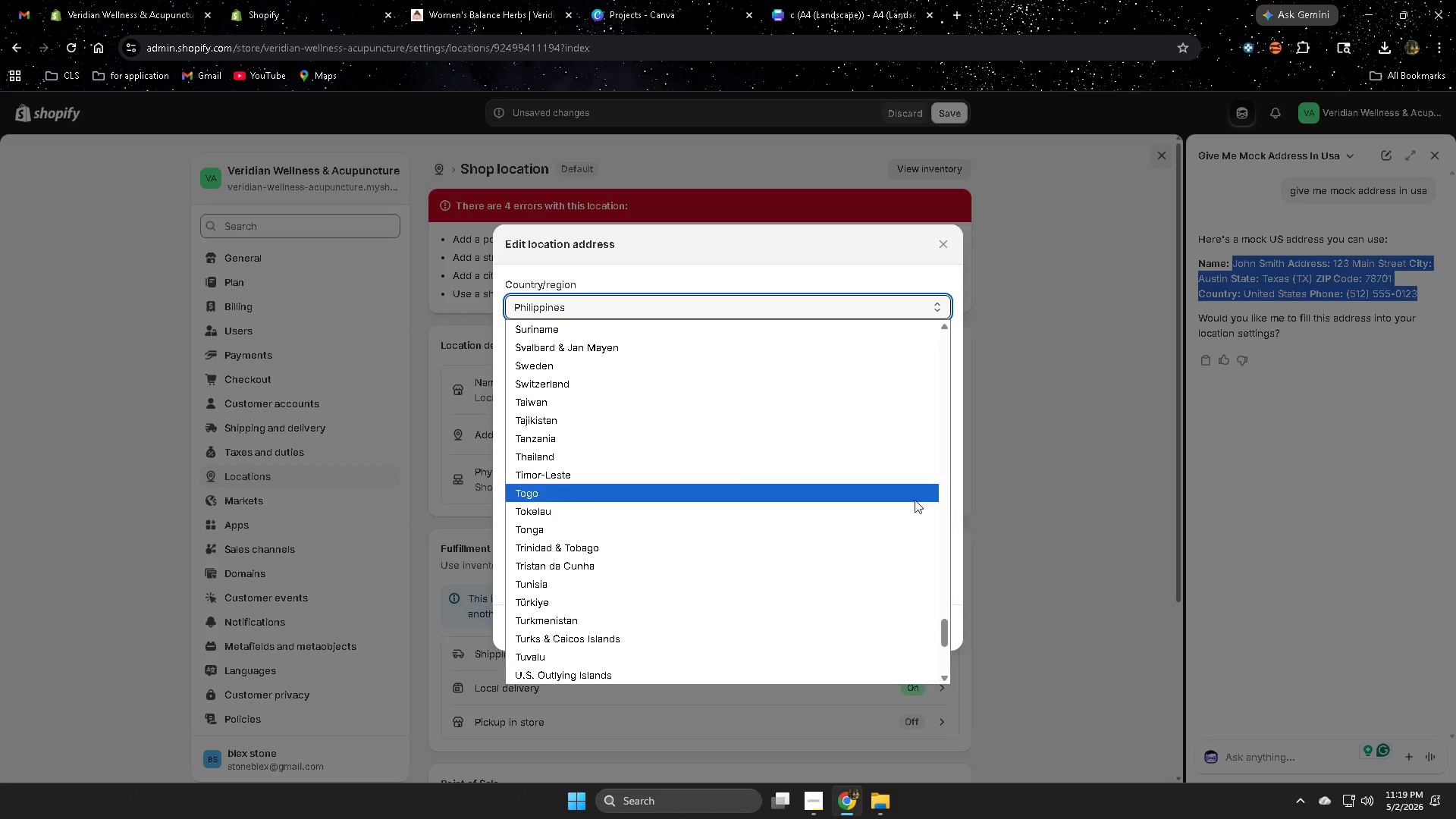 
scroll: coordinate [704, 443], scroll_direction: down, amount: 1.0
 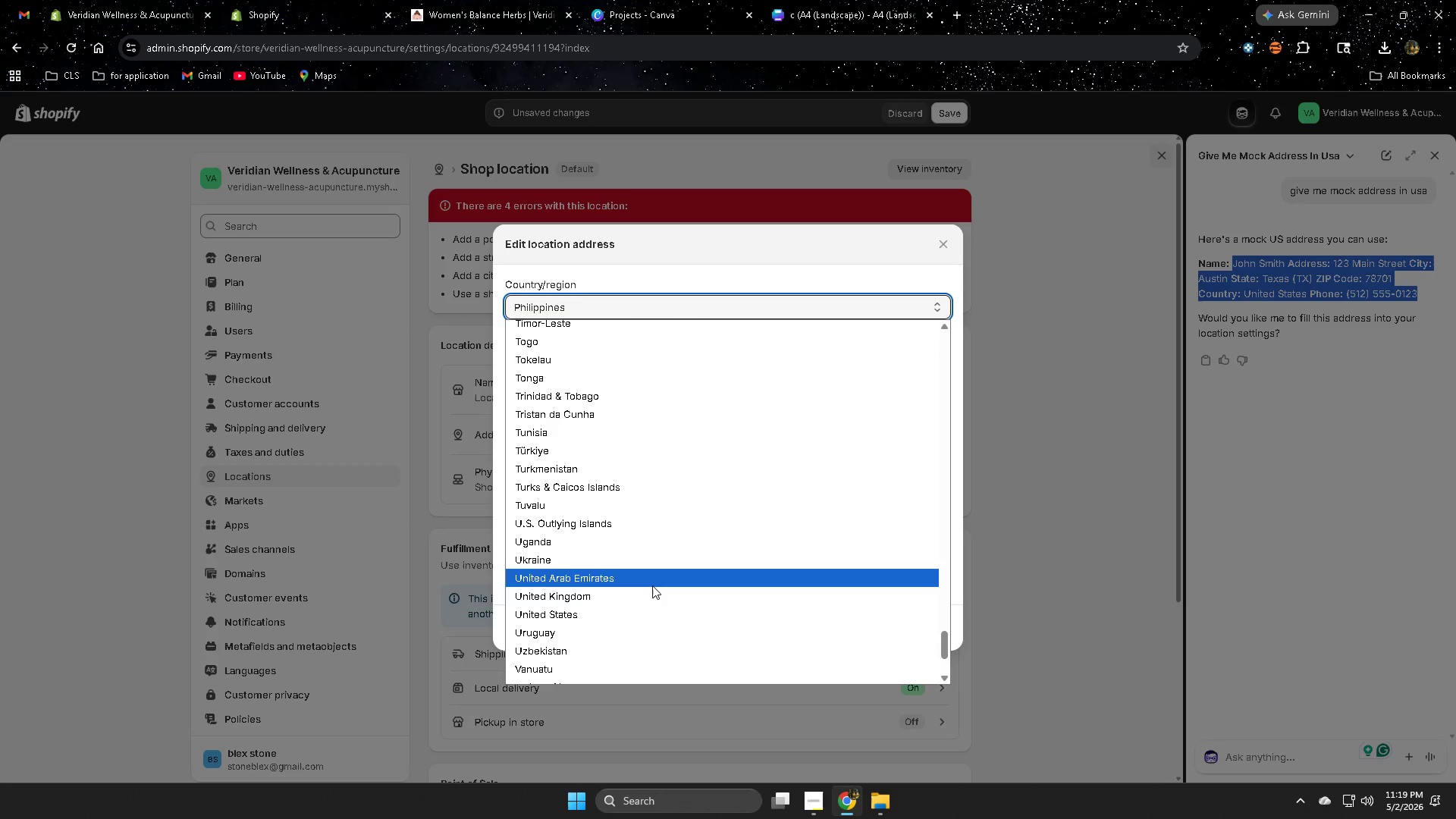 
left_click([644, 609])
 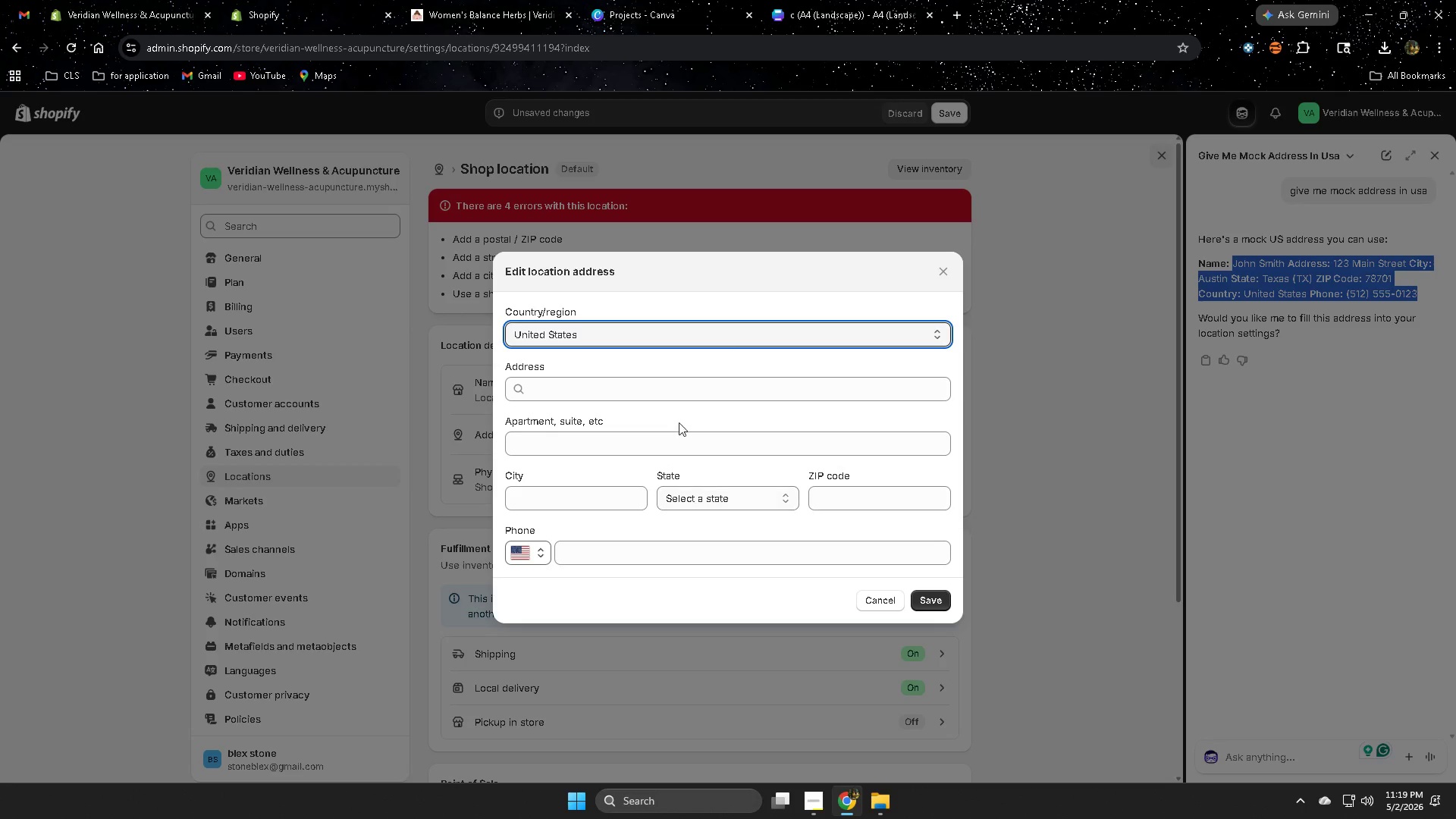 
left_click([677, 393])
 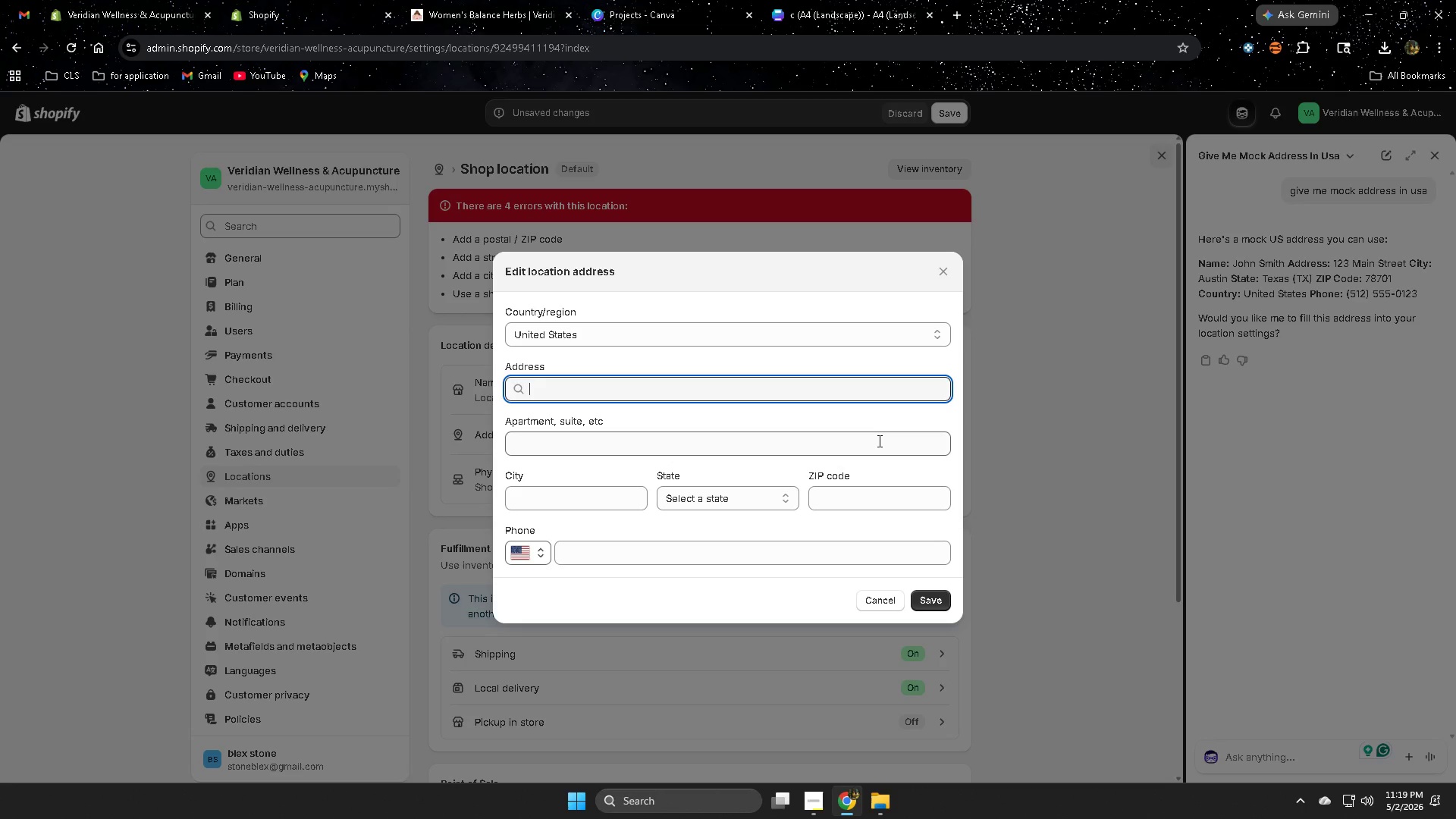 
key(Control+V)
 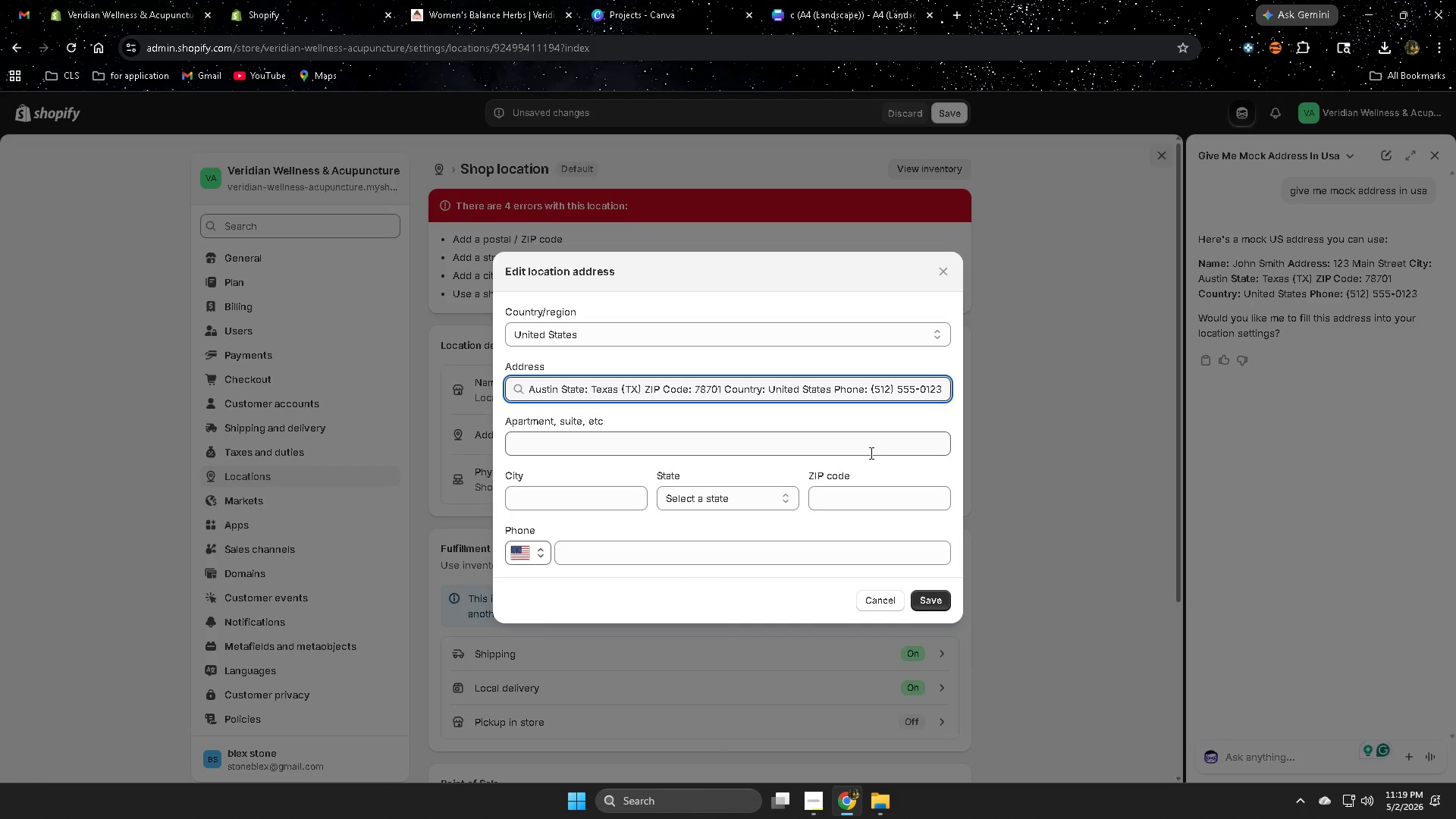 
key(Control+Z)
 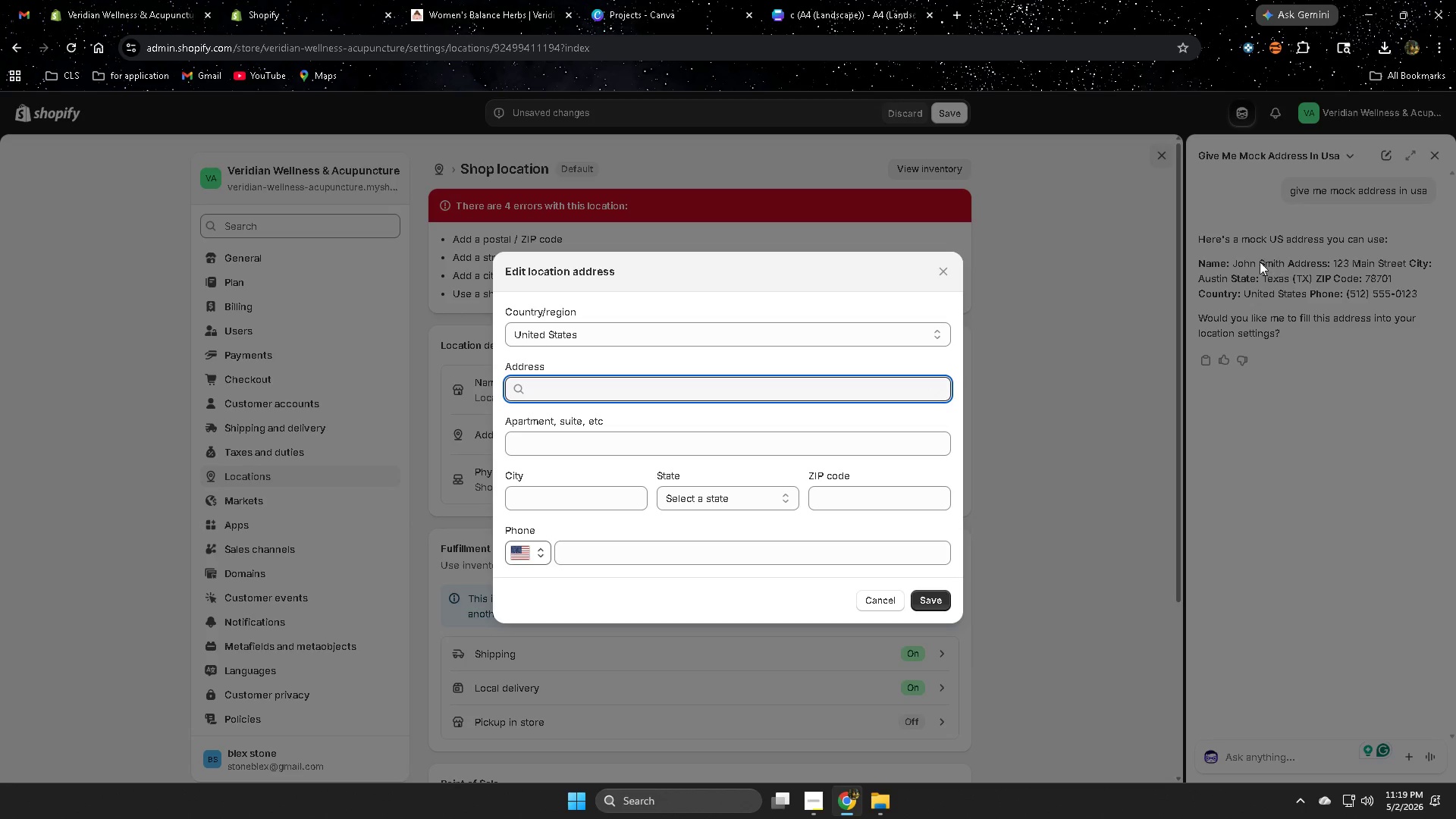 
left_click([1245, 262])
 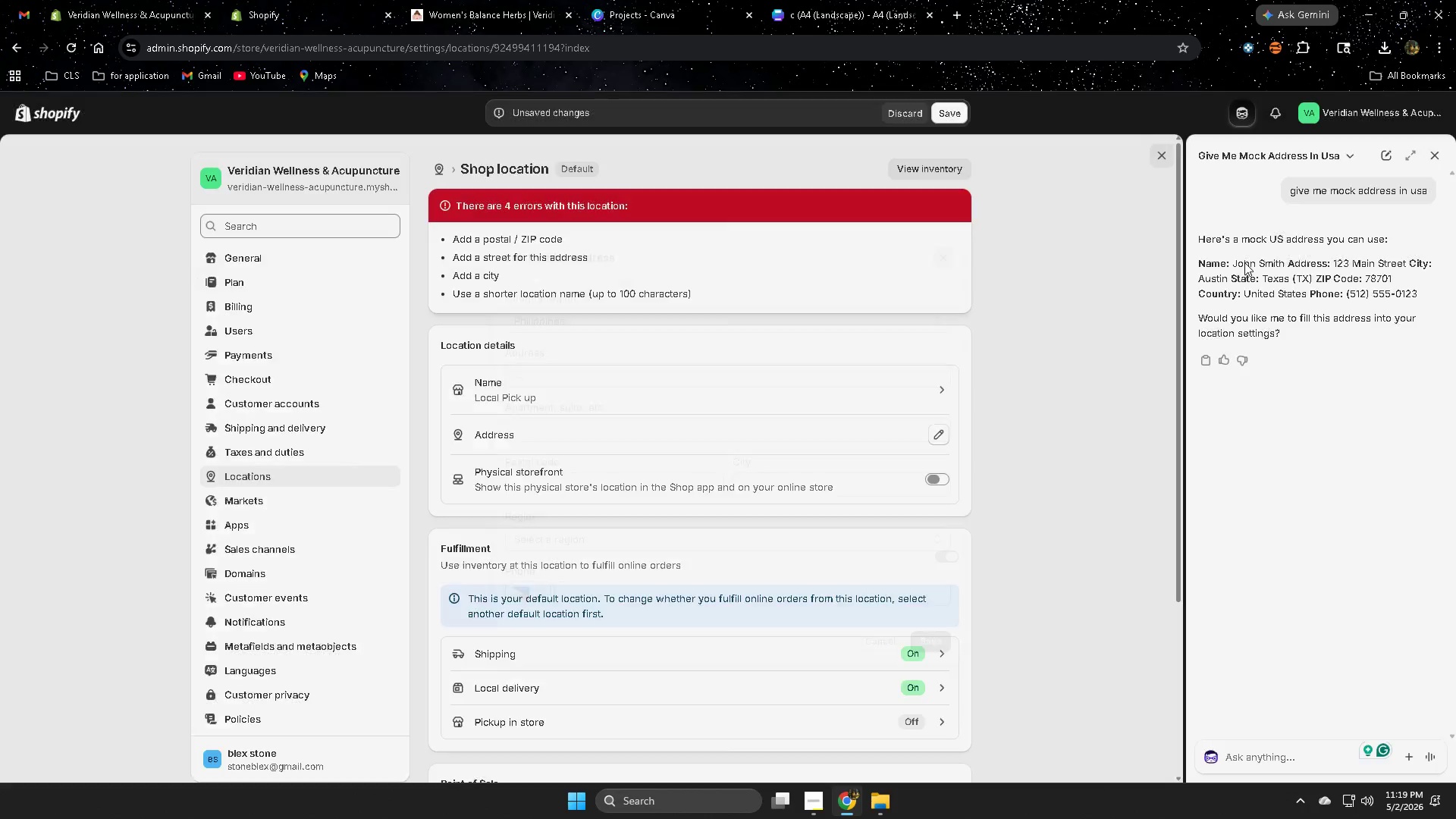 
left_click_drag(start_coordinate=[1245, 262], to_coordinate=[1250, 262])
 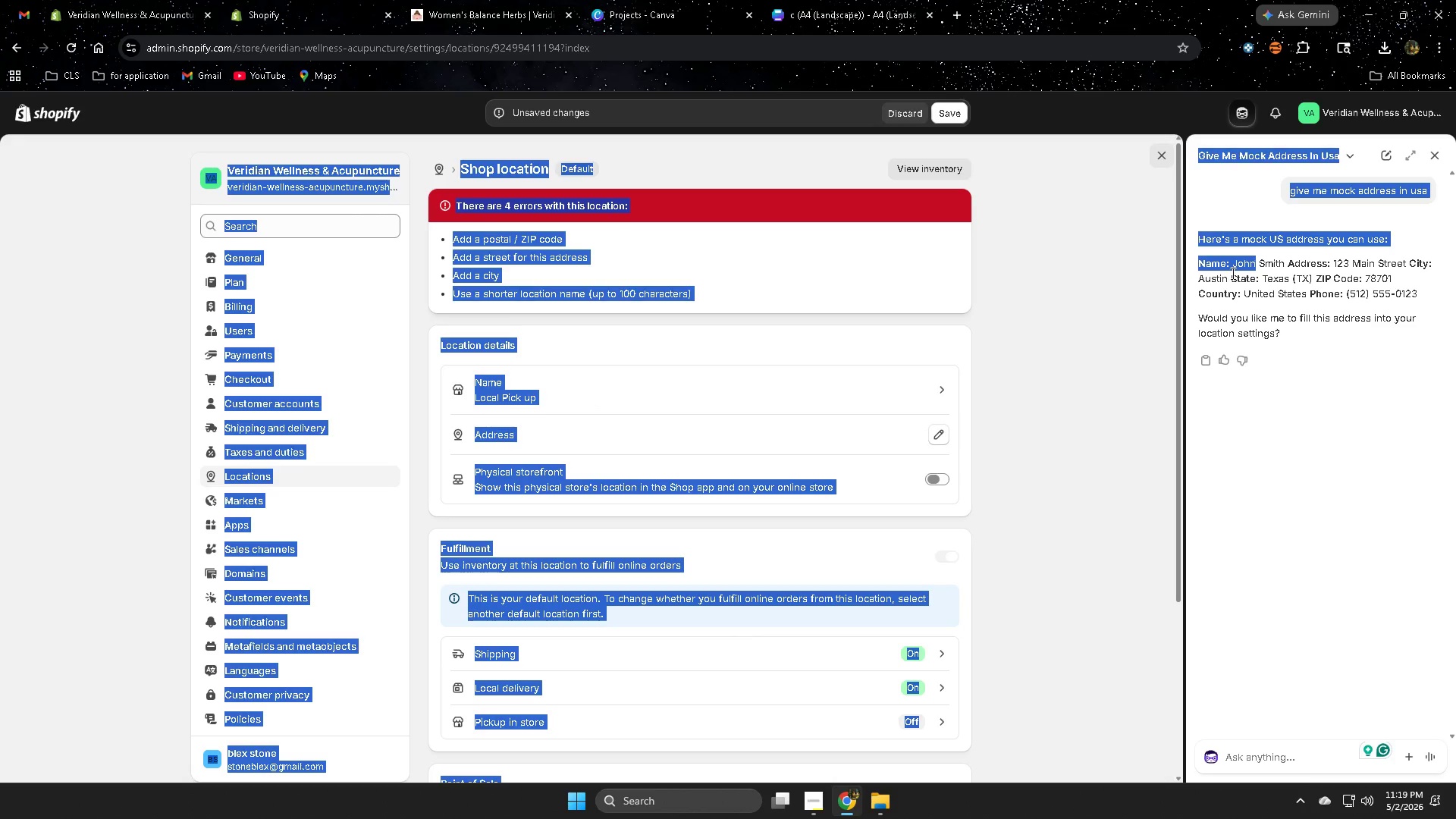 
left_click([1111, 379])
 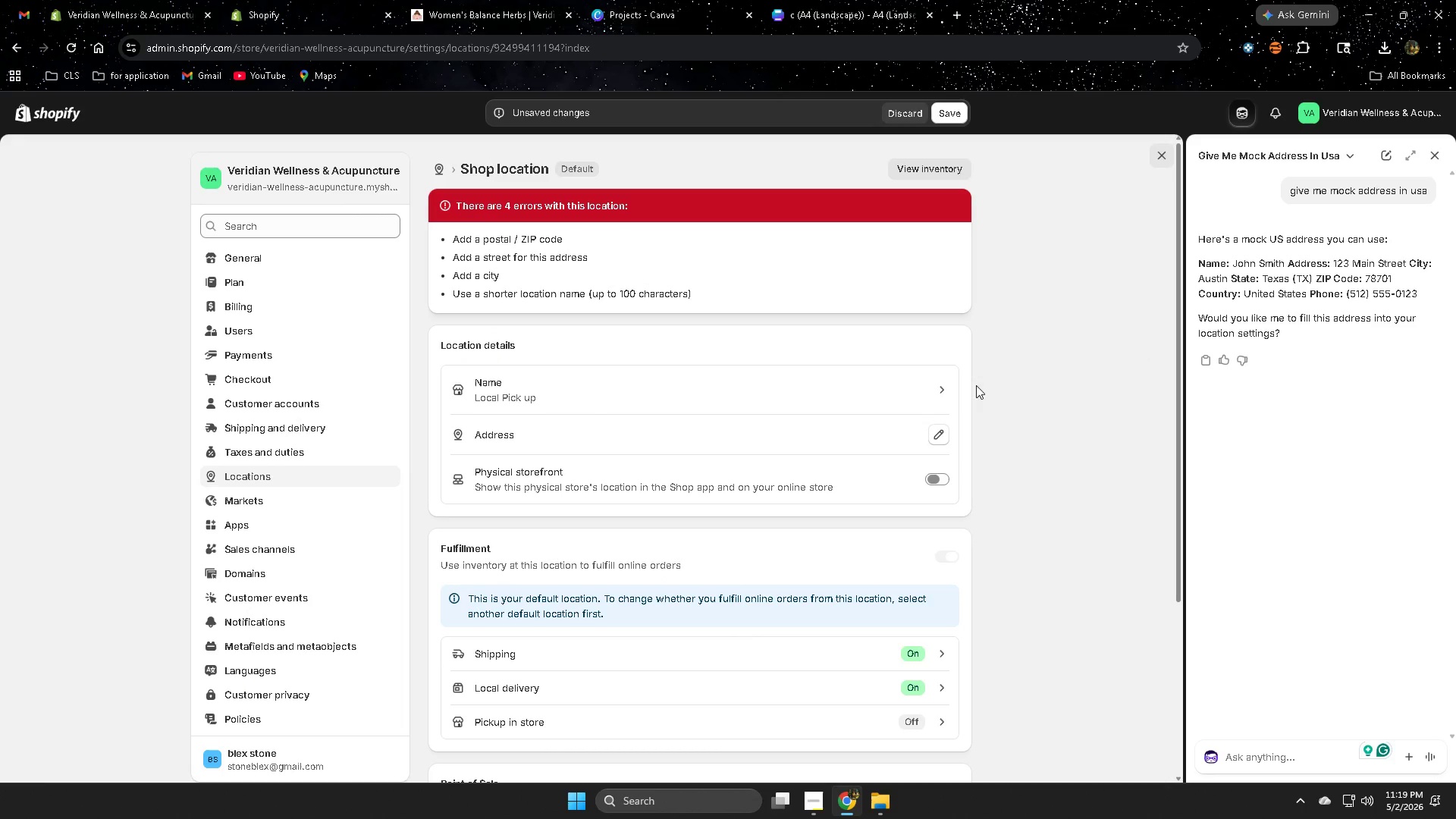 
left_click([950, 390])
 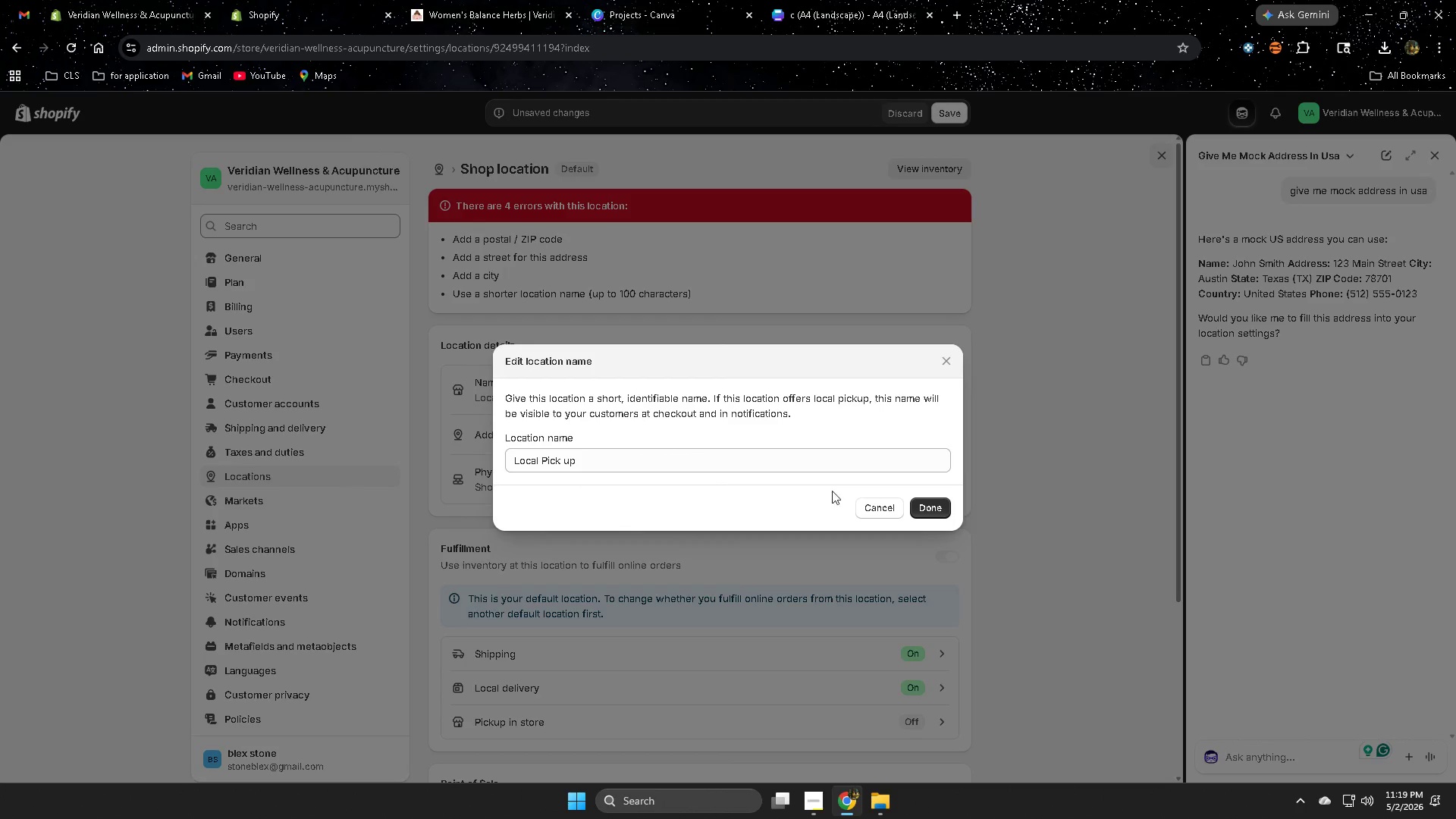 
left_click([939, 513])
 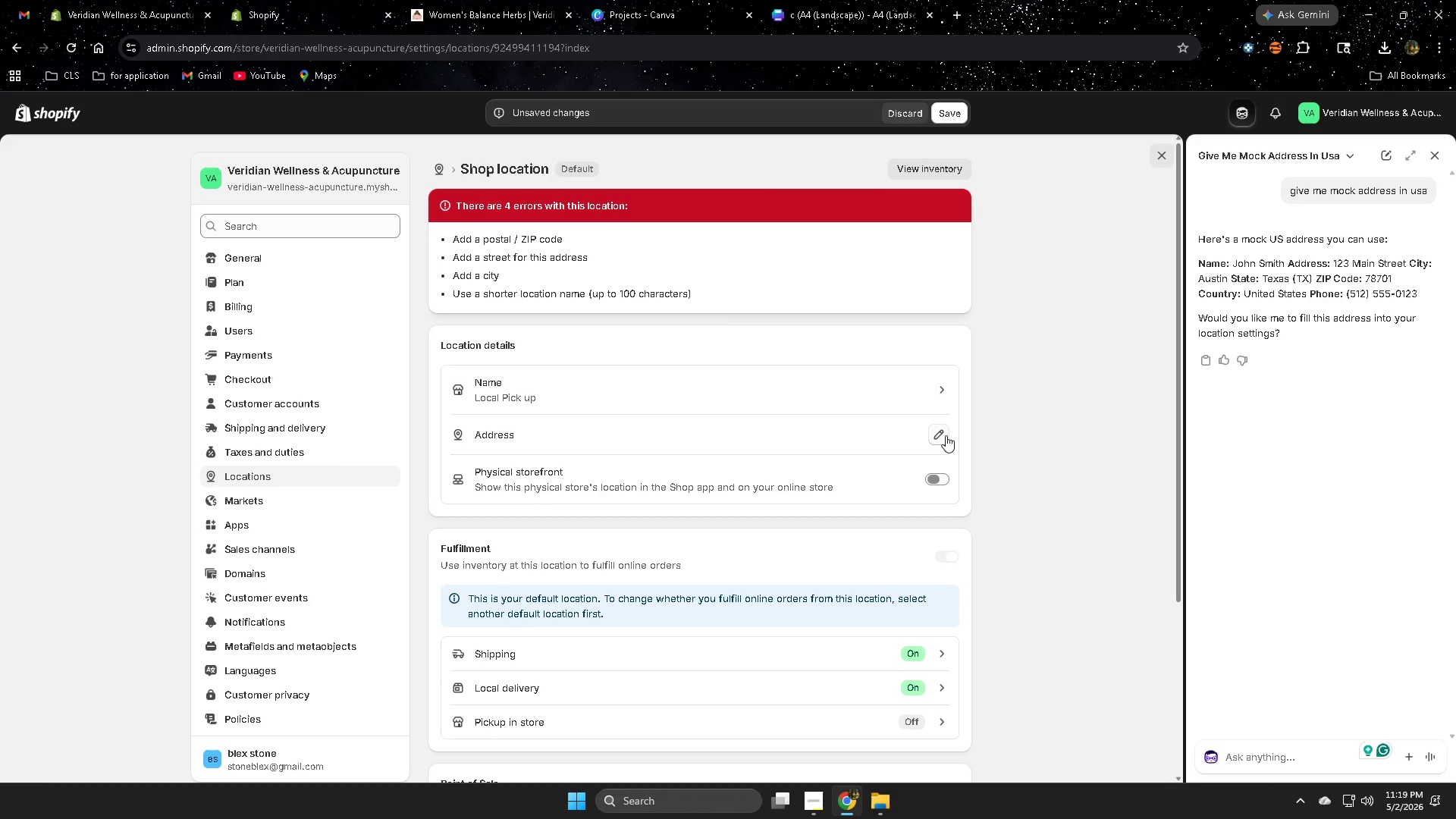 
left_click([941, 435])
 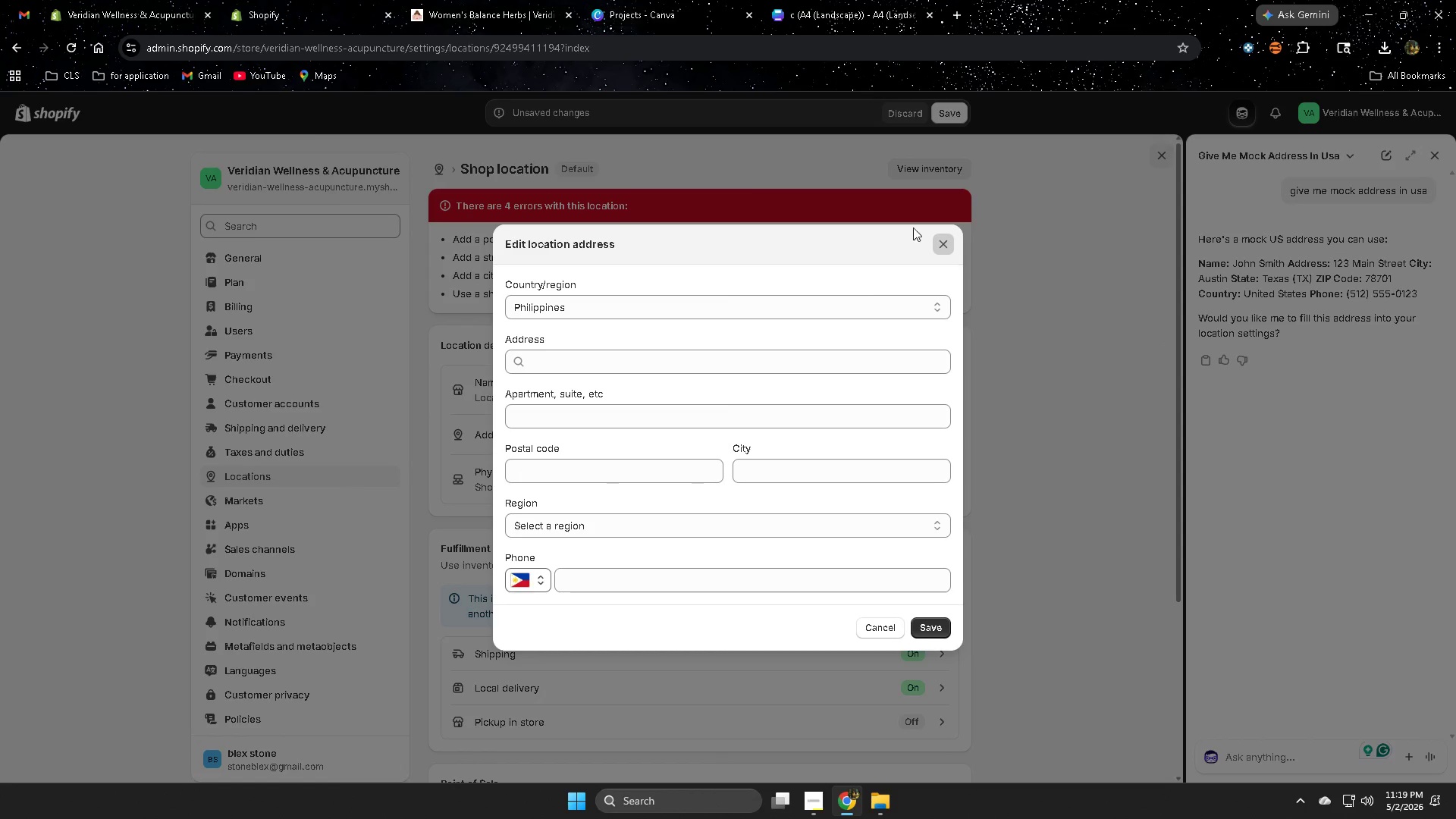 
left_click([865, 306])
 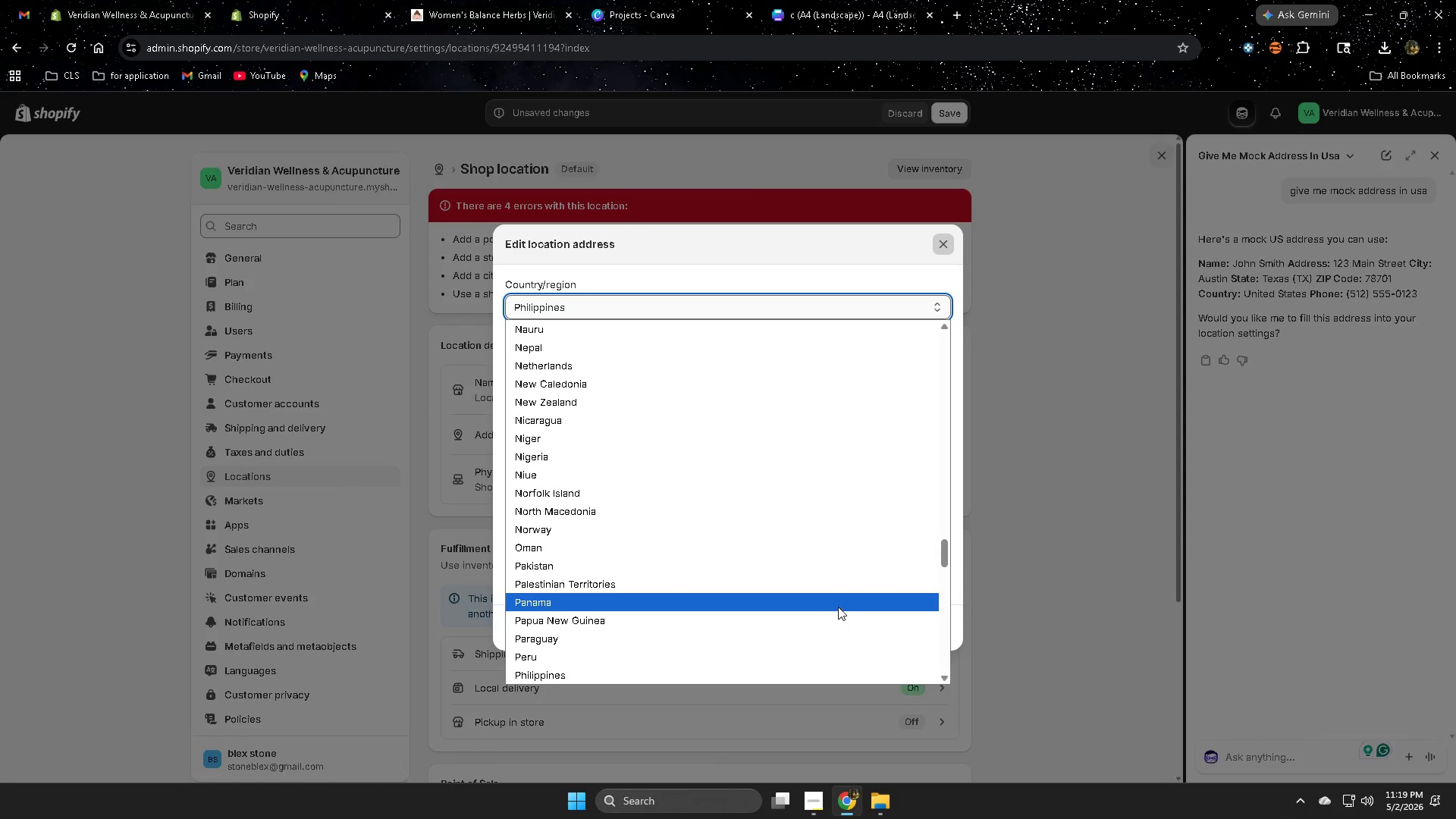 
key(U)
 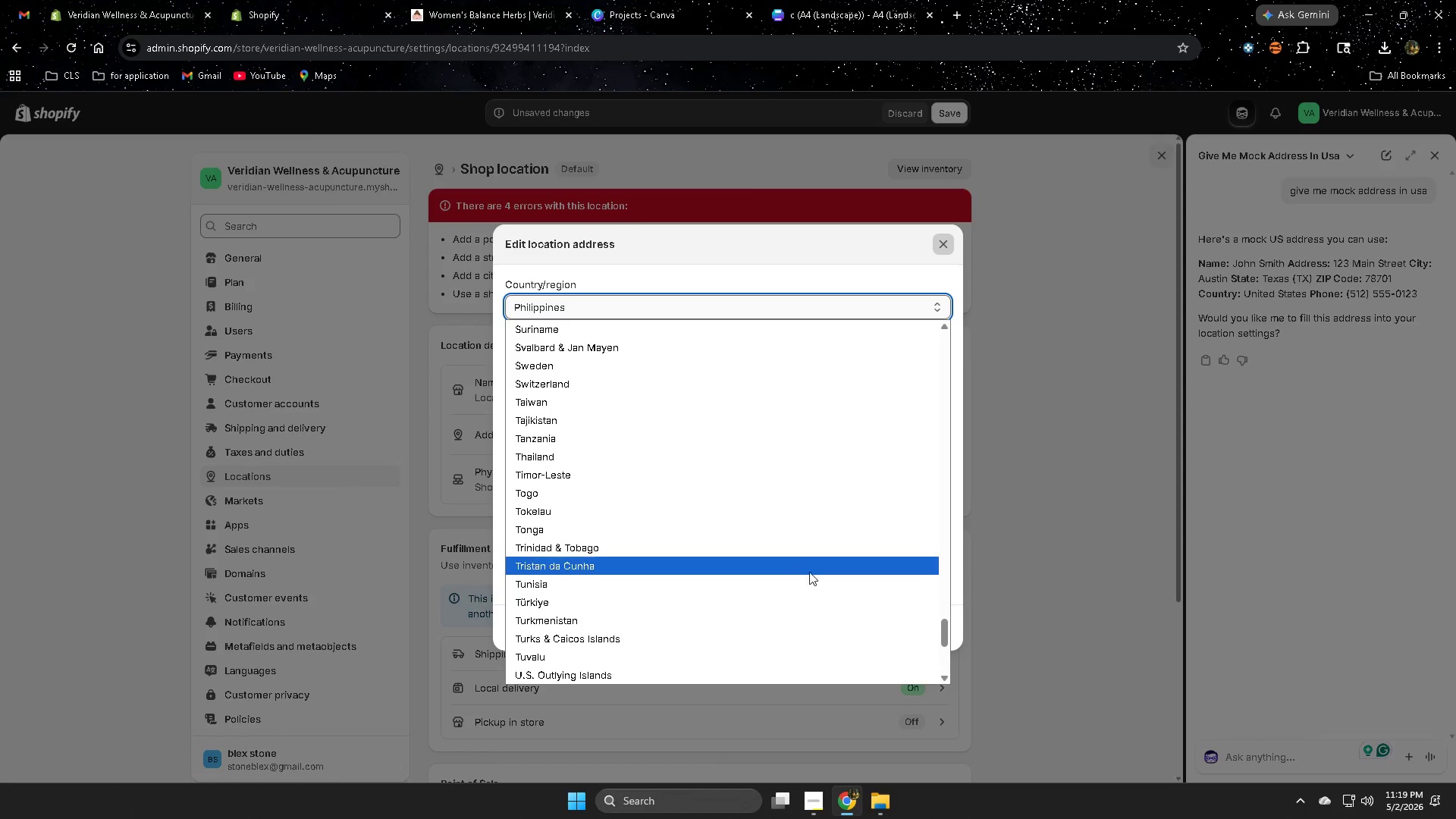 
scroll: coordinate [806, 572], scroll_direction: down, amount: 1.0
 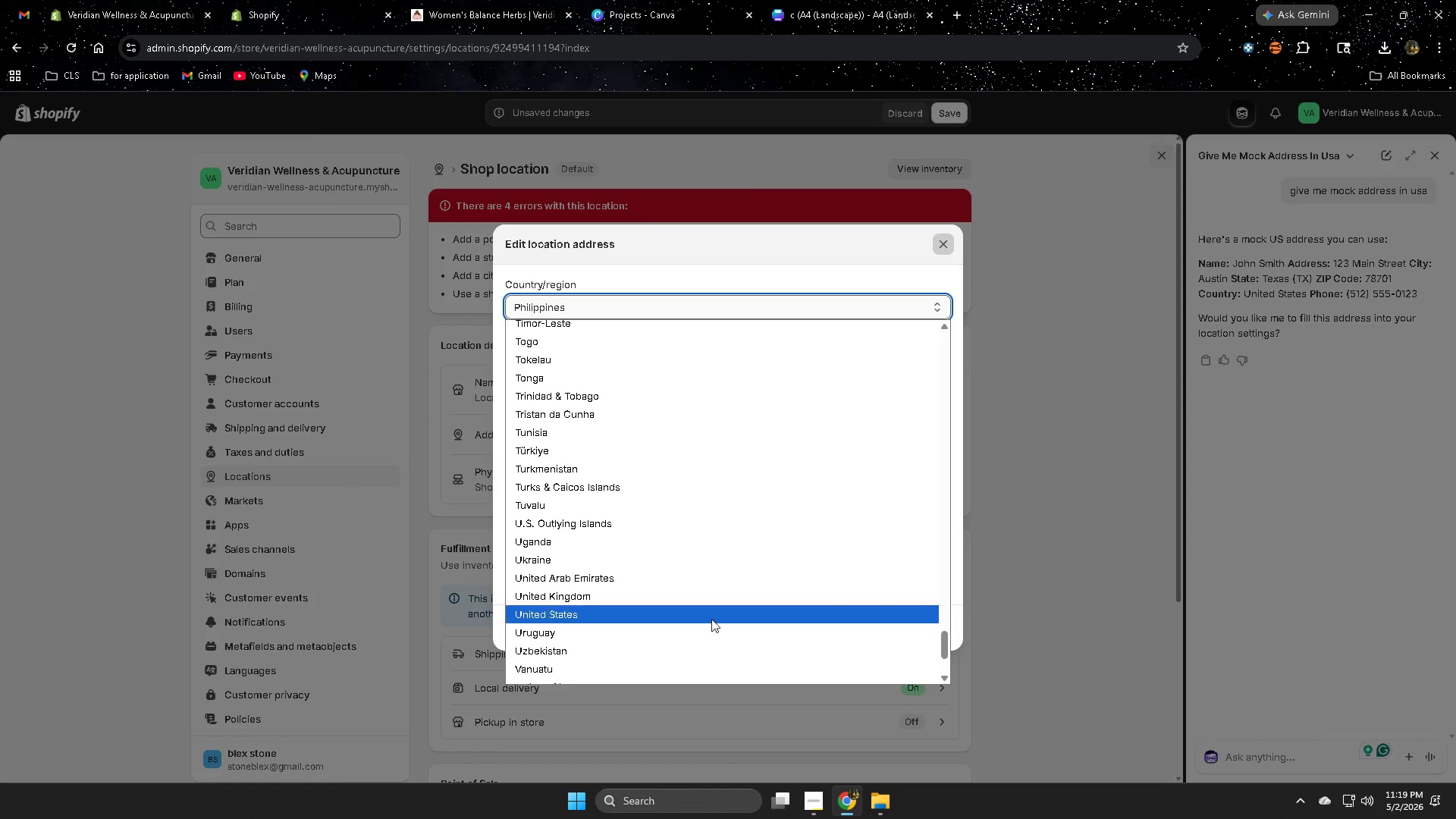 
left_click([700, 609])
 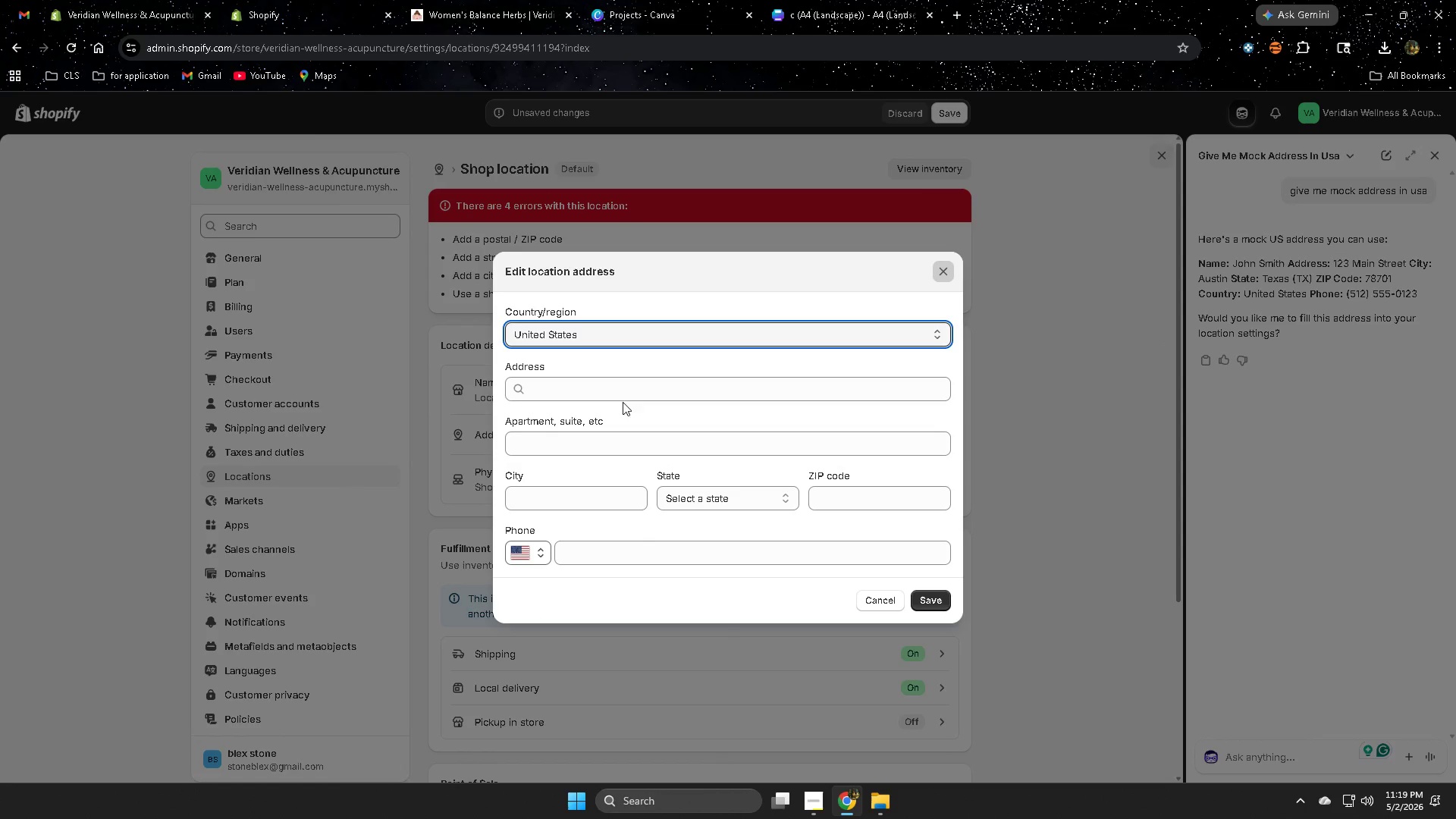 
left_click([623, 391])
 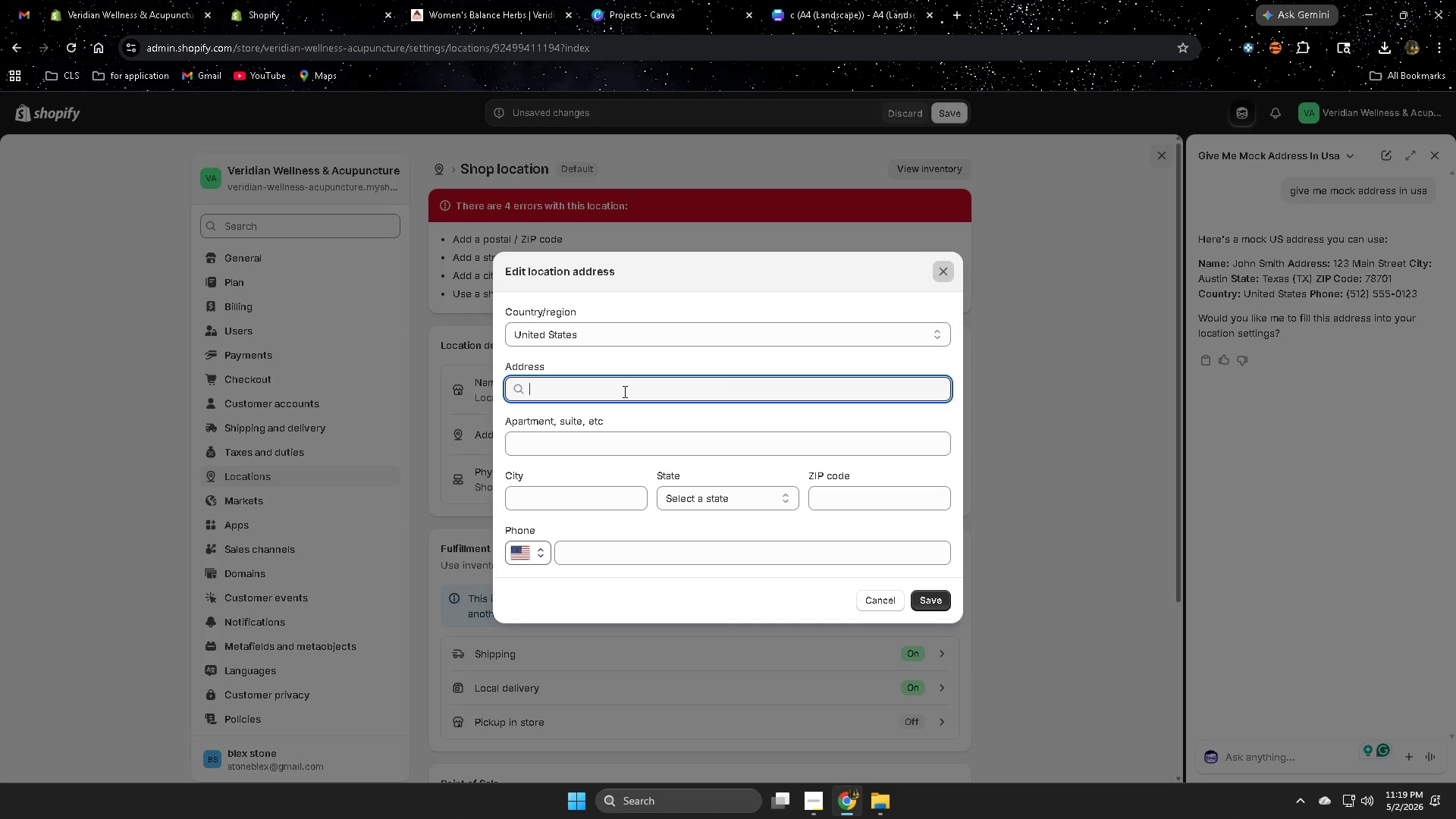 
wait(6.95)
 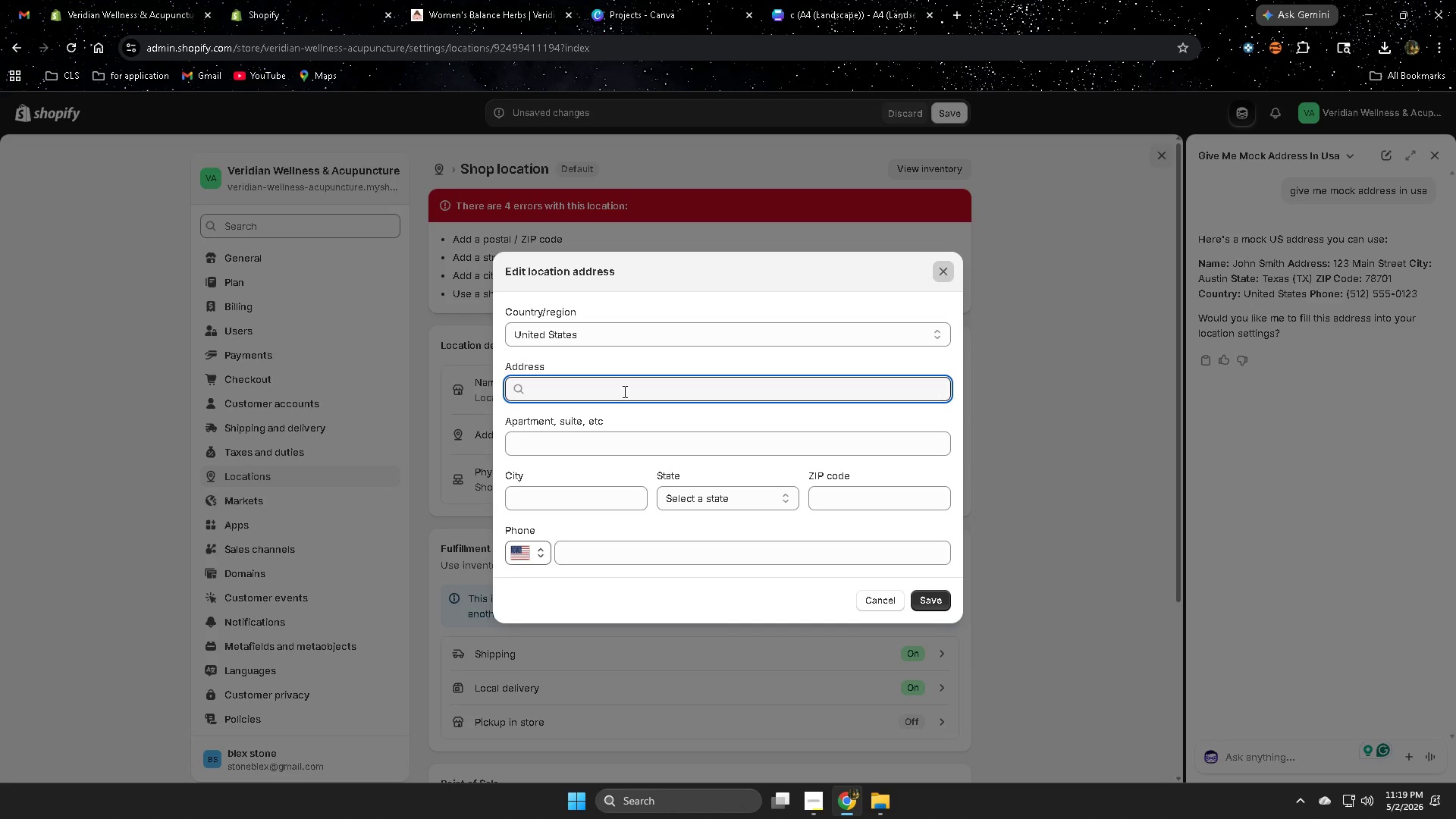 
type(123 m)
key(Backspace)
type(MA)
key(Backspace)
type(ain stree)
 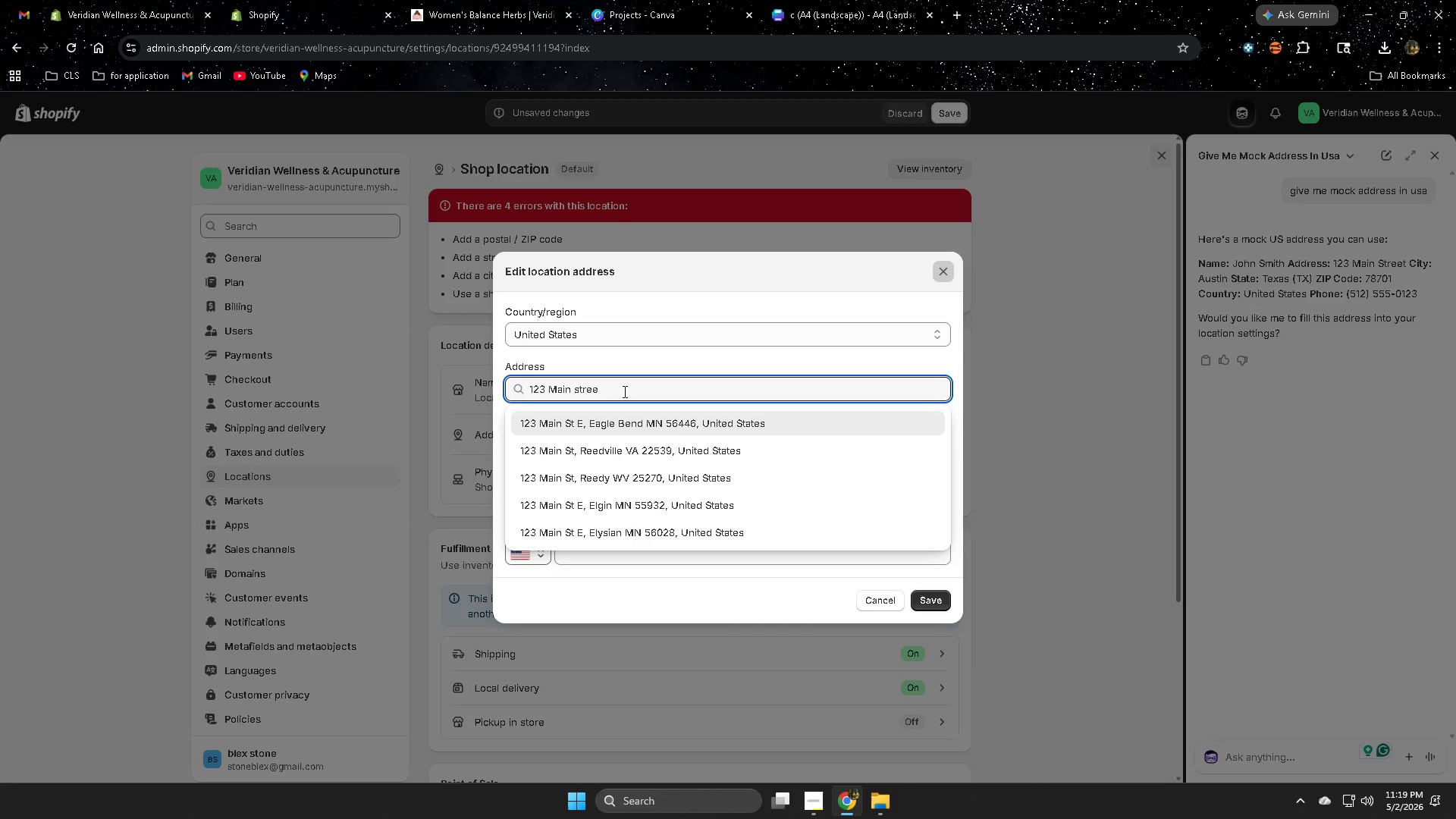 
left_click([682, 422])
 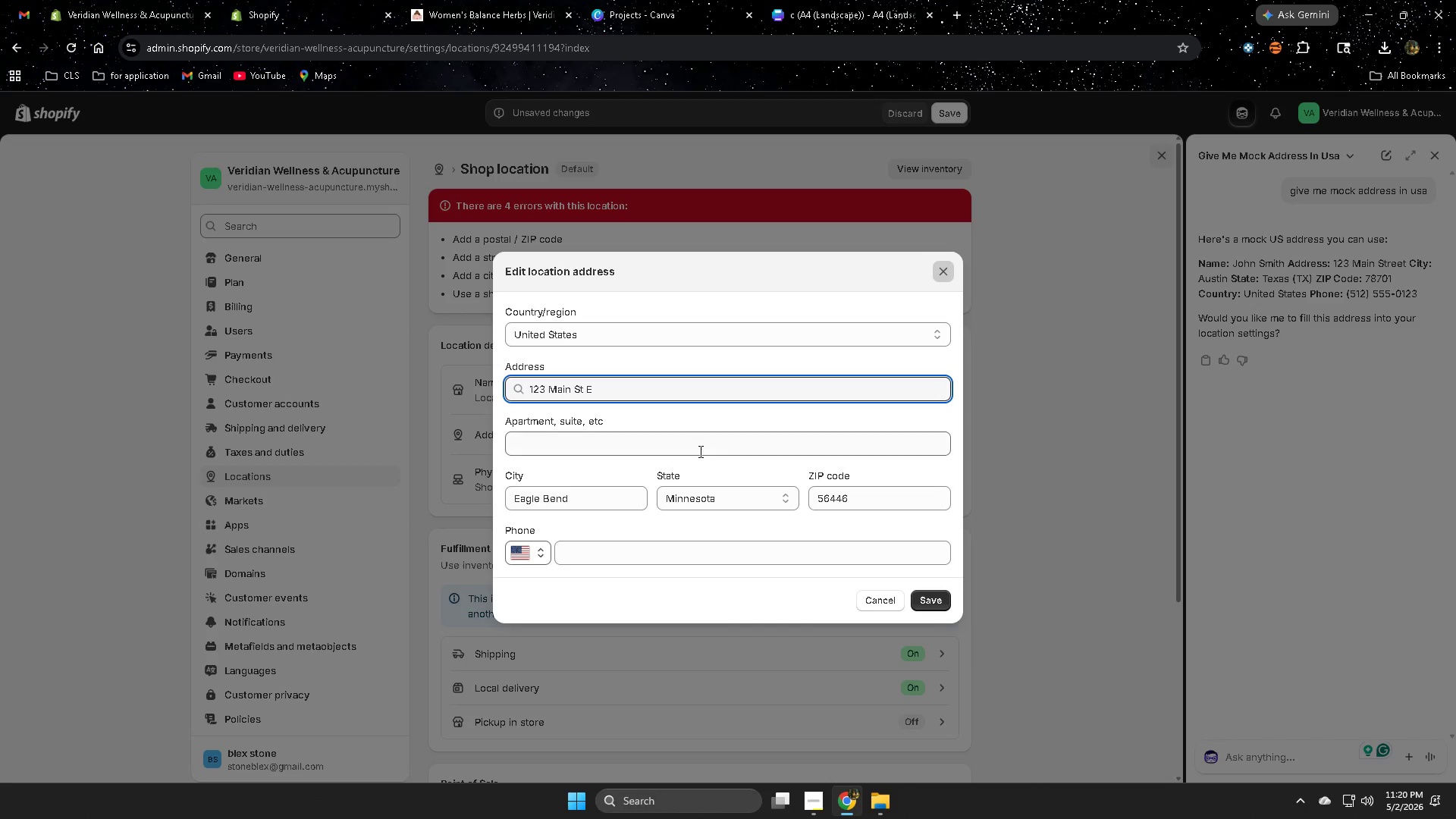 
left_click([699, 449])
 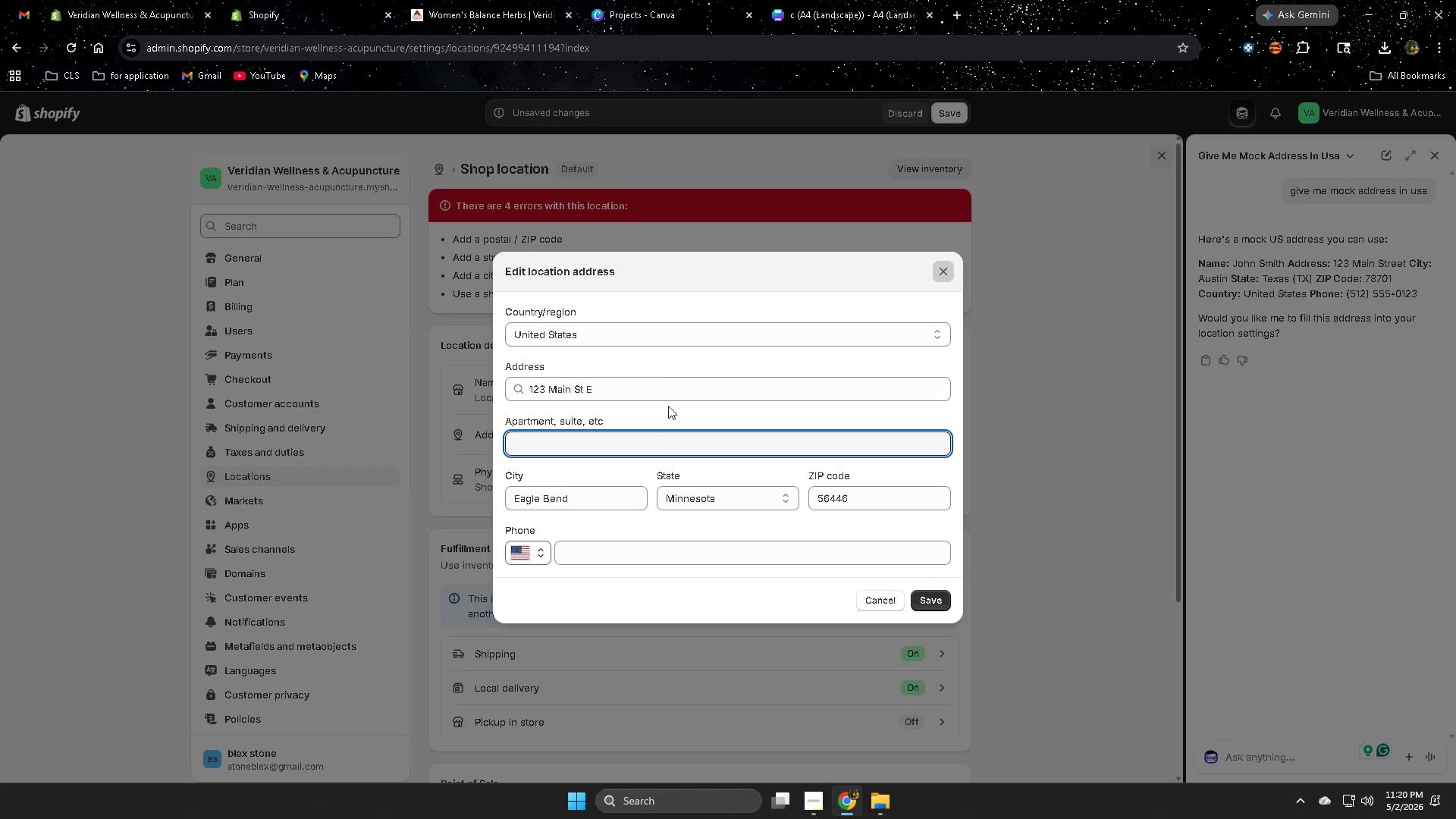 
left_click([663, 385])
 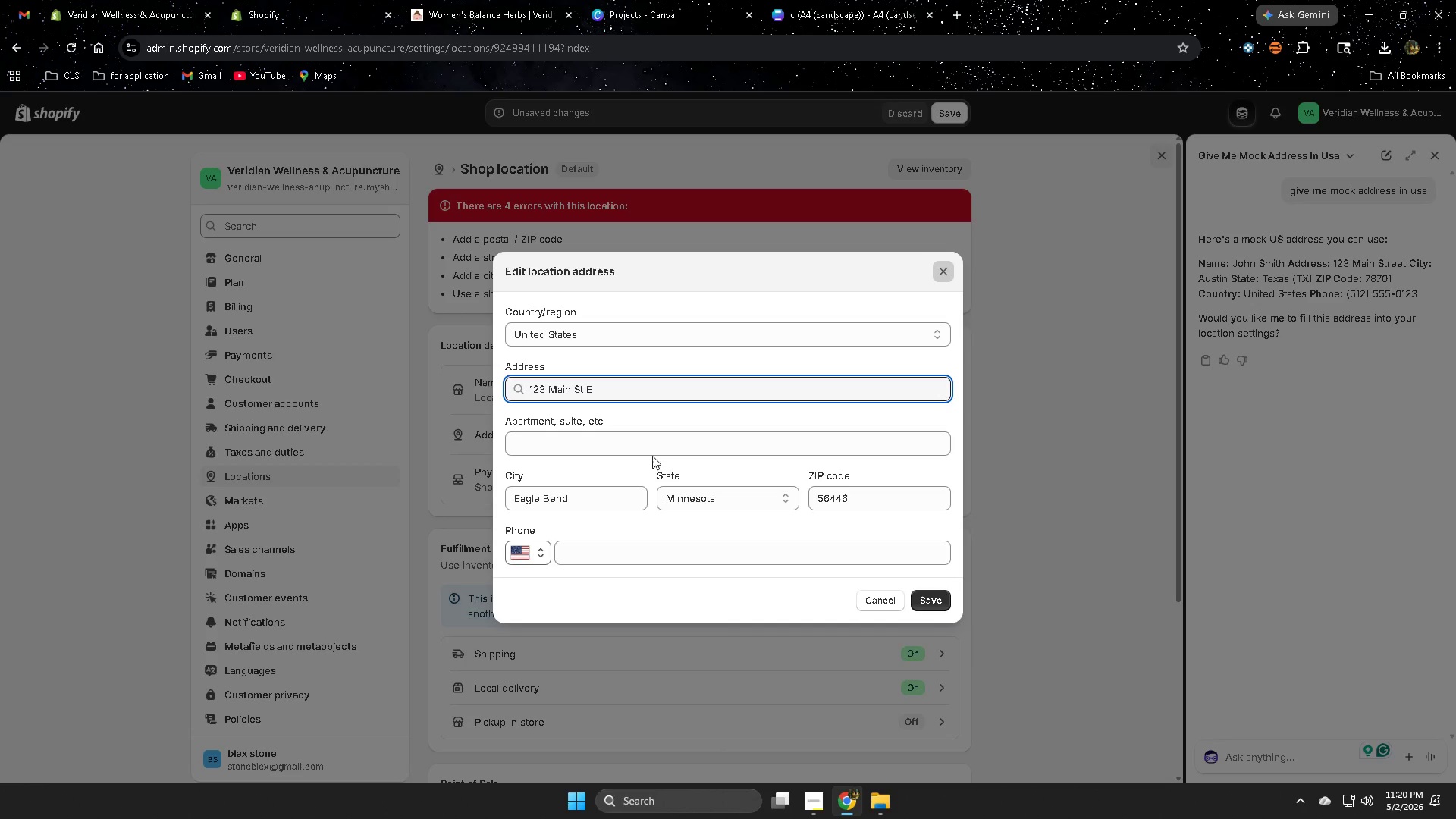 
left_click([648, 436])
 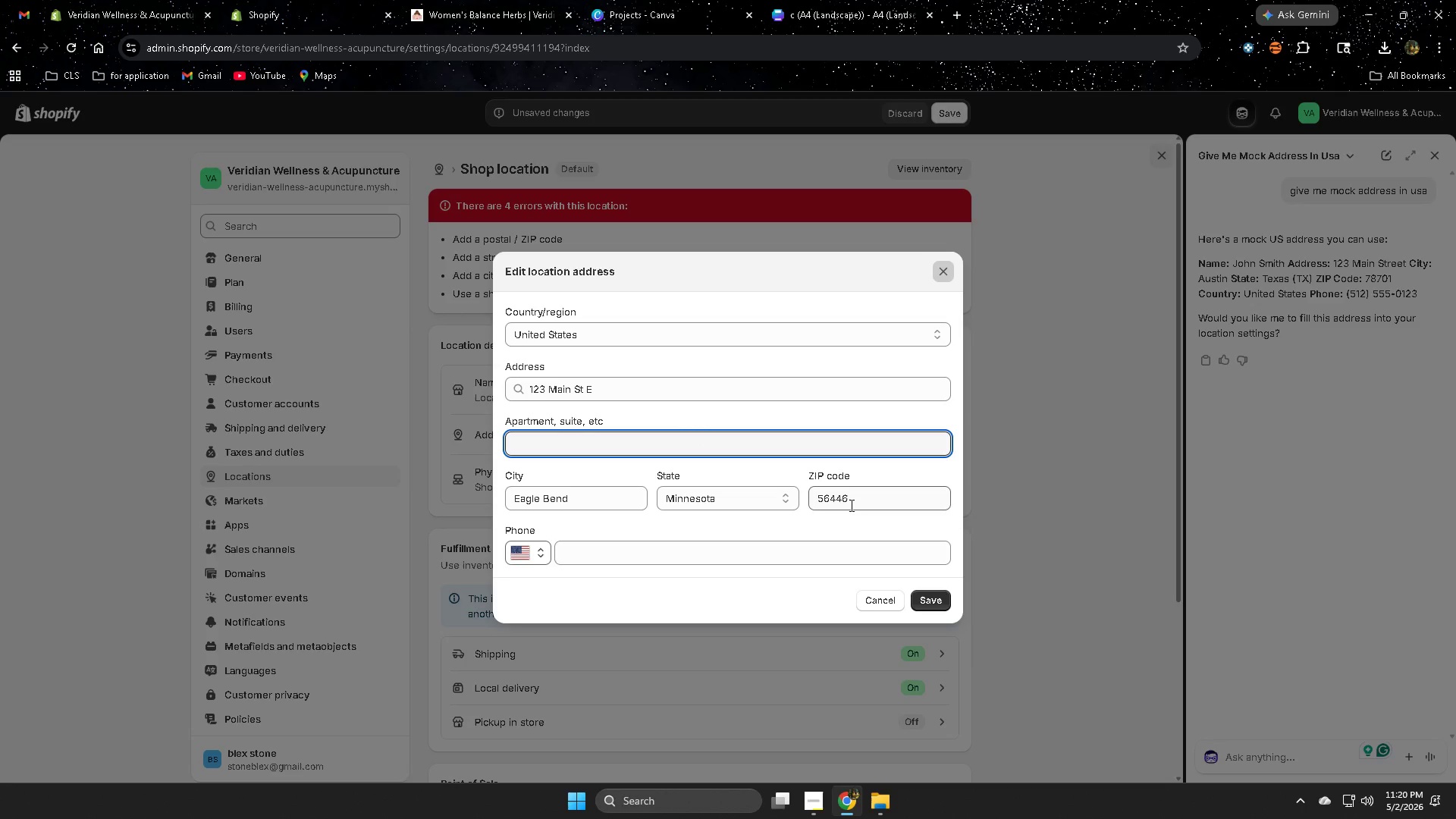 
wait(11.12)
 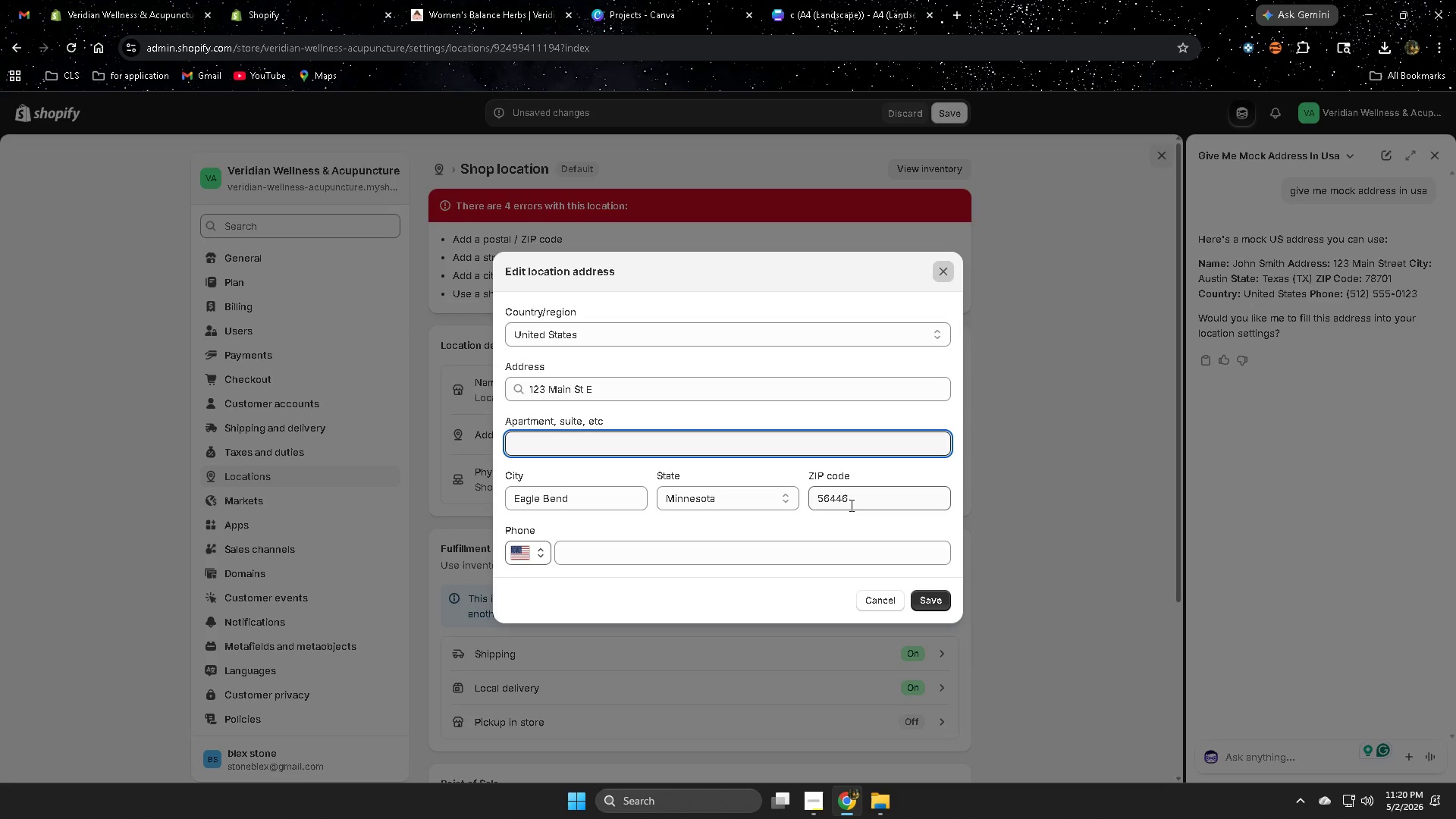 
left_click([587, 556])
 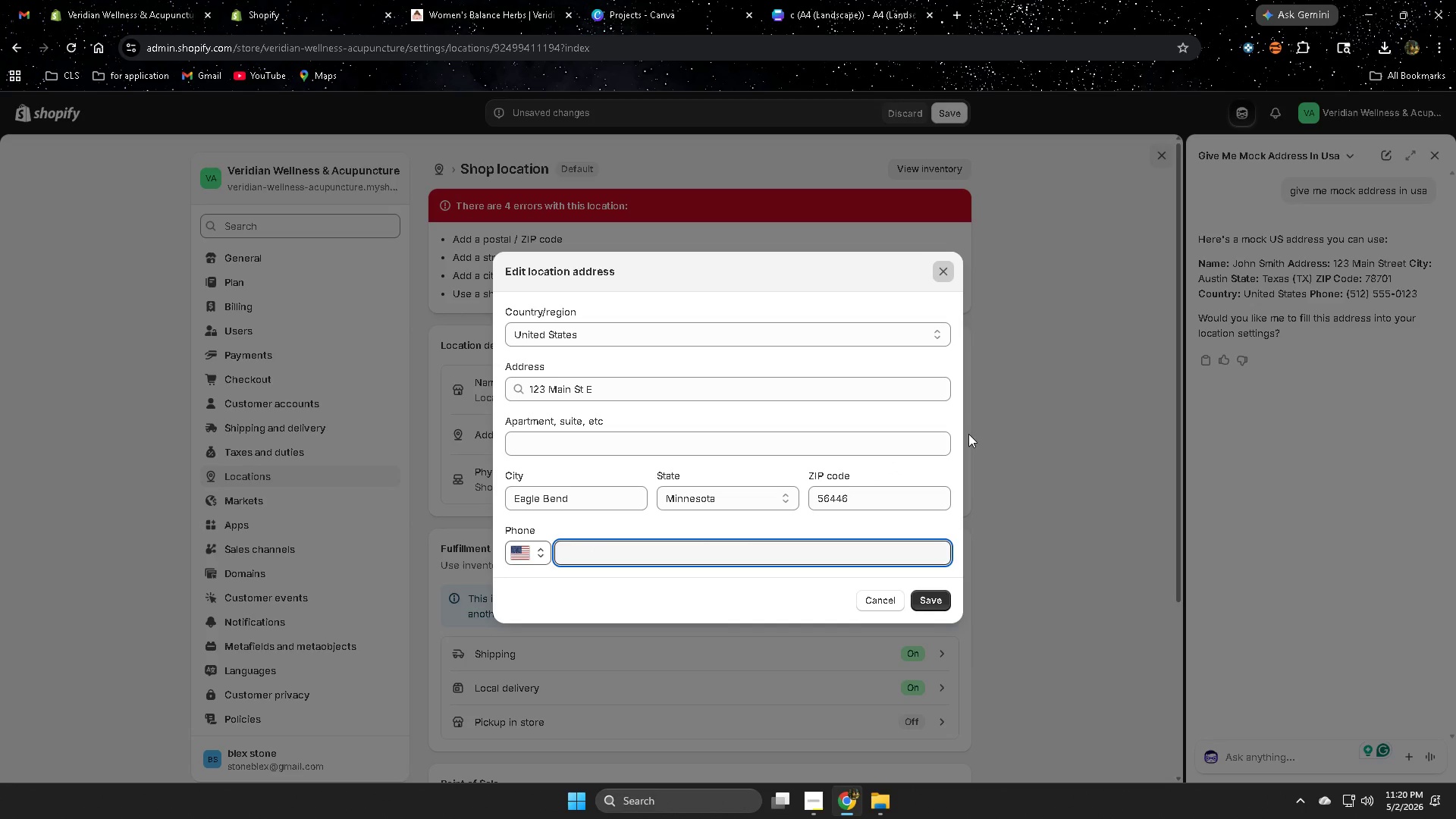 
key(Numpad5)
 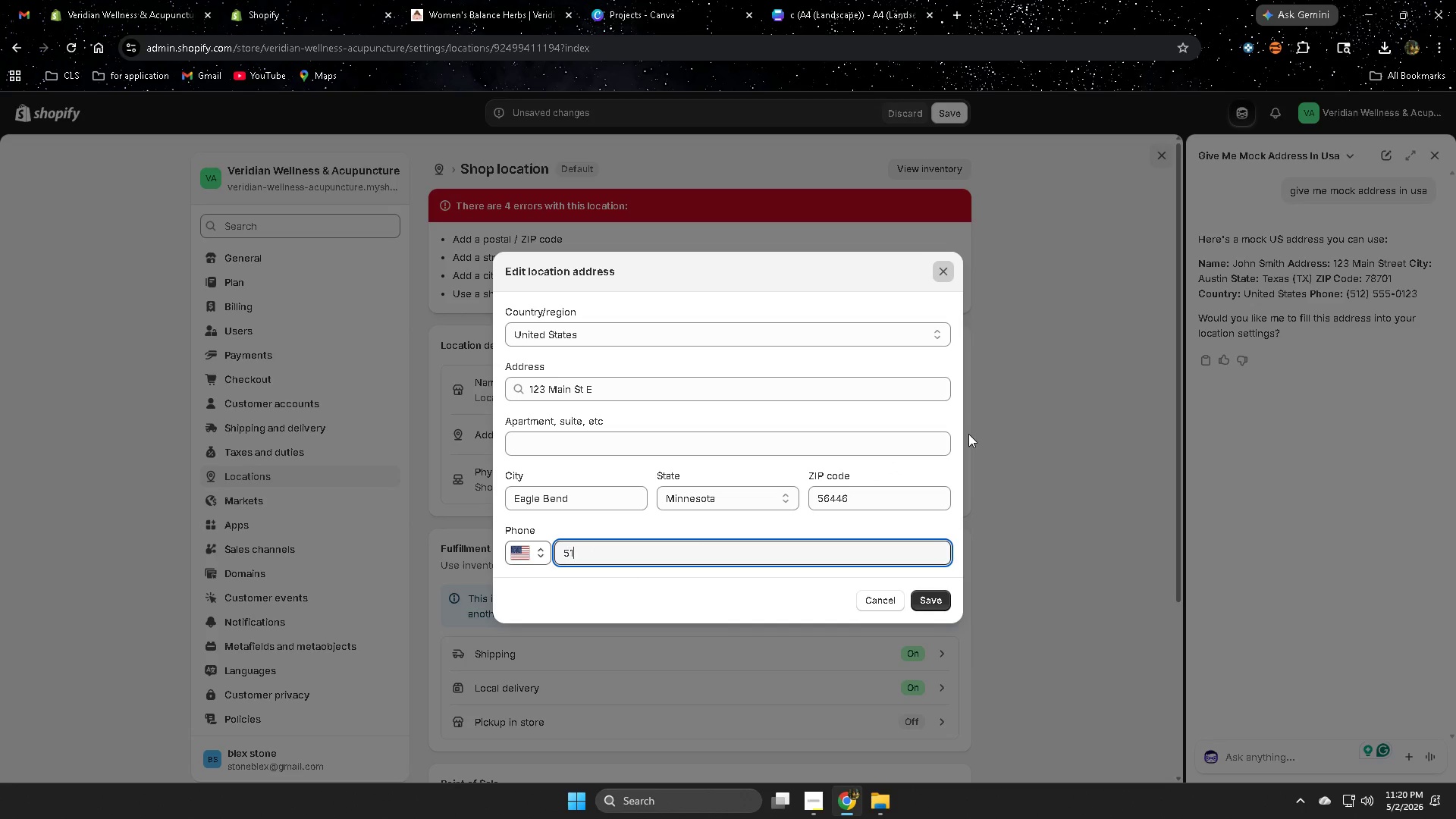 
key(Numpad1)
 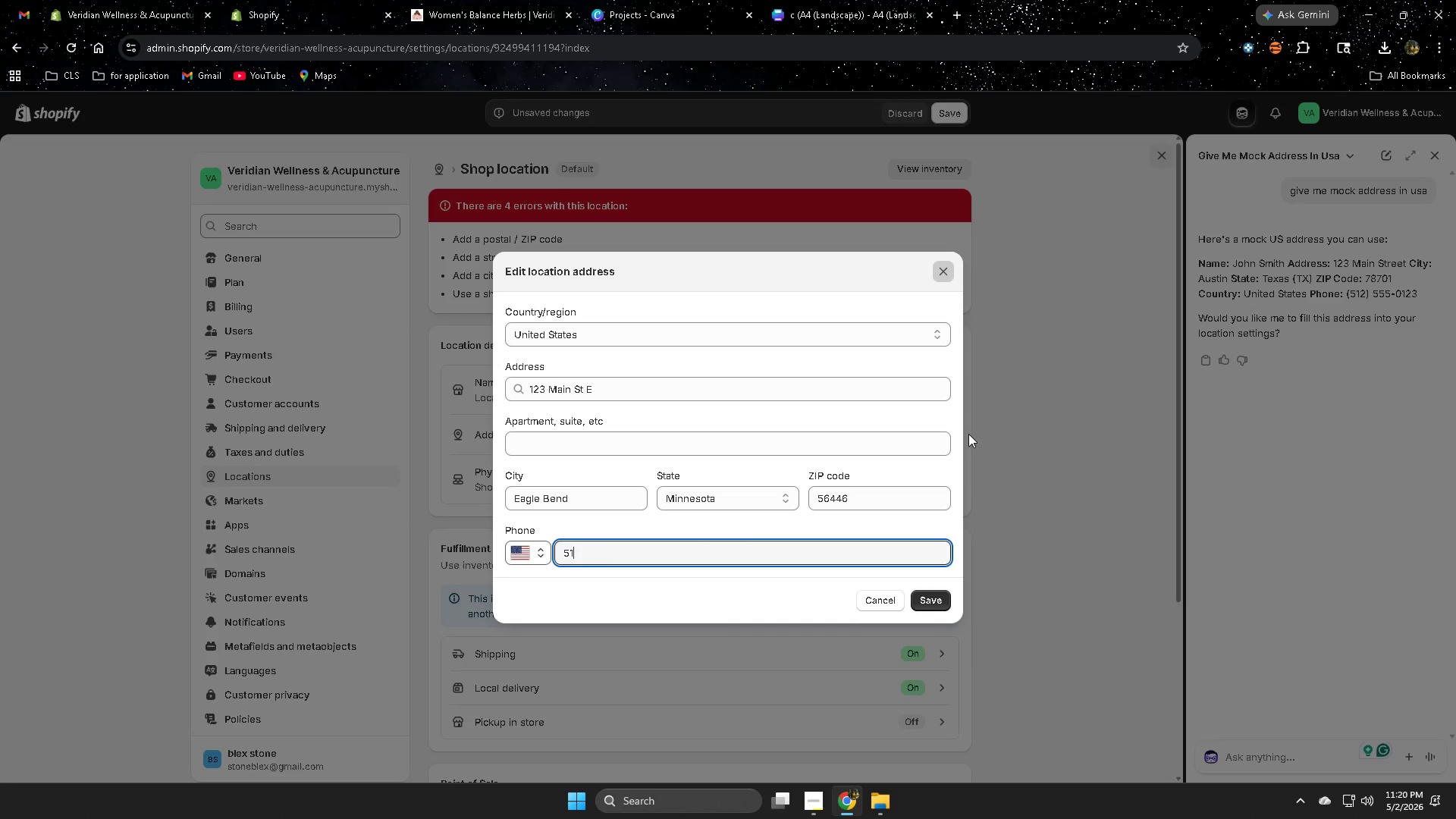 
key(Numpad5)
 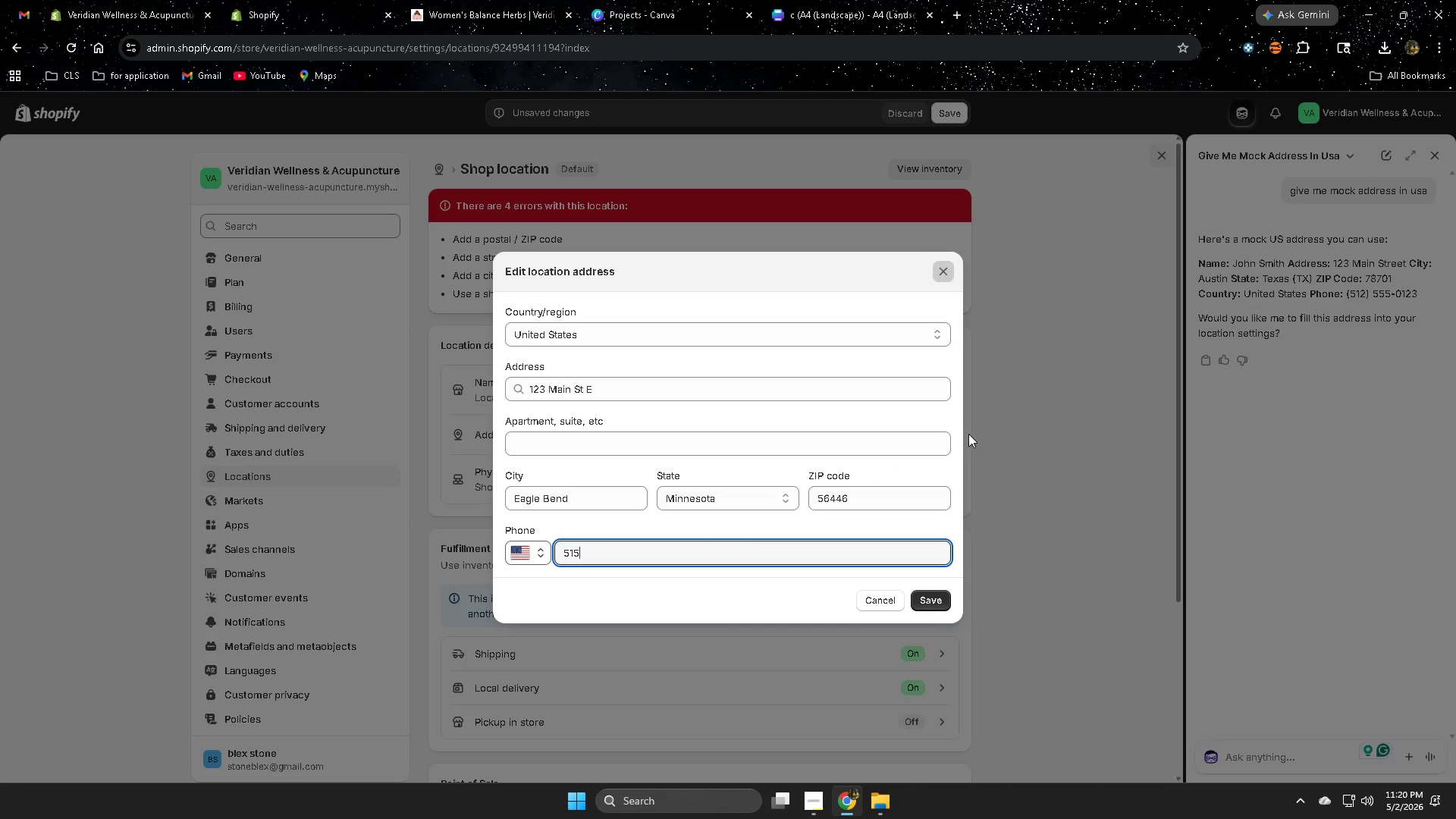 
key(Backspace)
 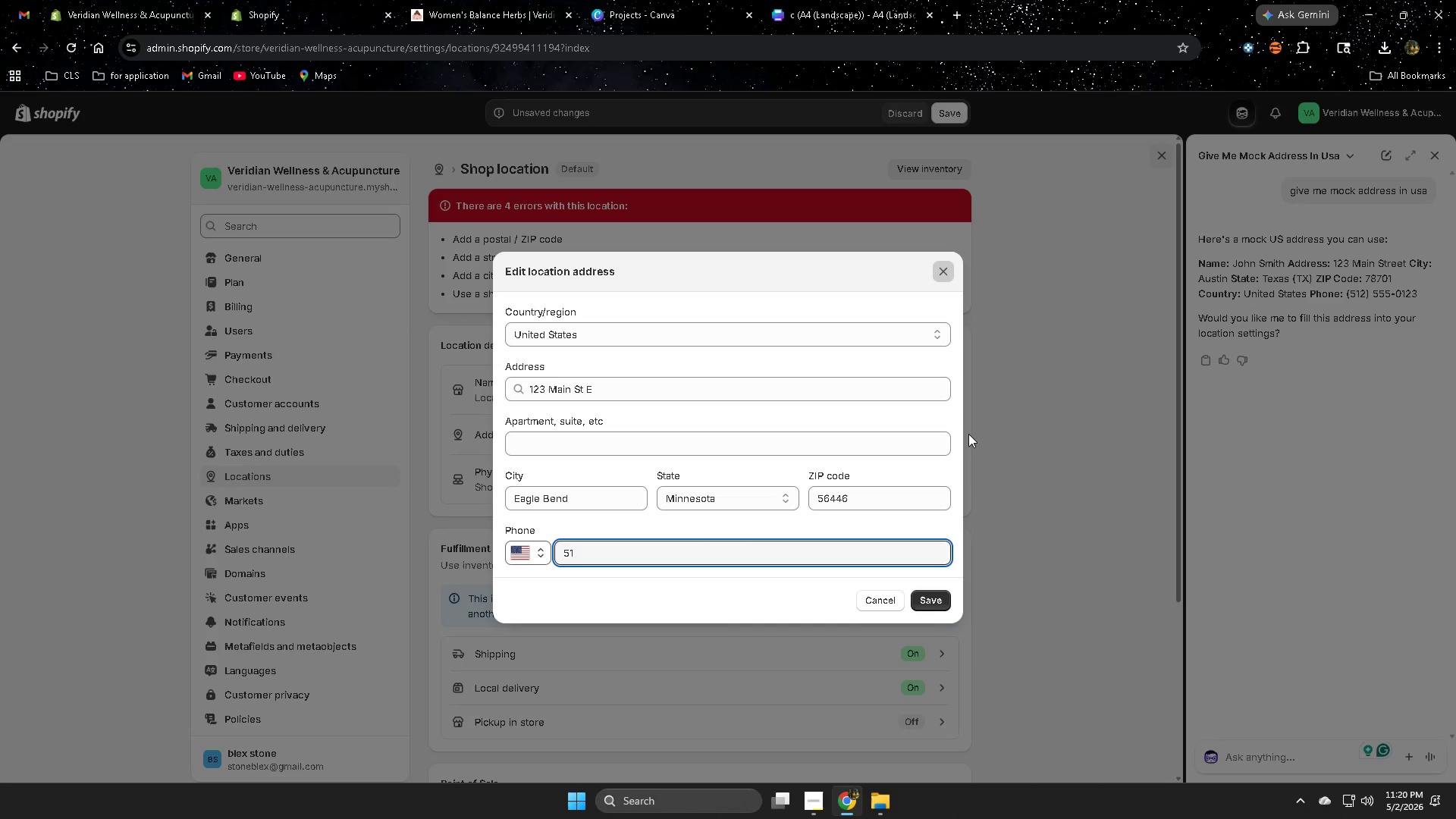 
key(Numpad2)
 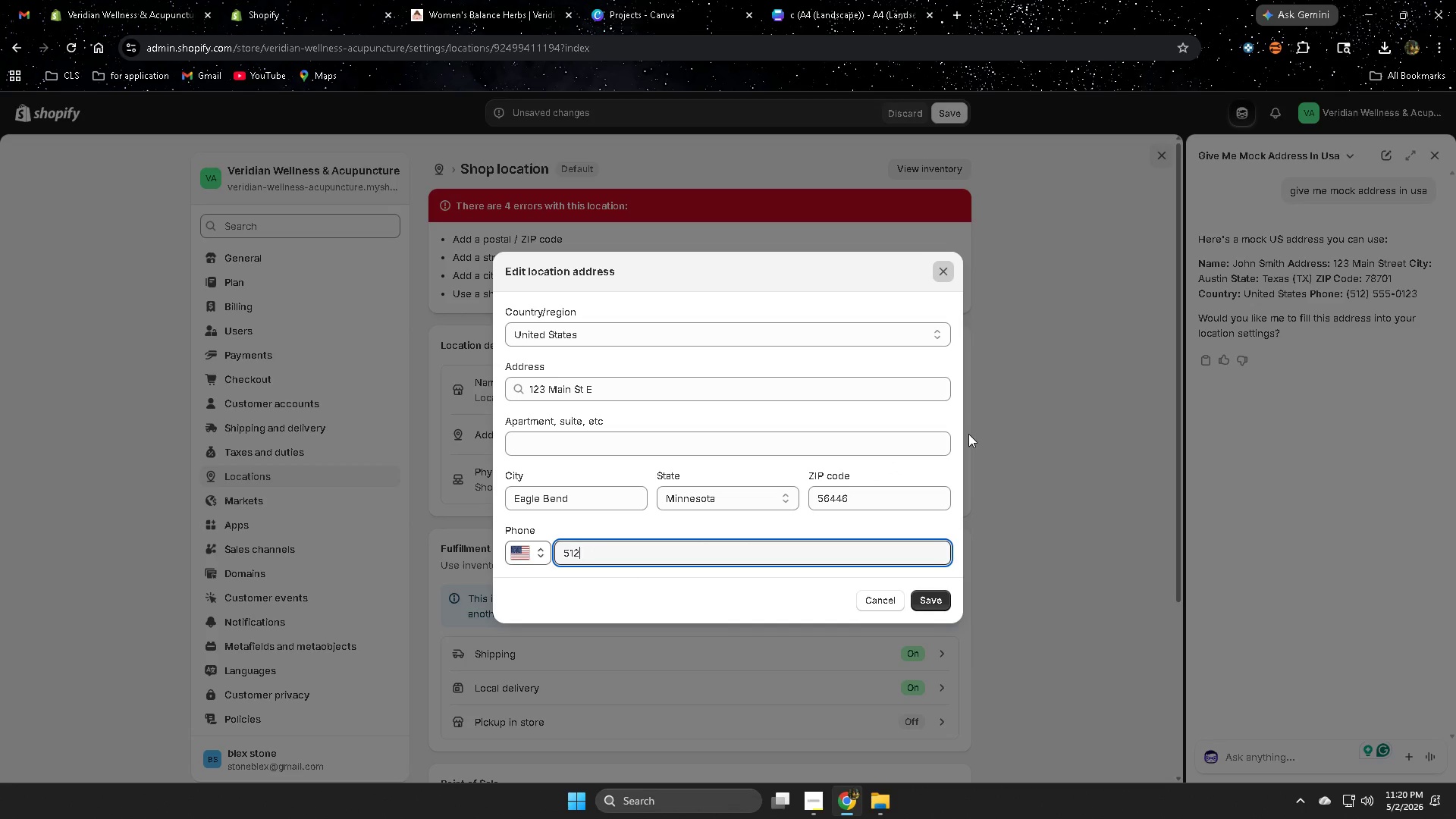 
key(Numpad5)
 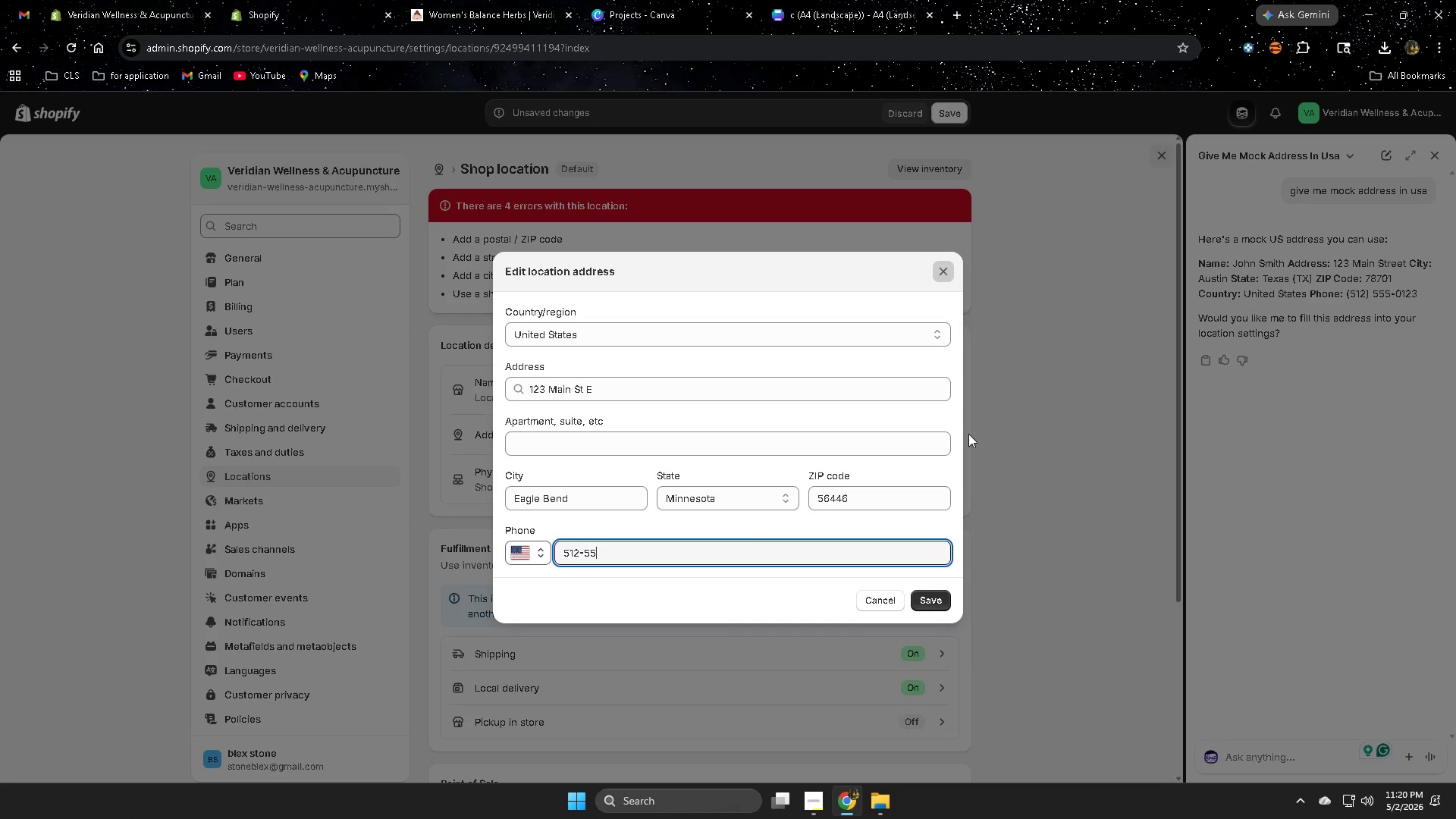 
key(Numpad5)
 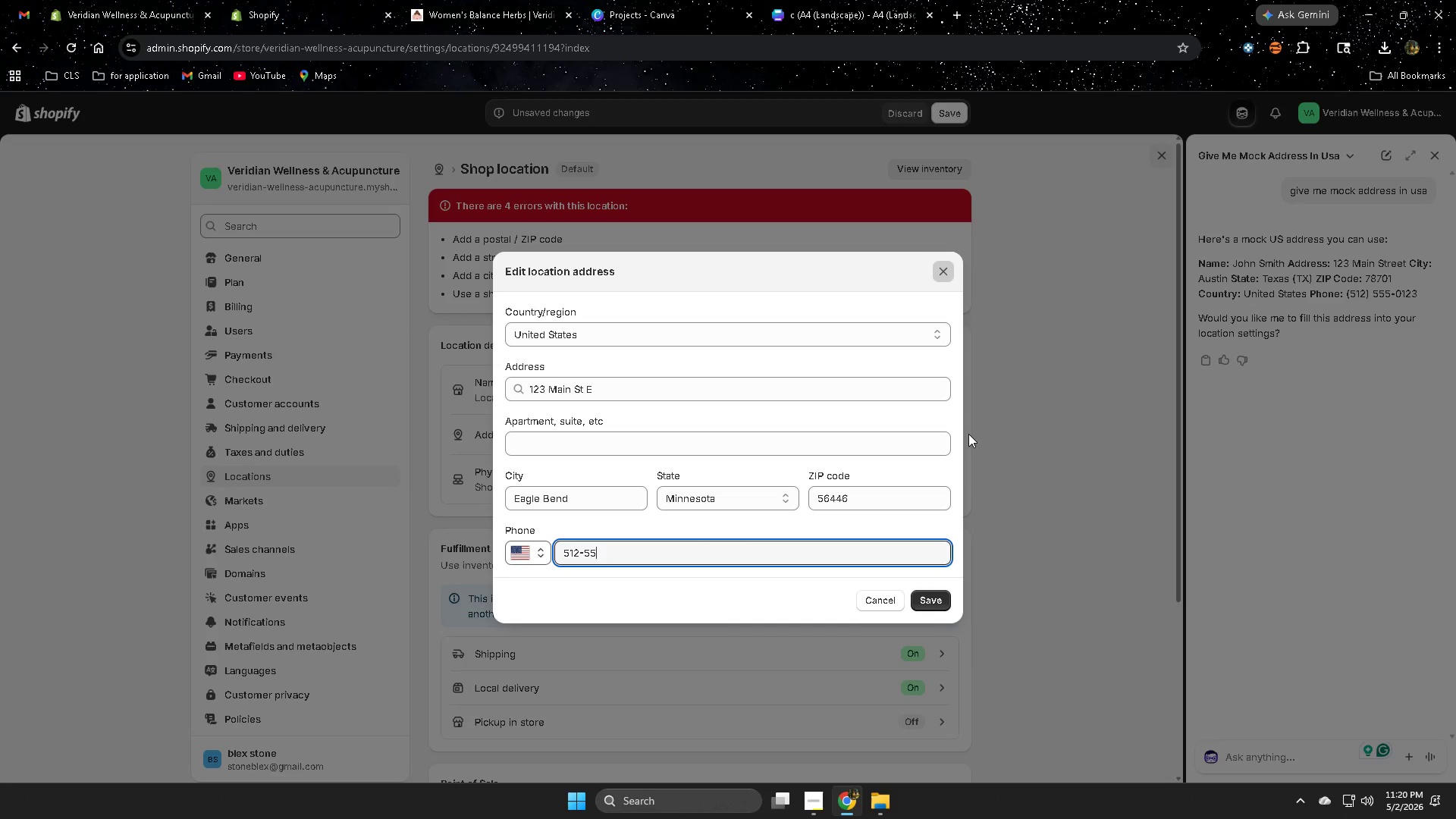 
key(Numpad5)
 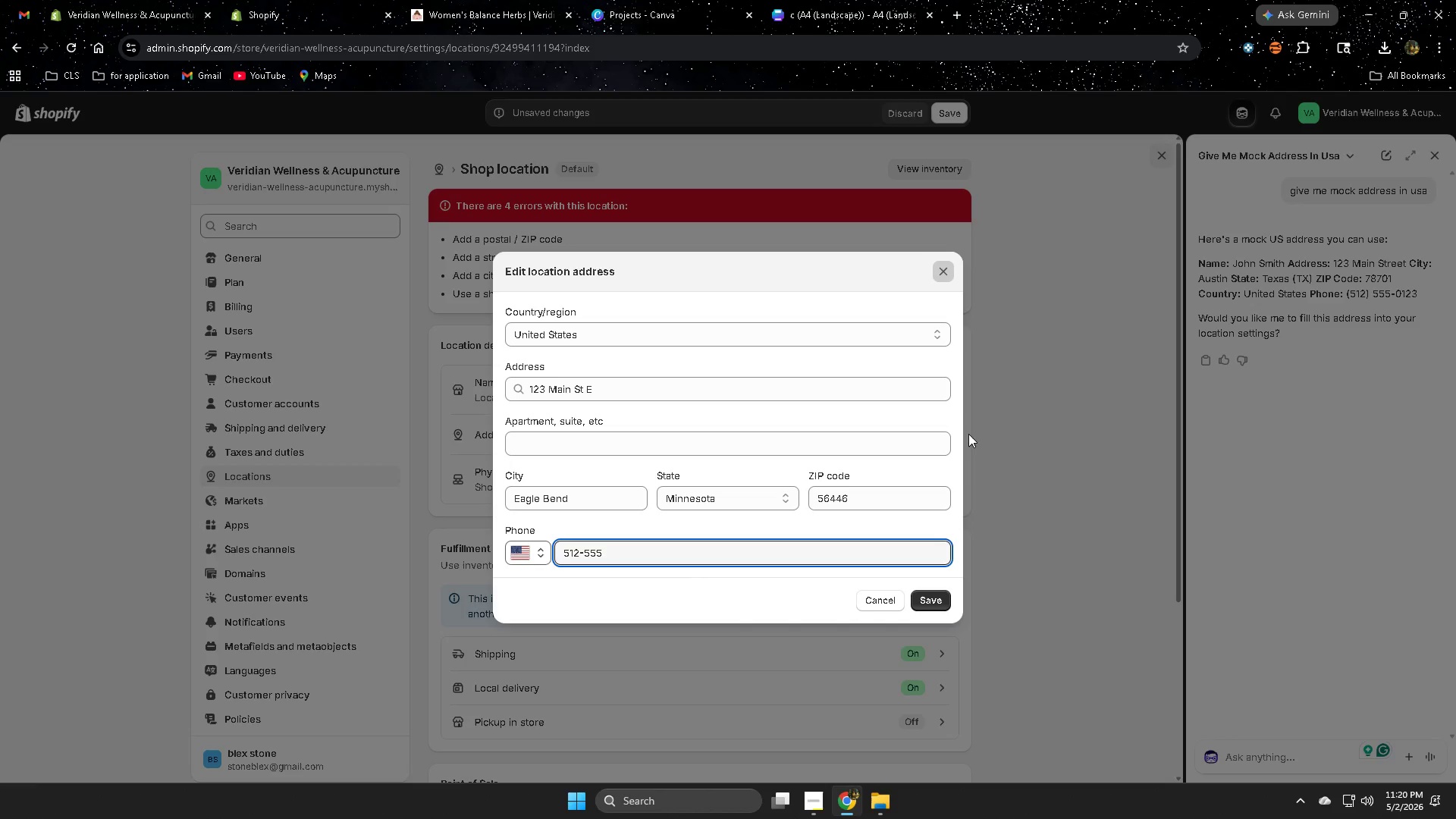 
key(Numpad0)
 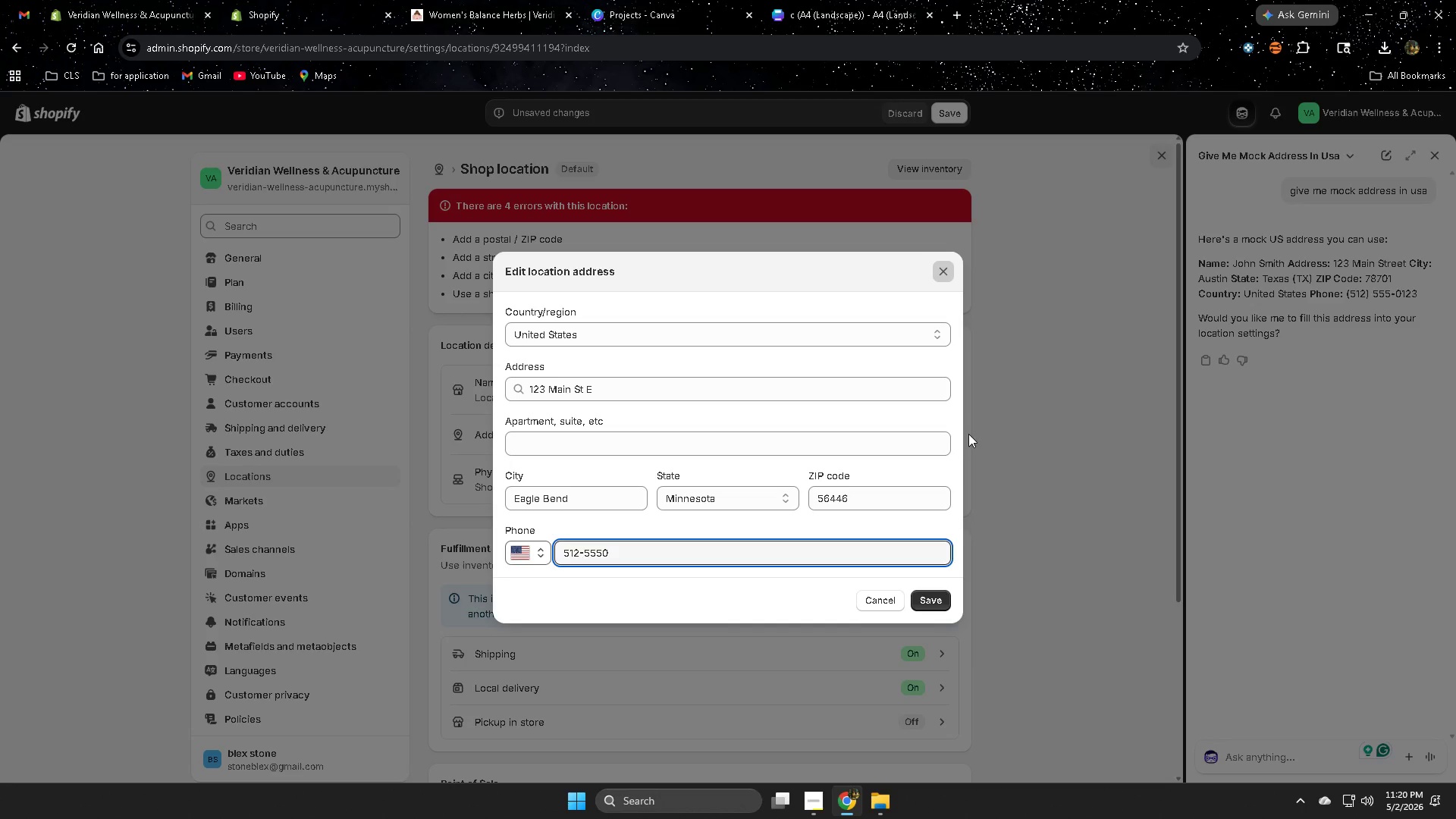 
key(Numpad1)
 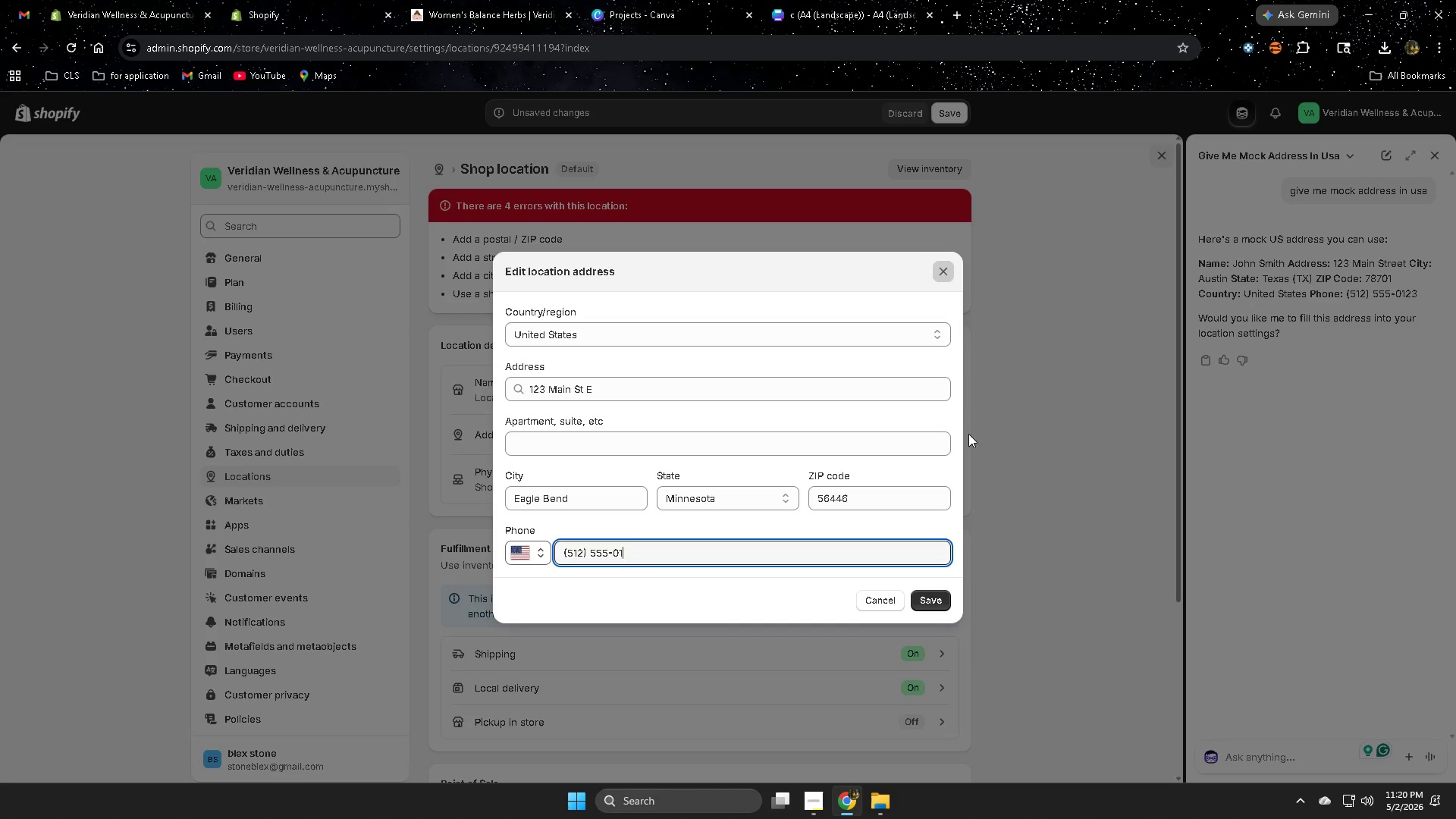 
key(Numpad2)
 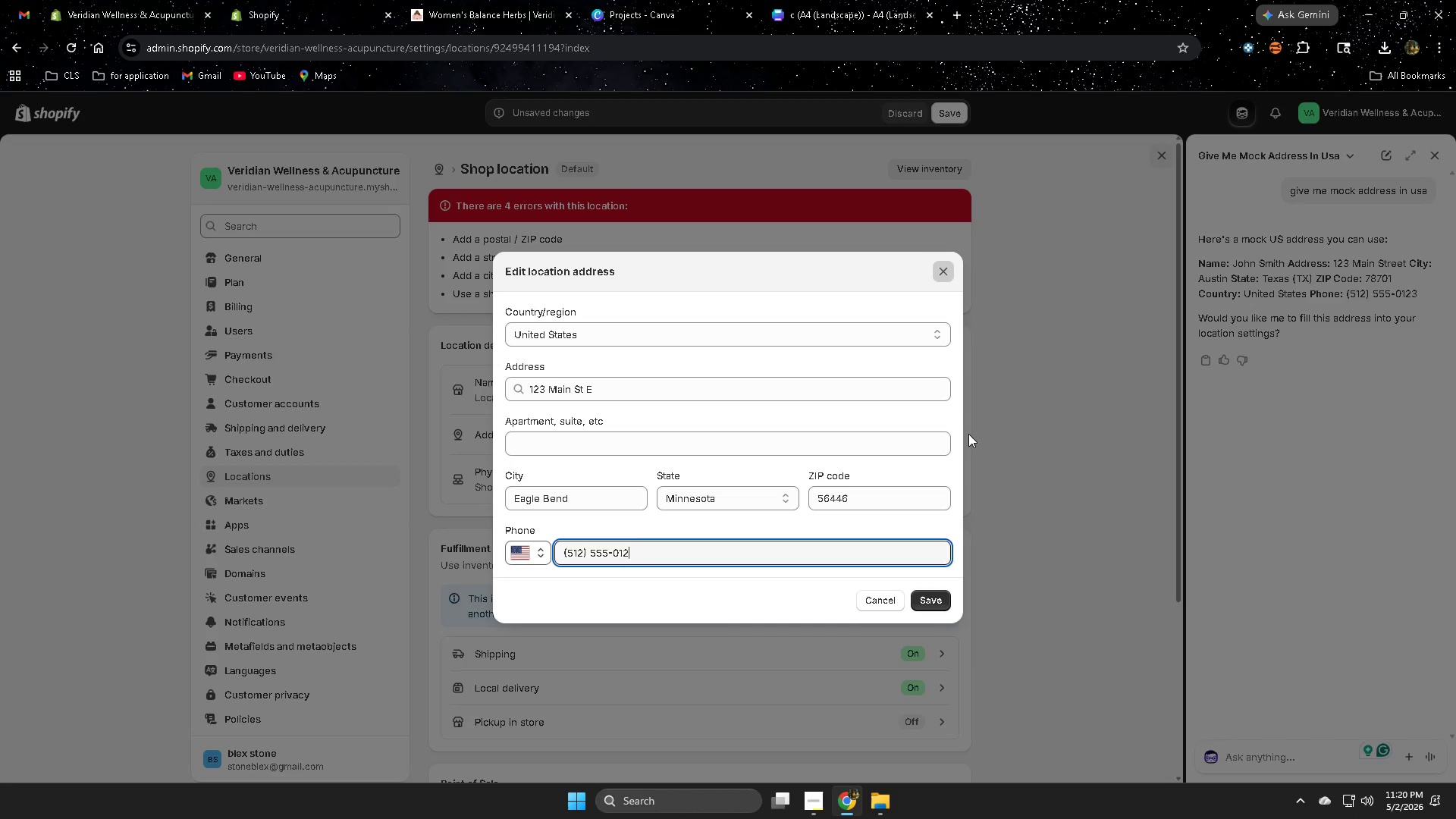 
key(Numpad3)
 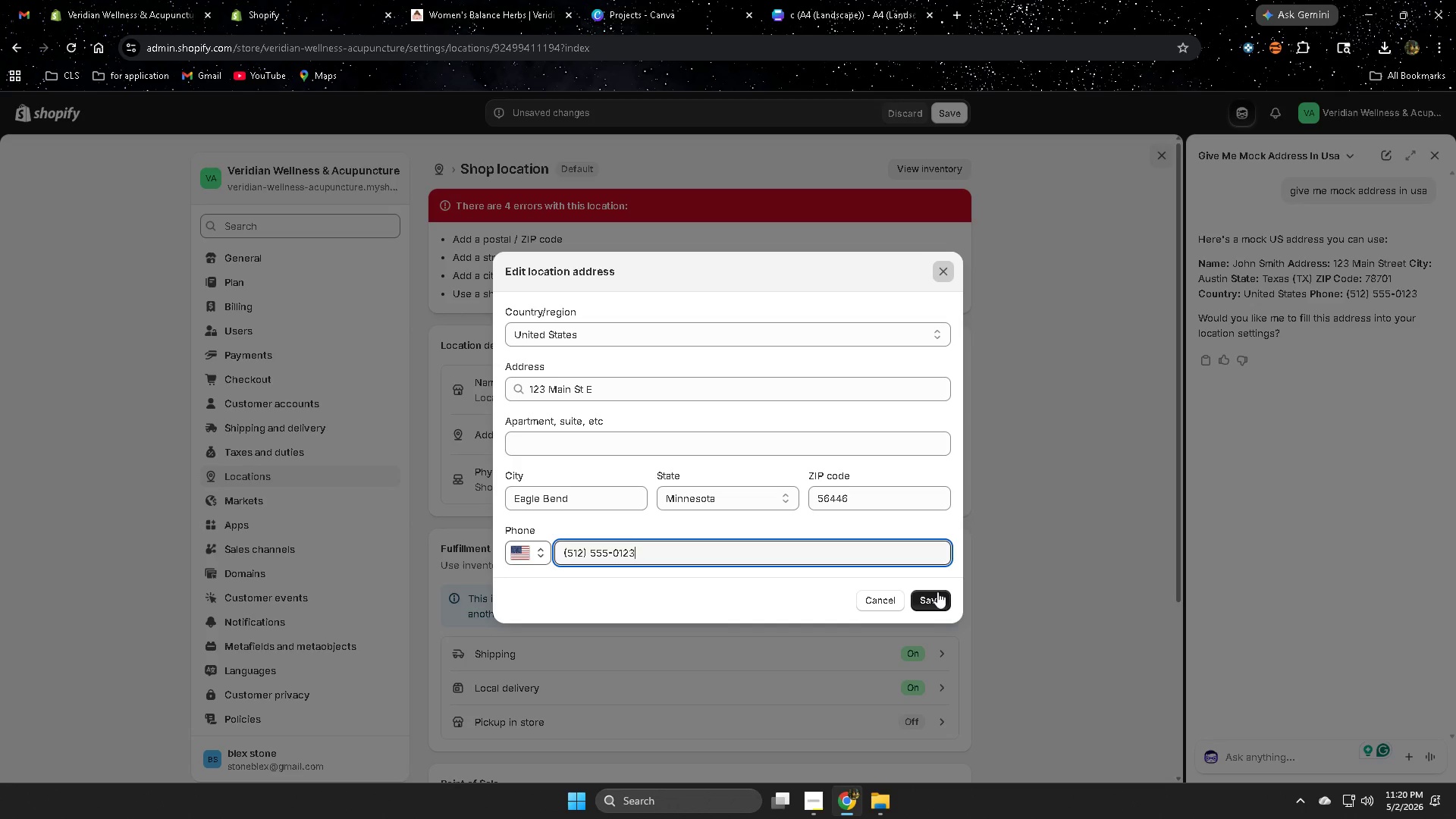 
left_click([936, 600])
 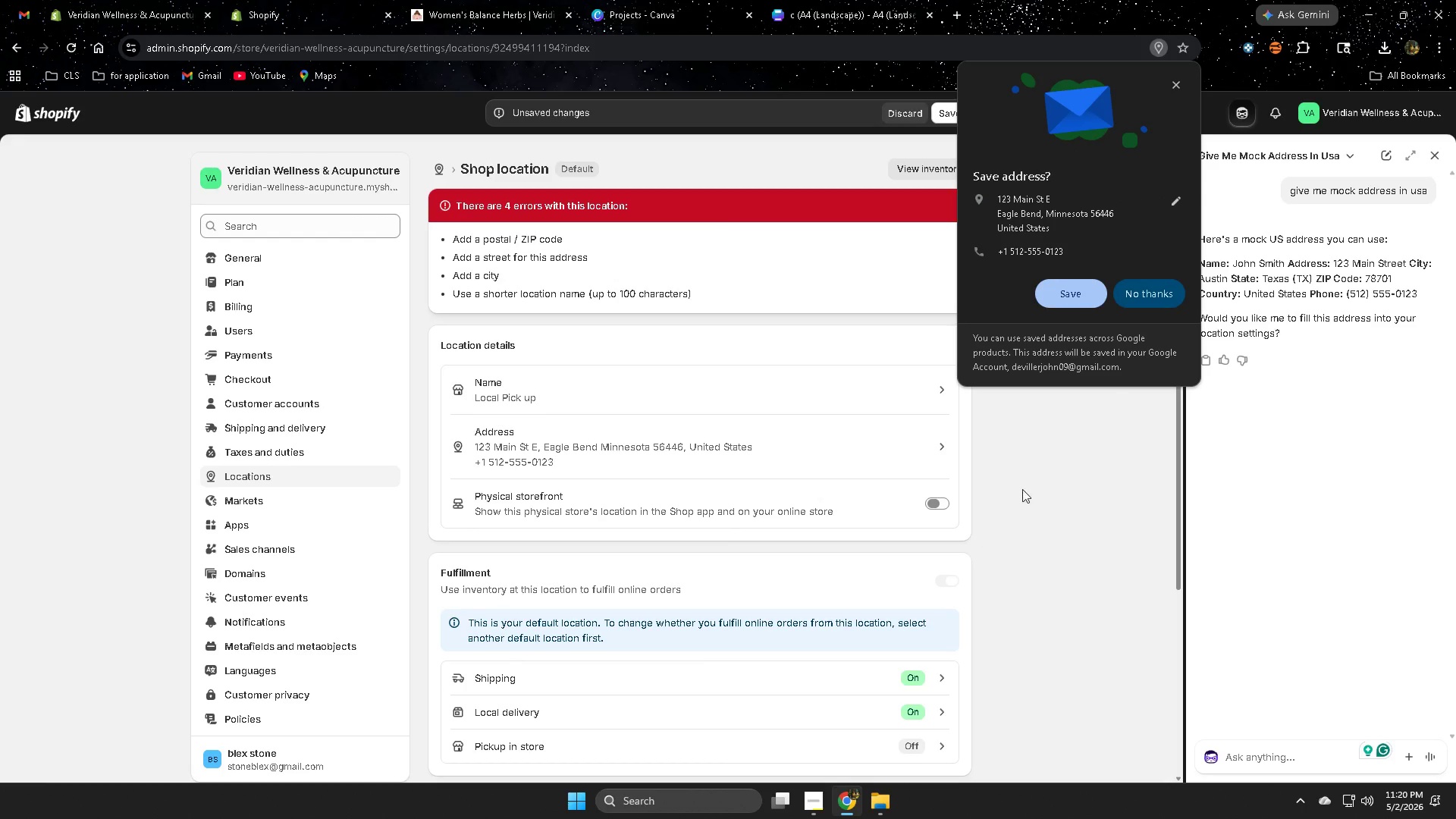 
left_click([1149, 295])
 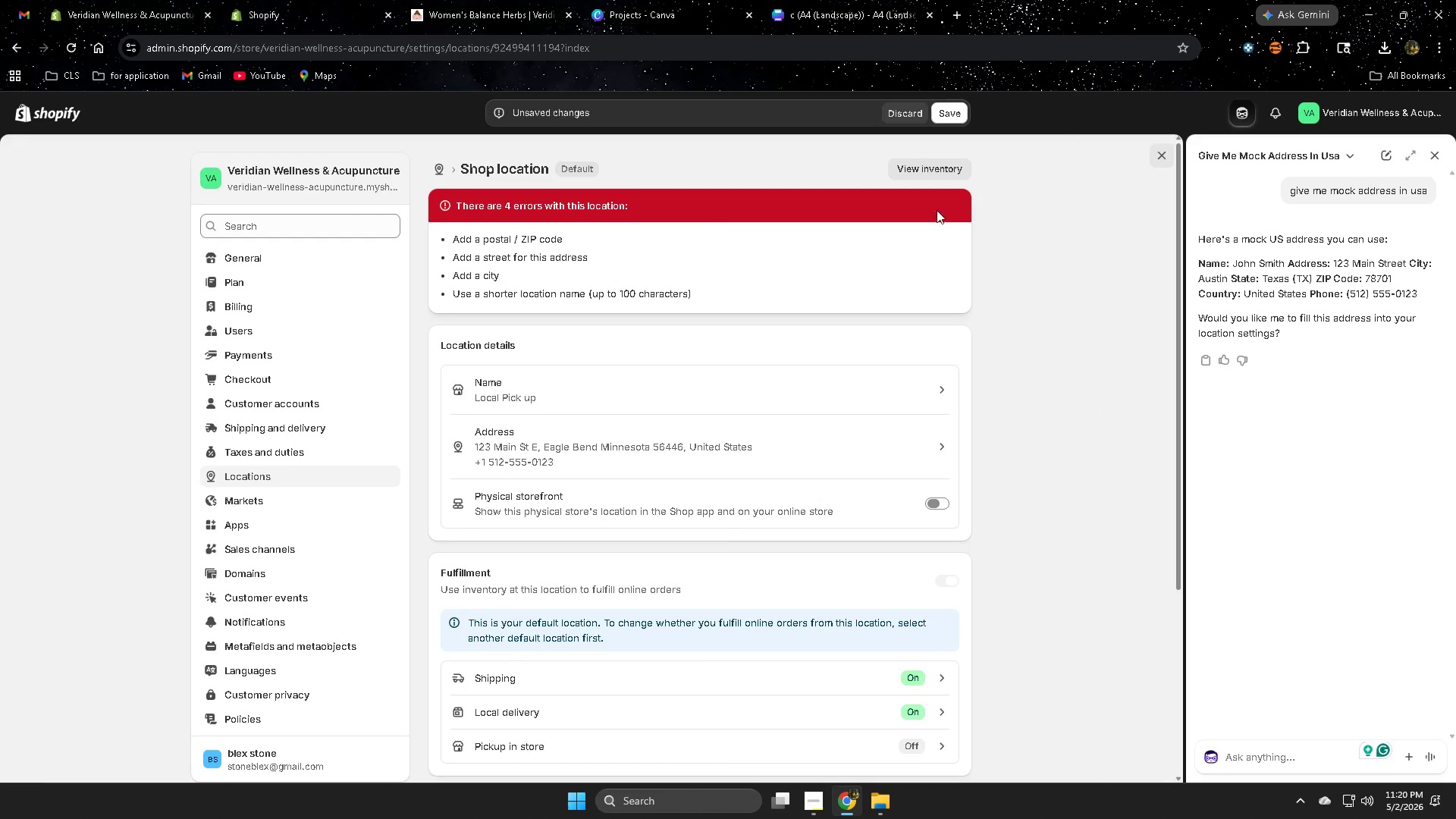 
left_click([955, 113])
 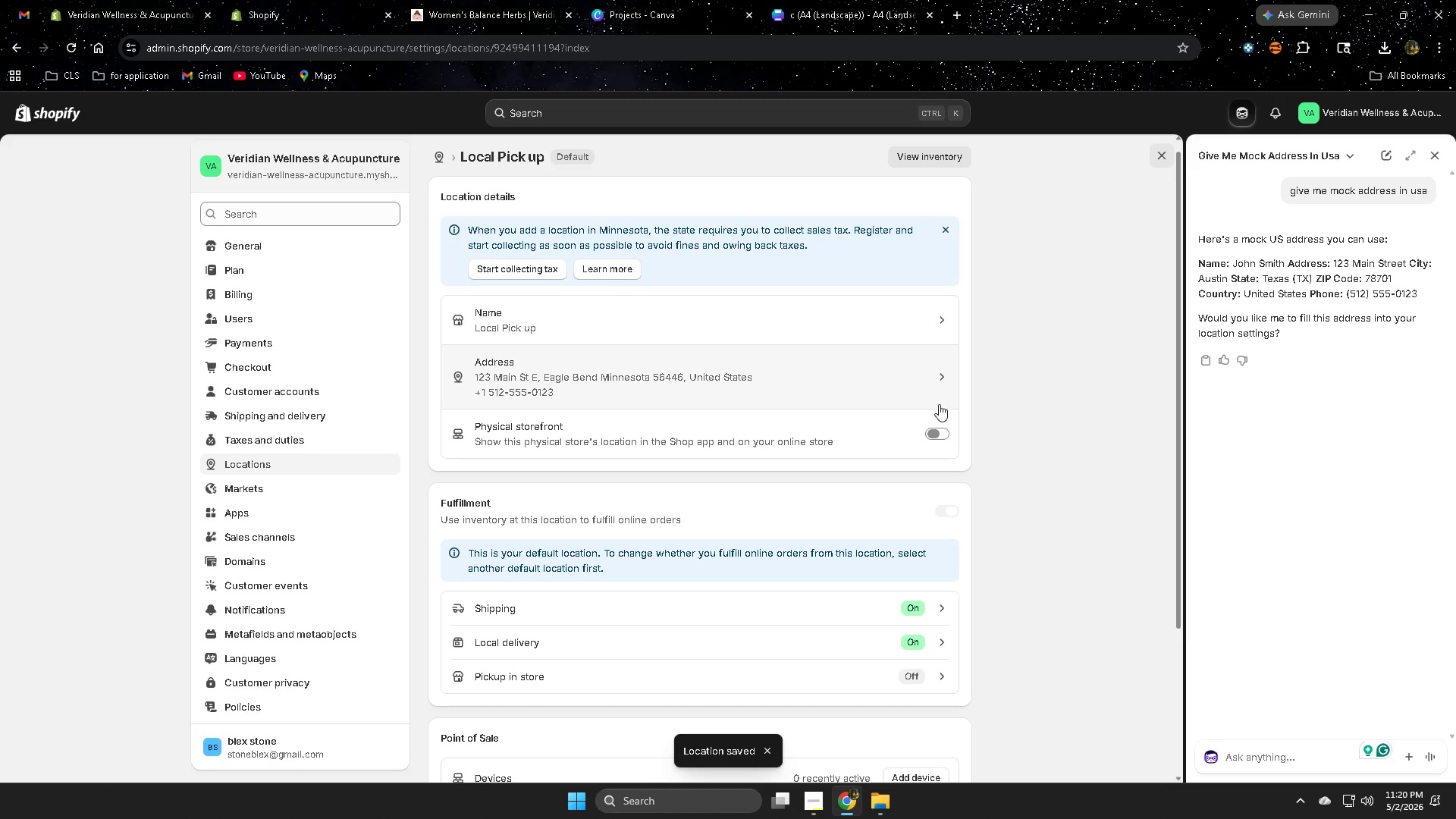 
left_click([936, 434])
 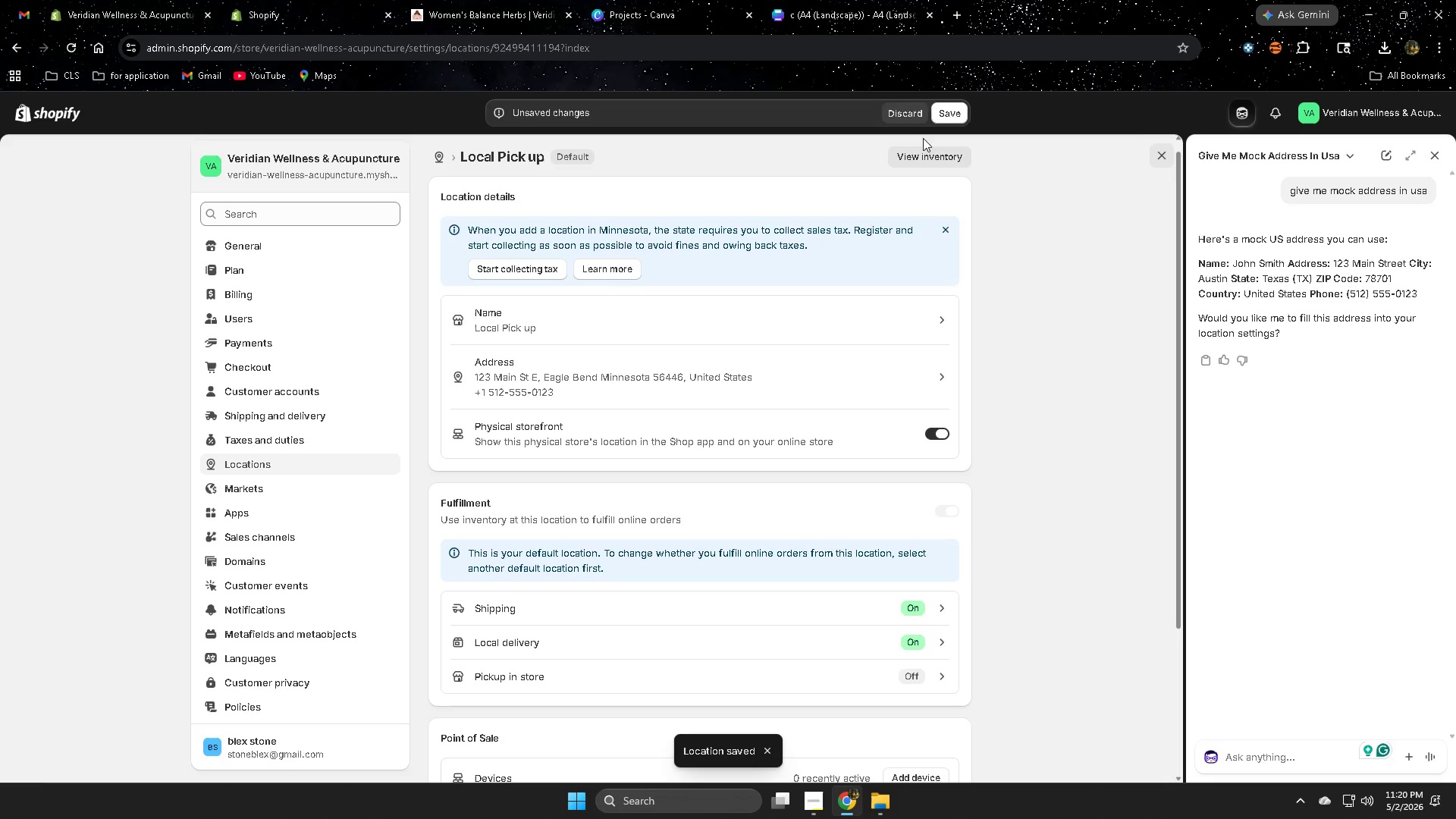 
left_click([948, 110])
 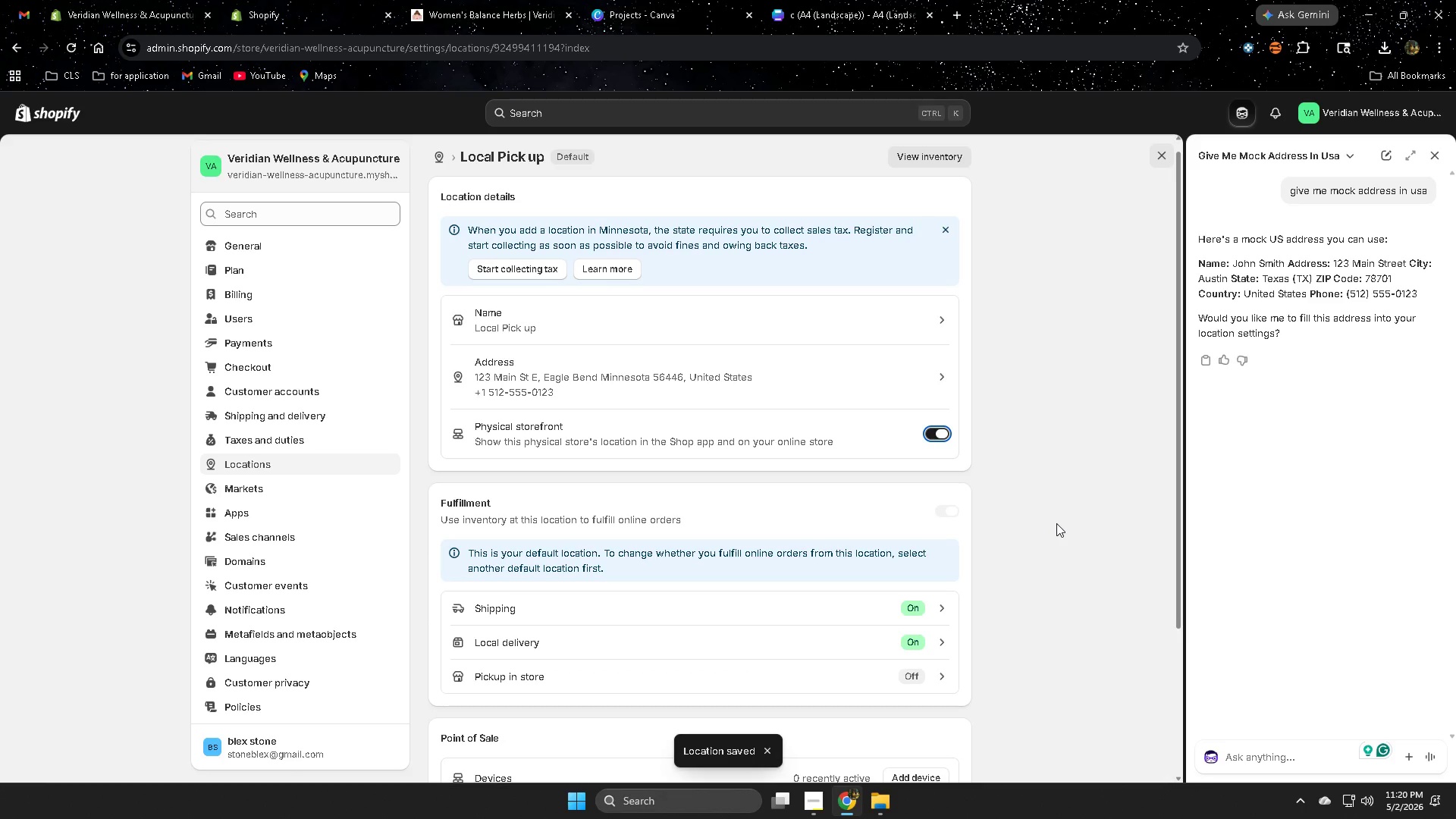 
left_click([1056, 523])
 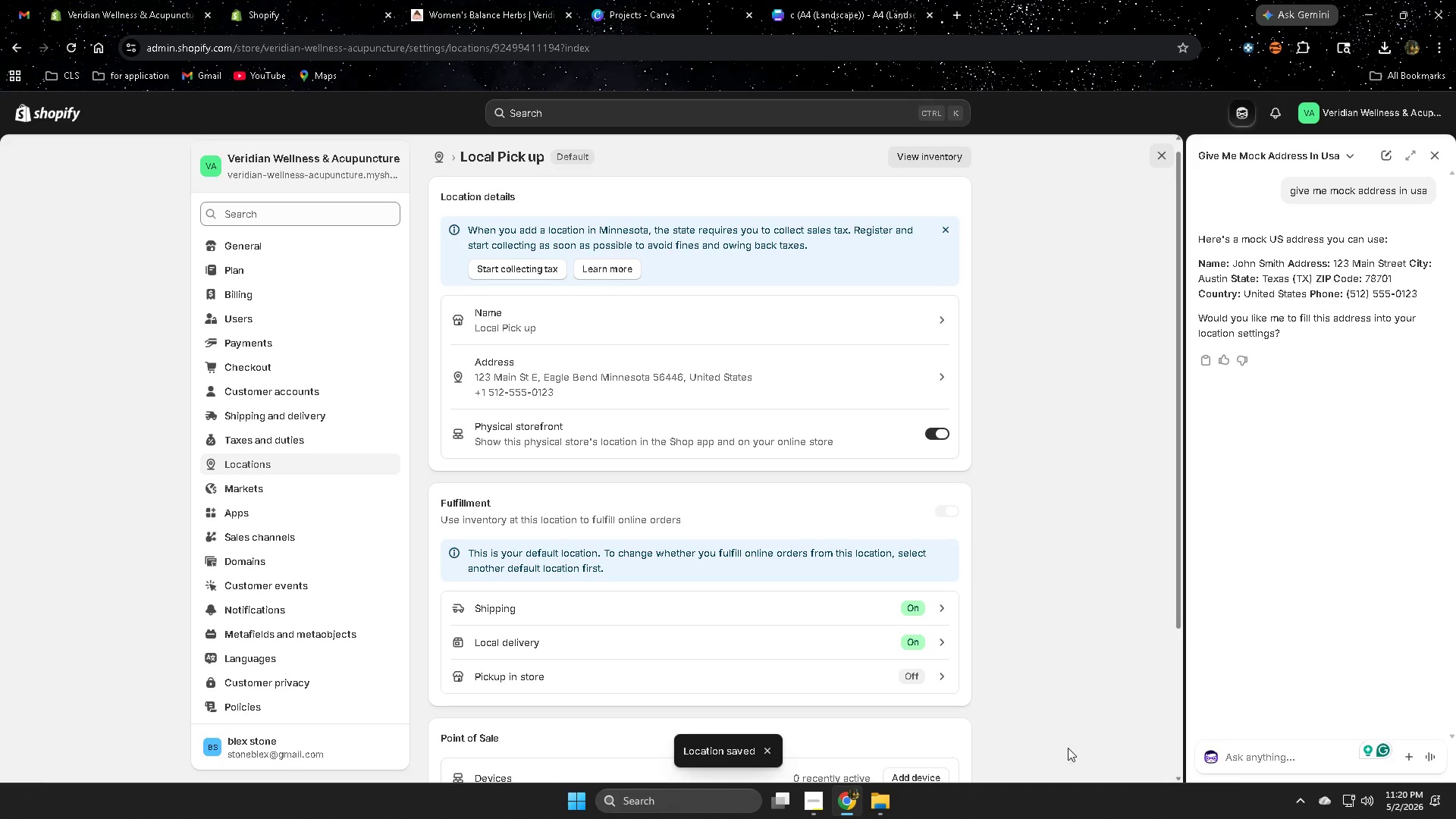 
left_click([1281, 799])
 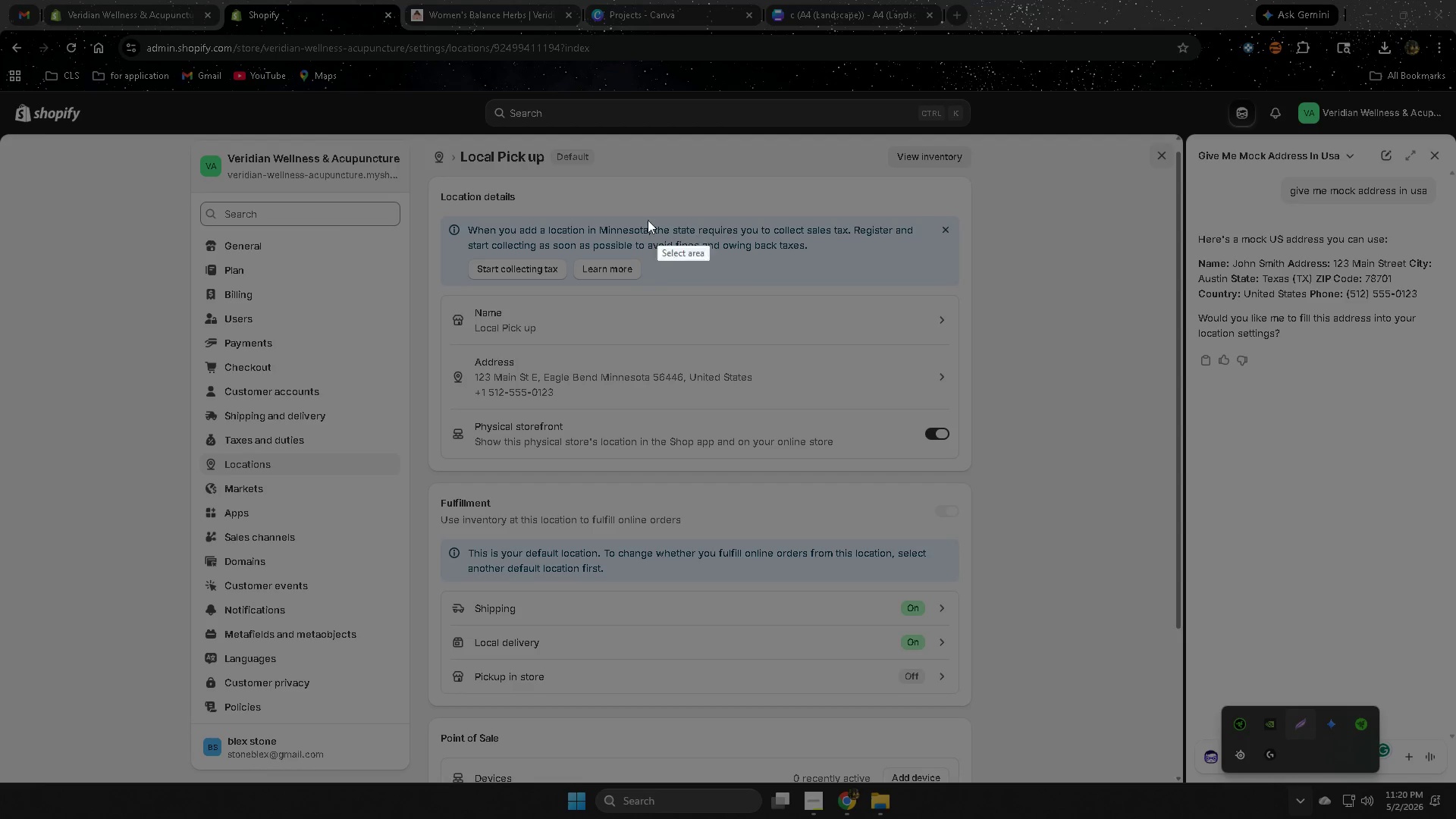 
left_click_drag(start_coordinate=[418, 136], to_coordinate=[1061, 500])
 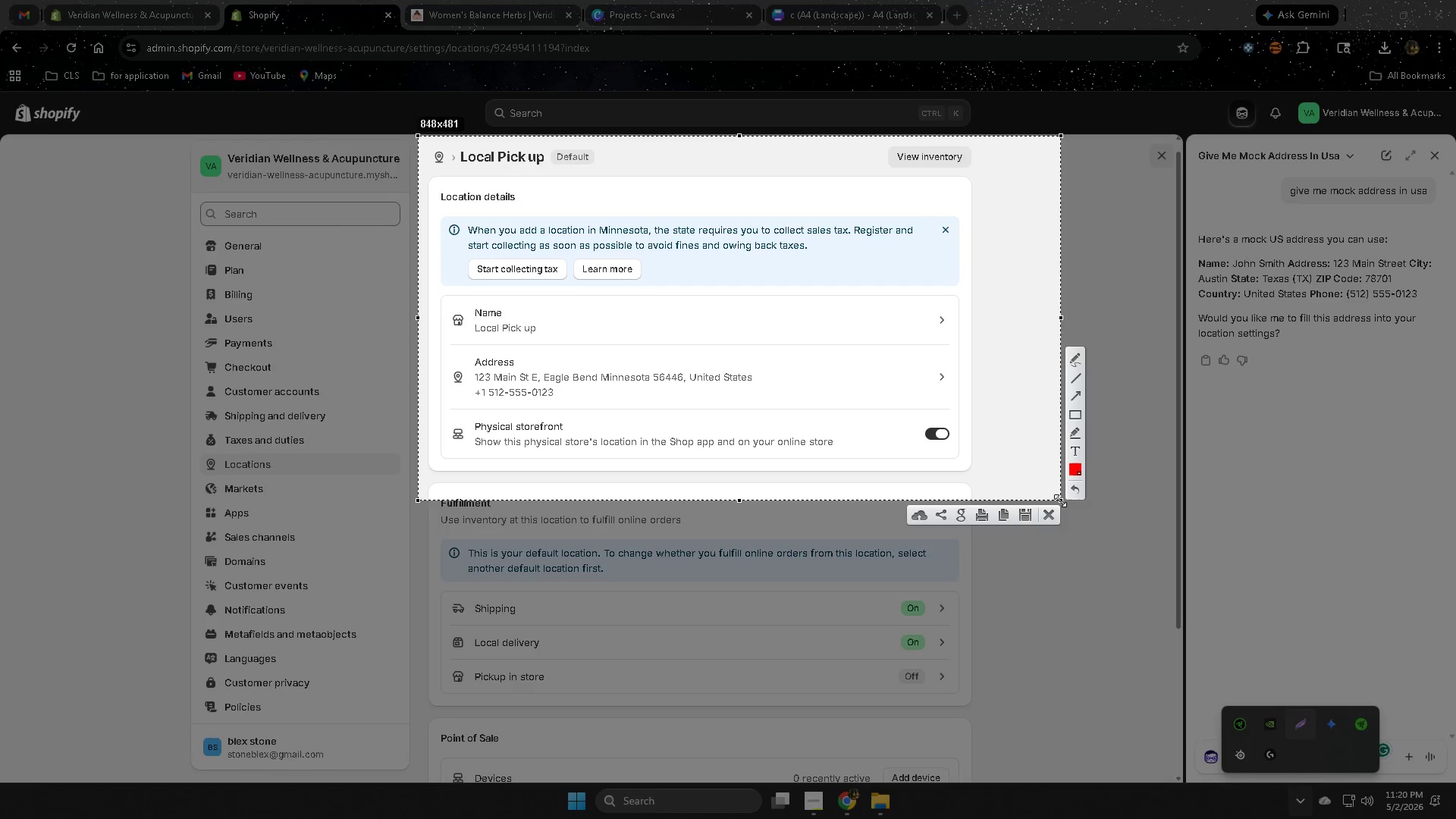 
key(Control+C)
 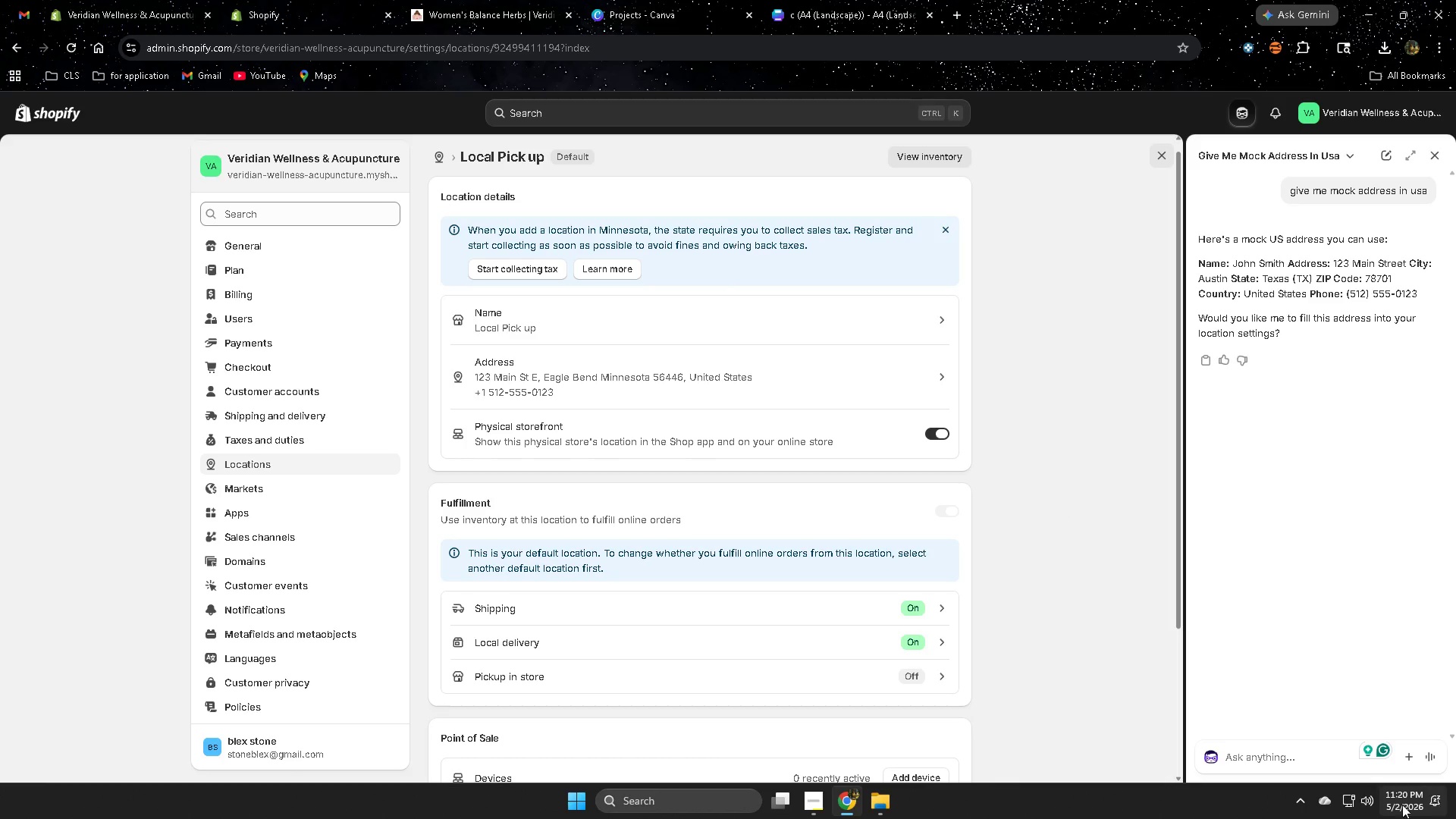 
left_click_drag(start_coordinate=[1303, 733], to_coordinate=[1301, 729])
 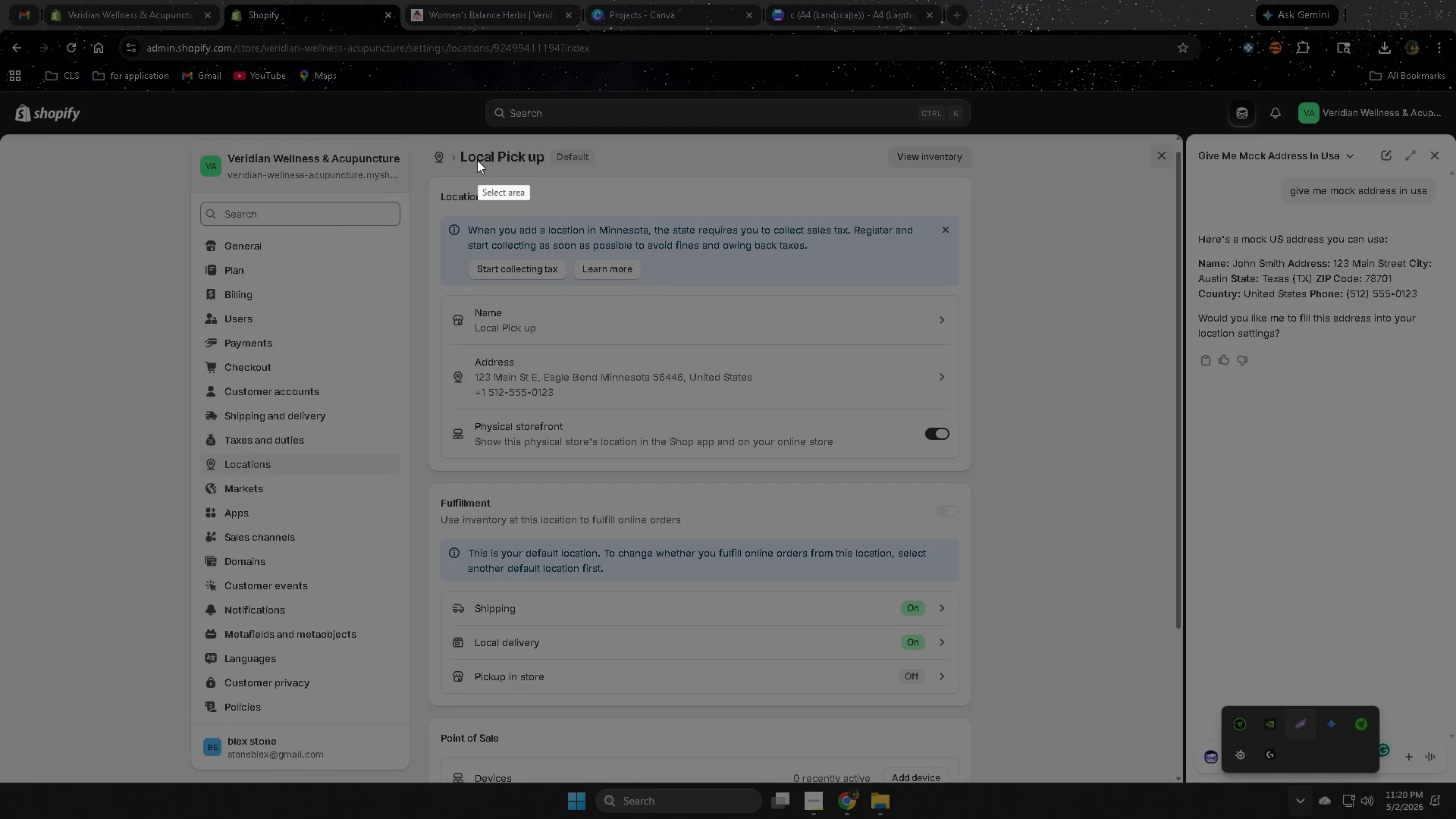 
left_click_drag(start_coordinate=[425, 132], to_coordinate=[1037, 717])
 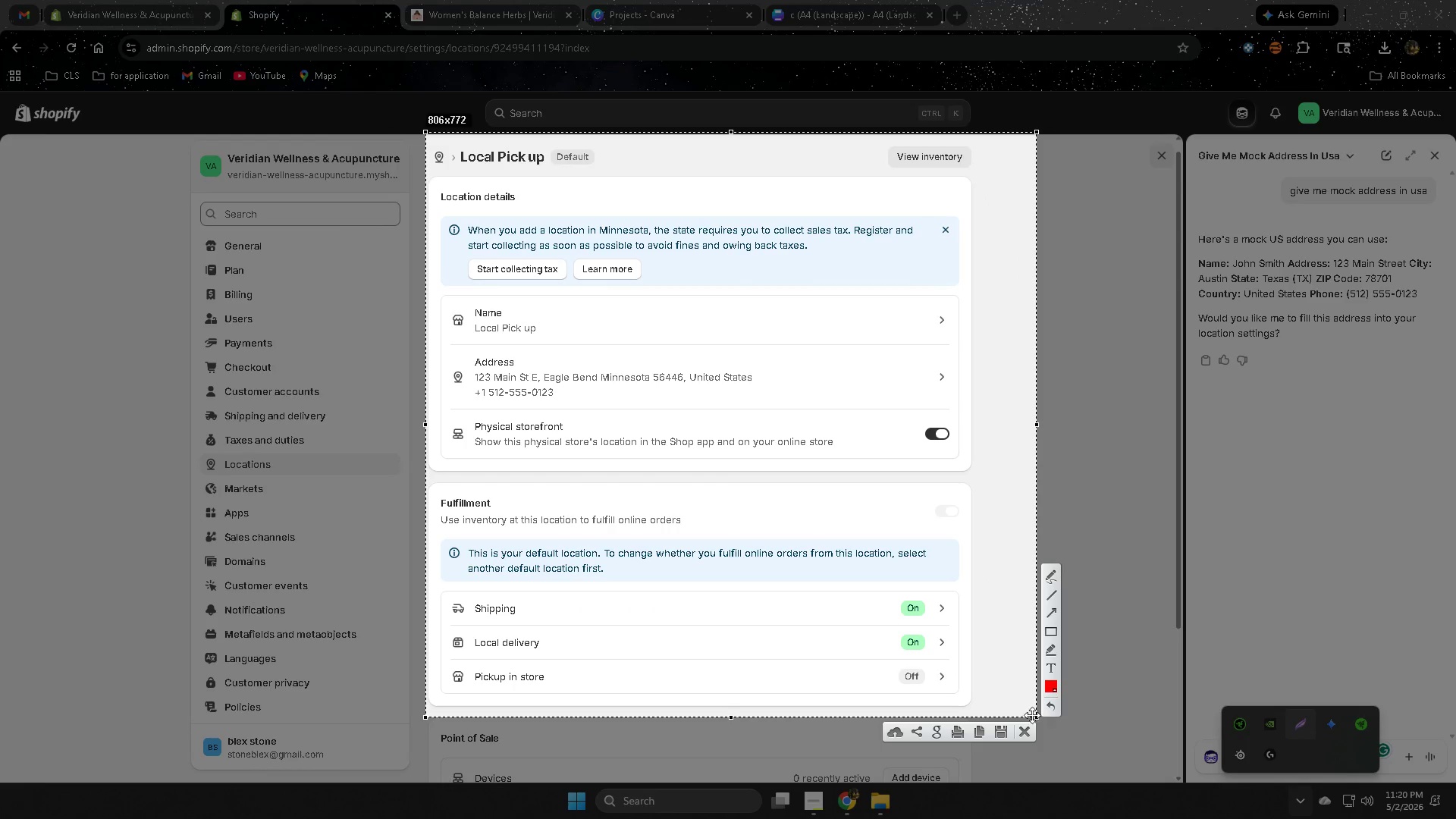 
key(Control+C)
 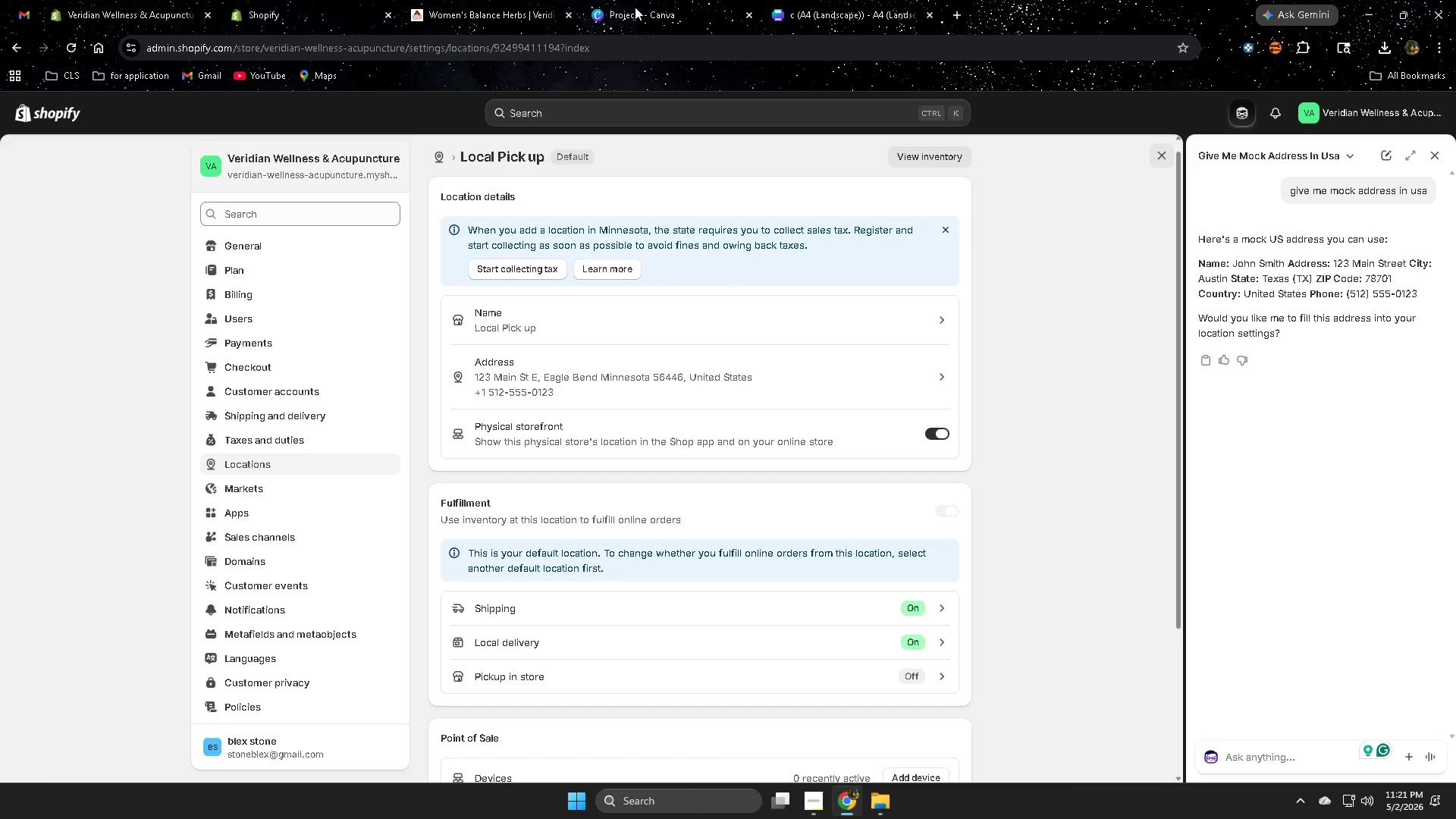 
left_click([526, 0])
 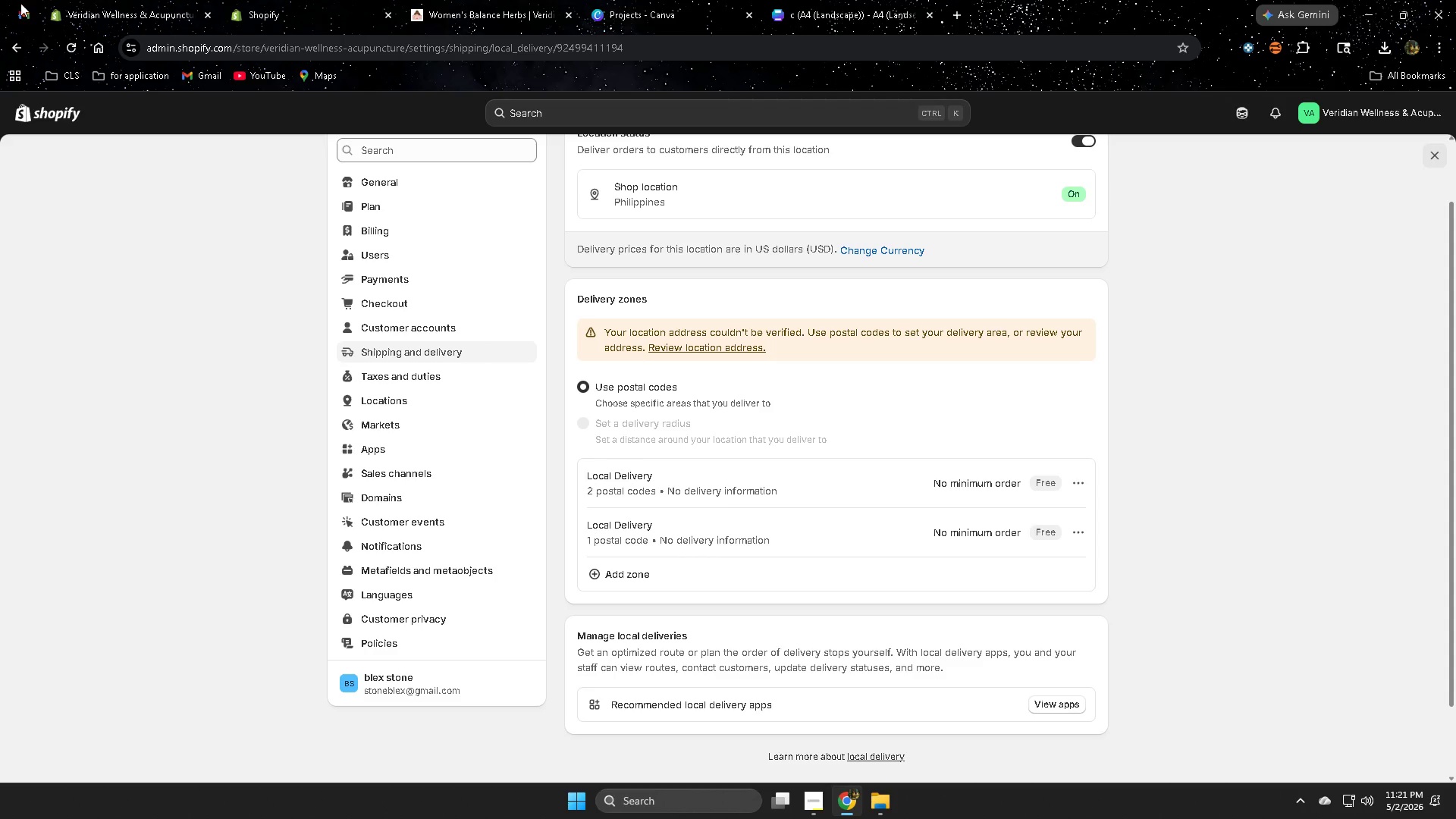 
left_click([17, 5])
 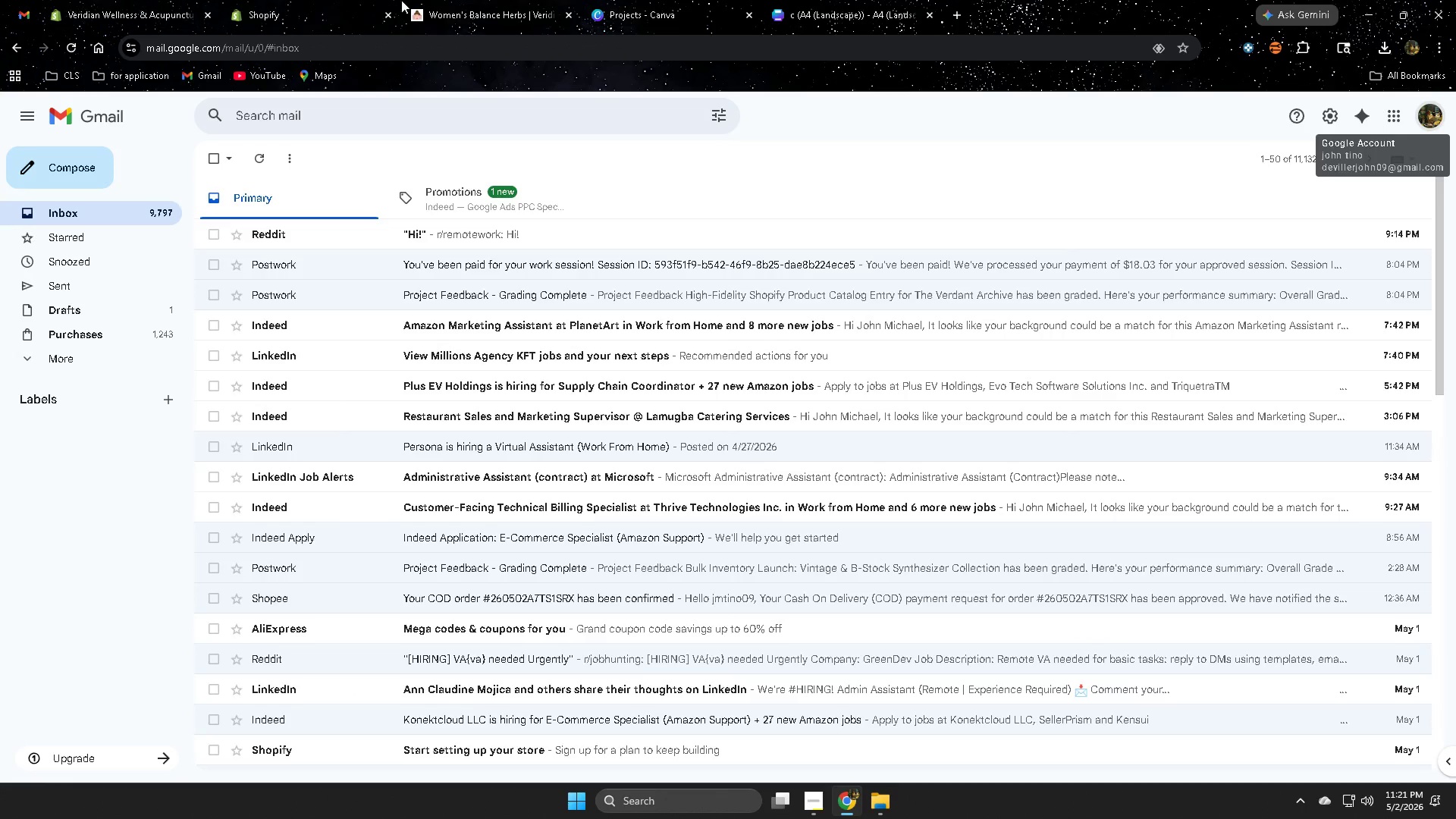 
left_click([830, 7])
 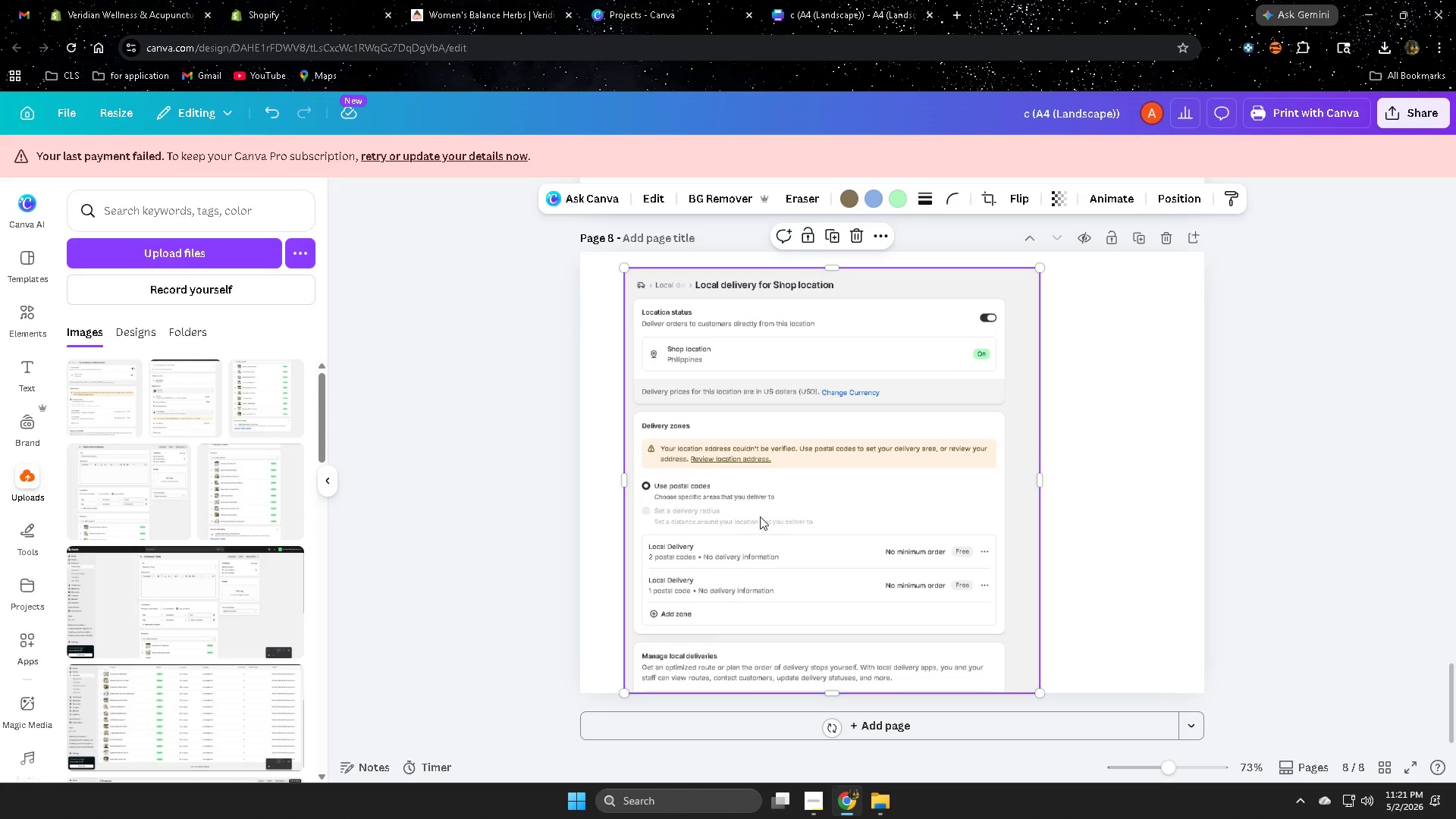 
scroll: coordinate [853, 505], scroll_direction: down, amount: 2.0
 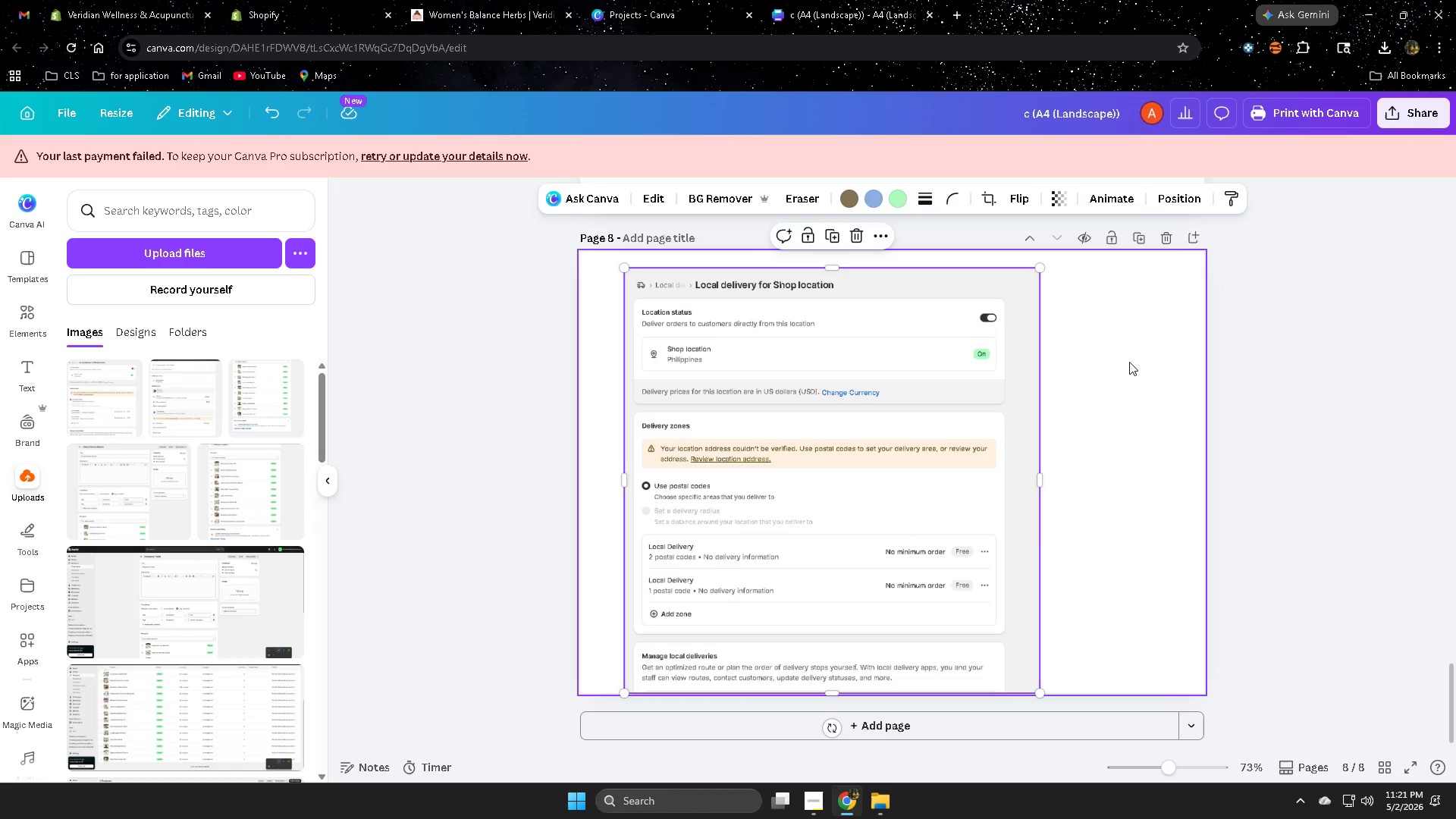 
left_click([968, 340])
 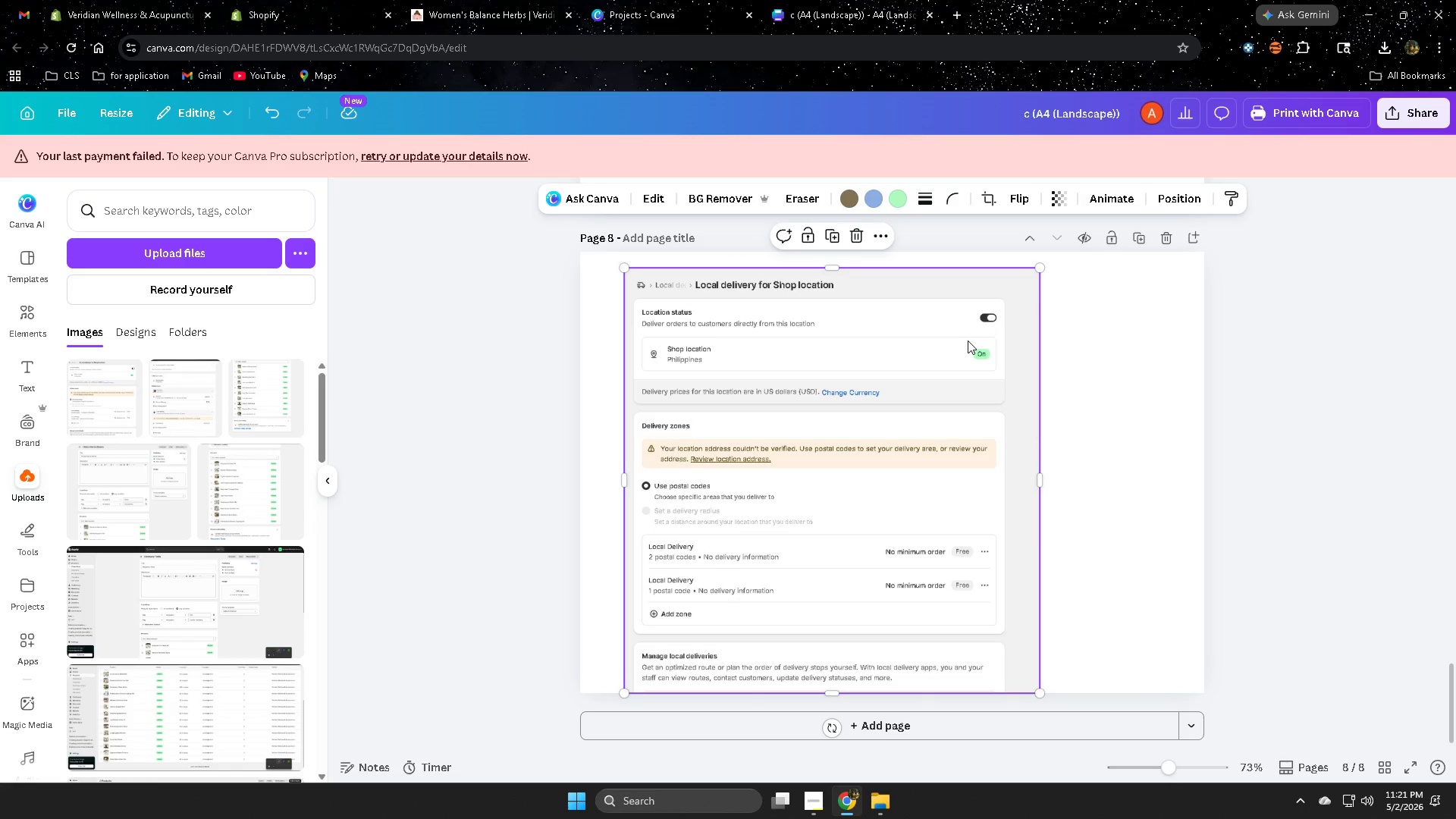 
key(Delete)
 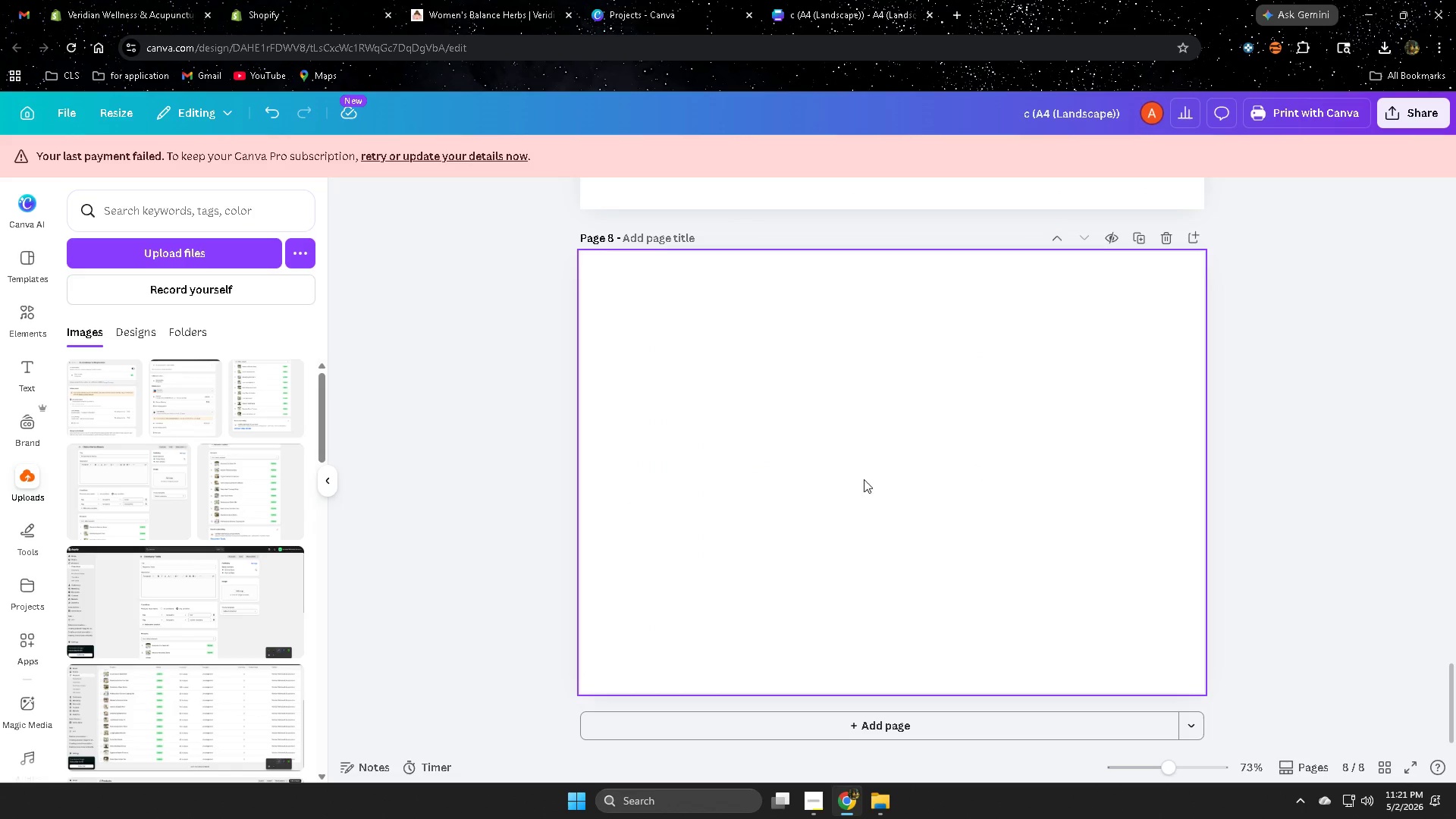 
left_click([855, 463])
 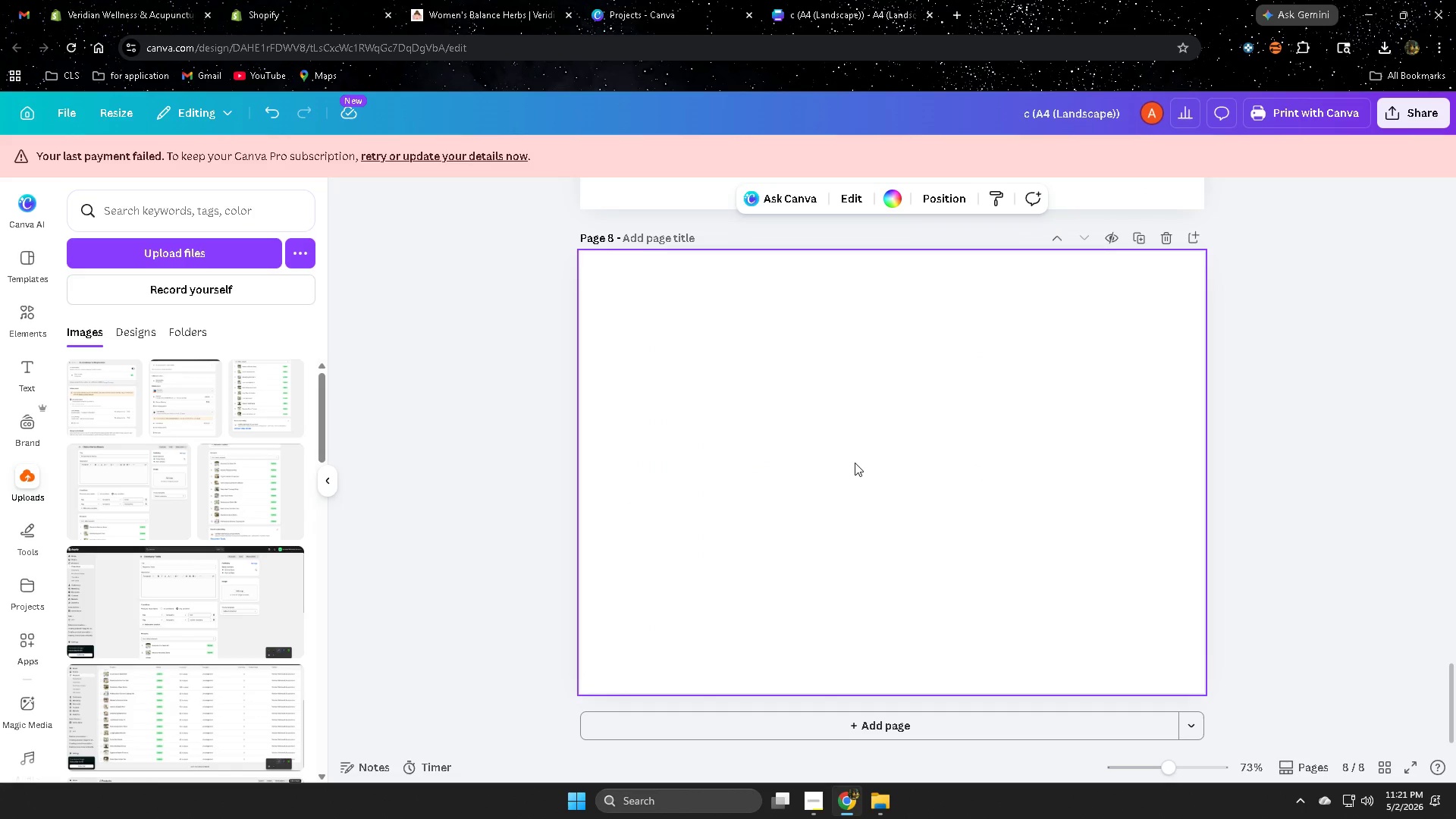 
key(Control+V)
 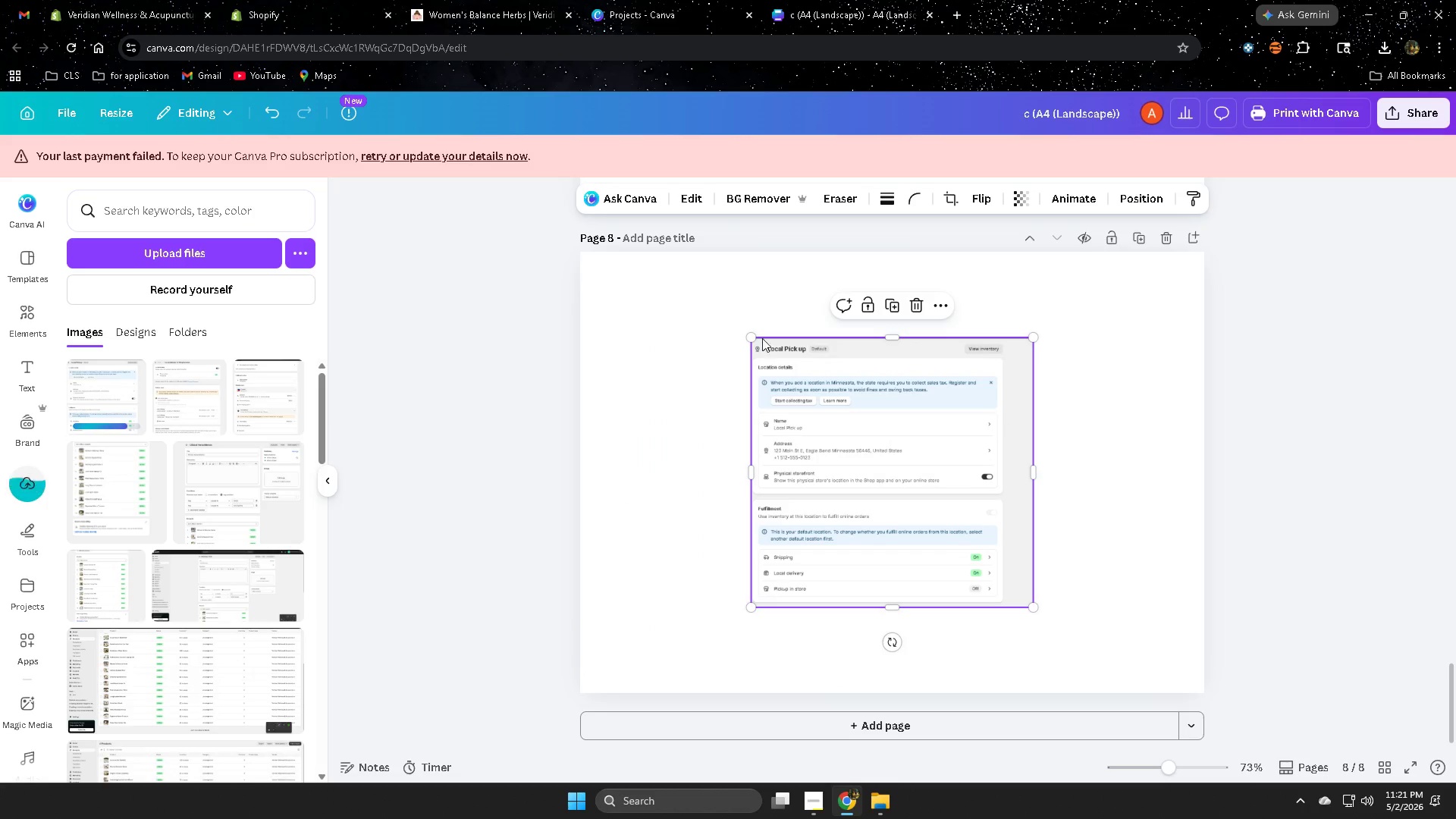 
left_click_drag(start_coordinate=[753, 340], to_coordinate=[662, 350])
 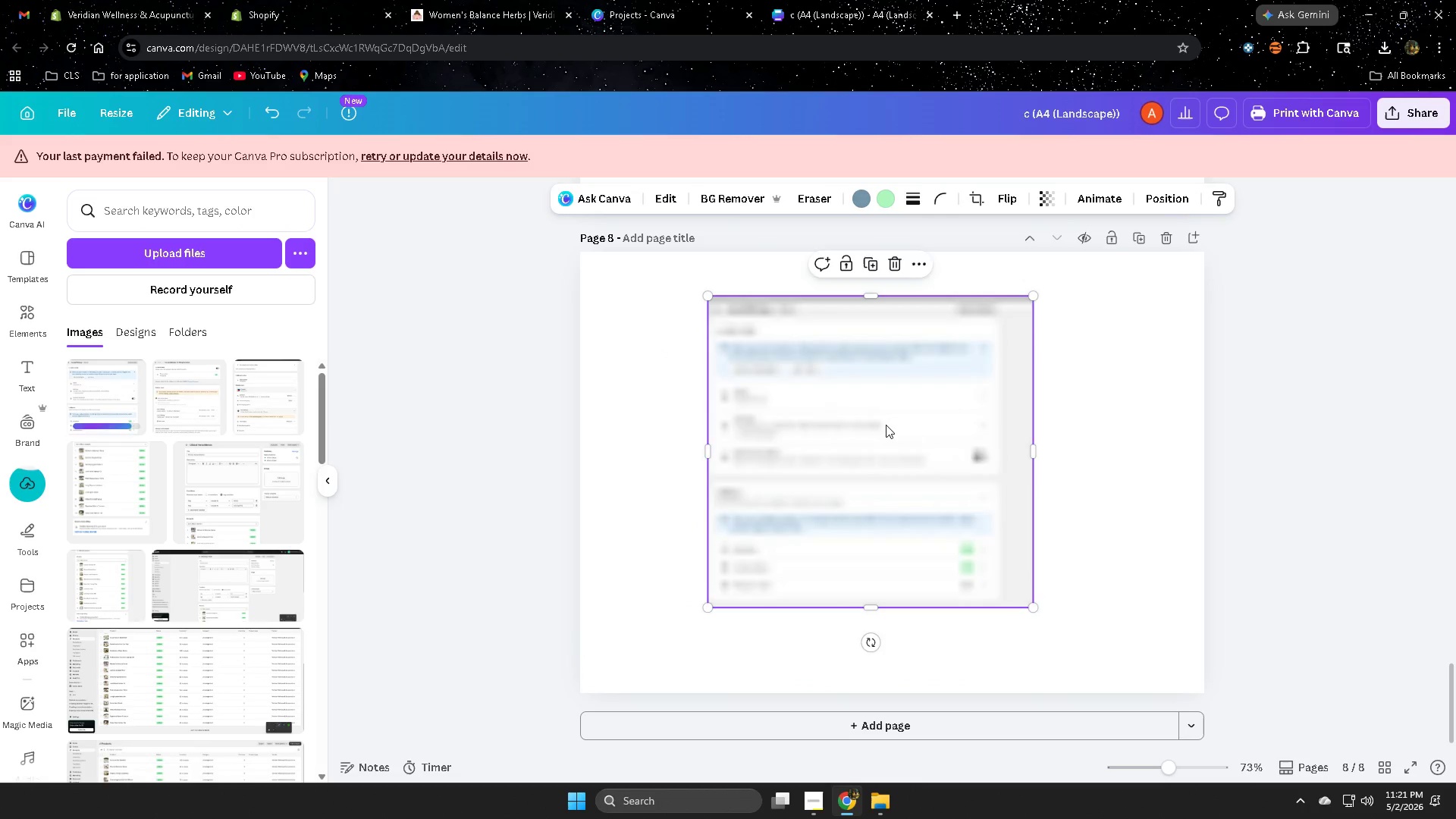 
left_click_drag(start_coordinate=[886, 425], to_coordinate=[783, 398])
 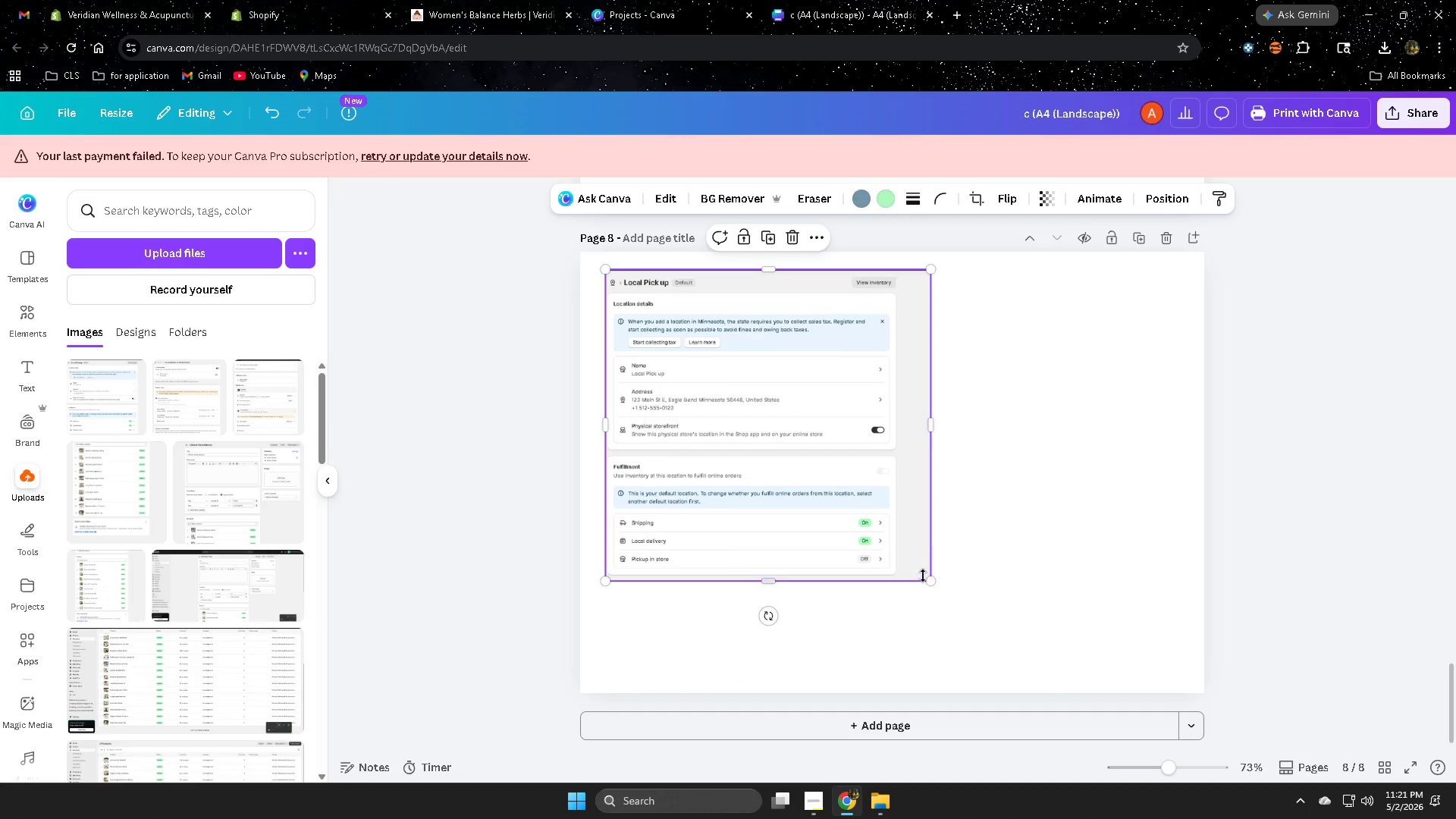 
left_click_drag(start_coordinate=[935, 577], to_coordinate=[1074, 647])
 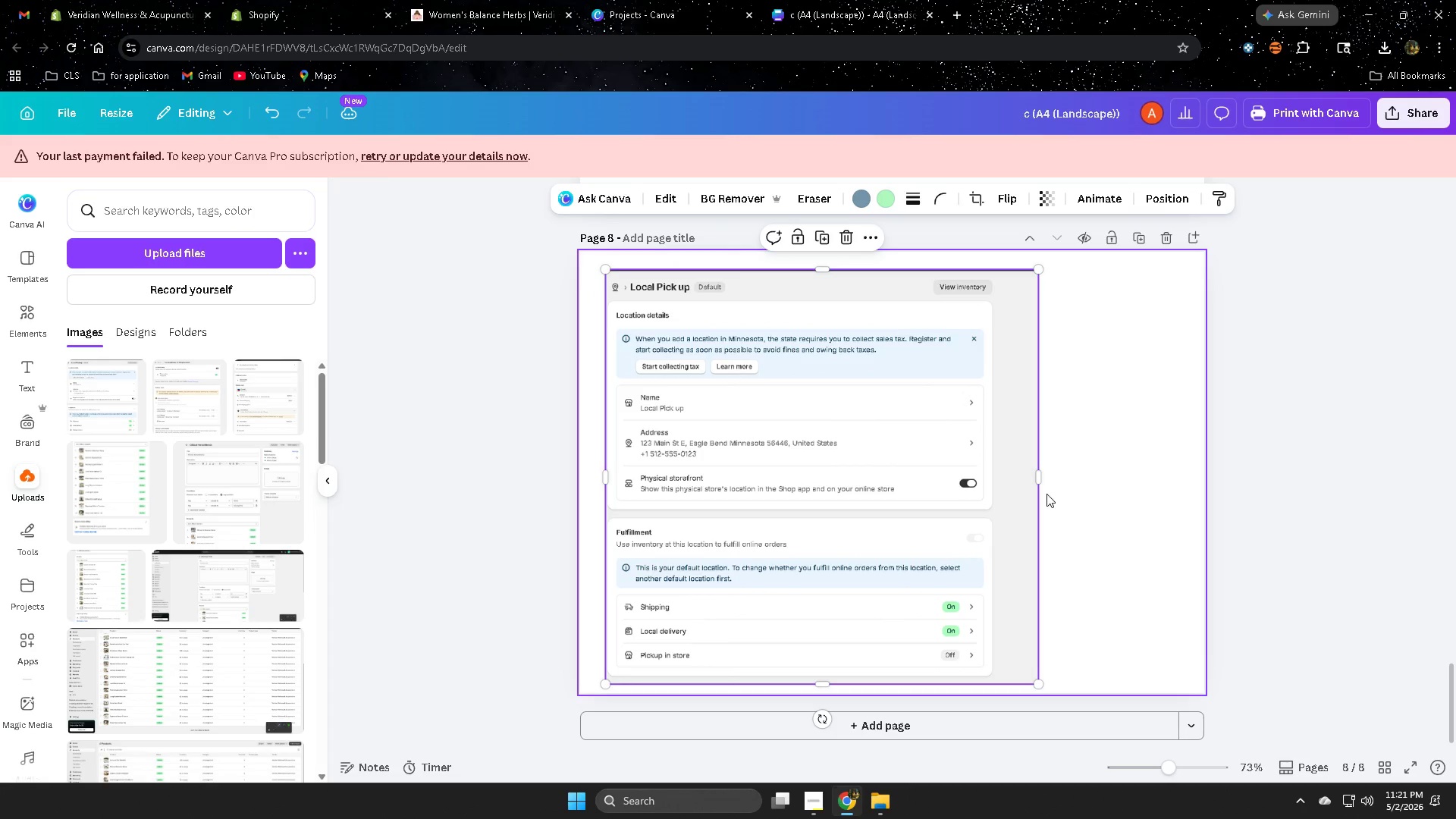 
left_click_drag(start_coordinate=[1040, 476], to_coordinate=[1056, 477])
 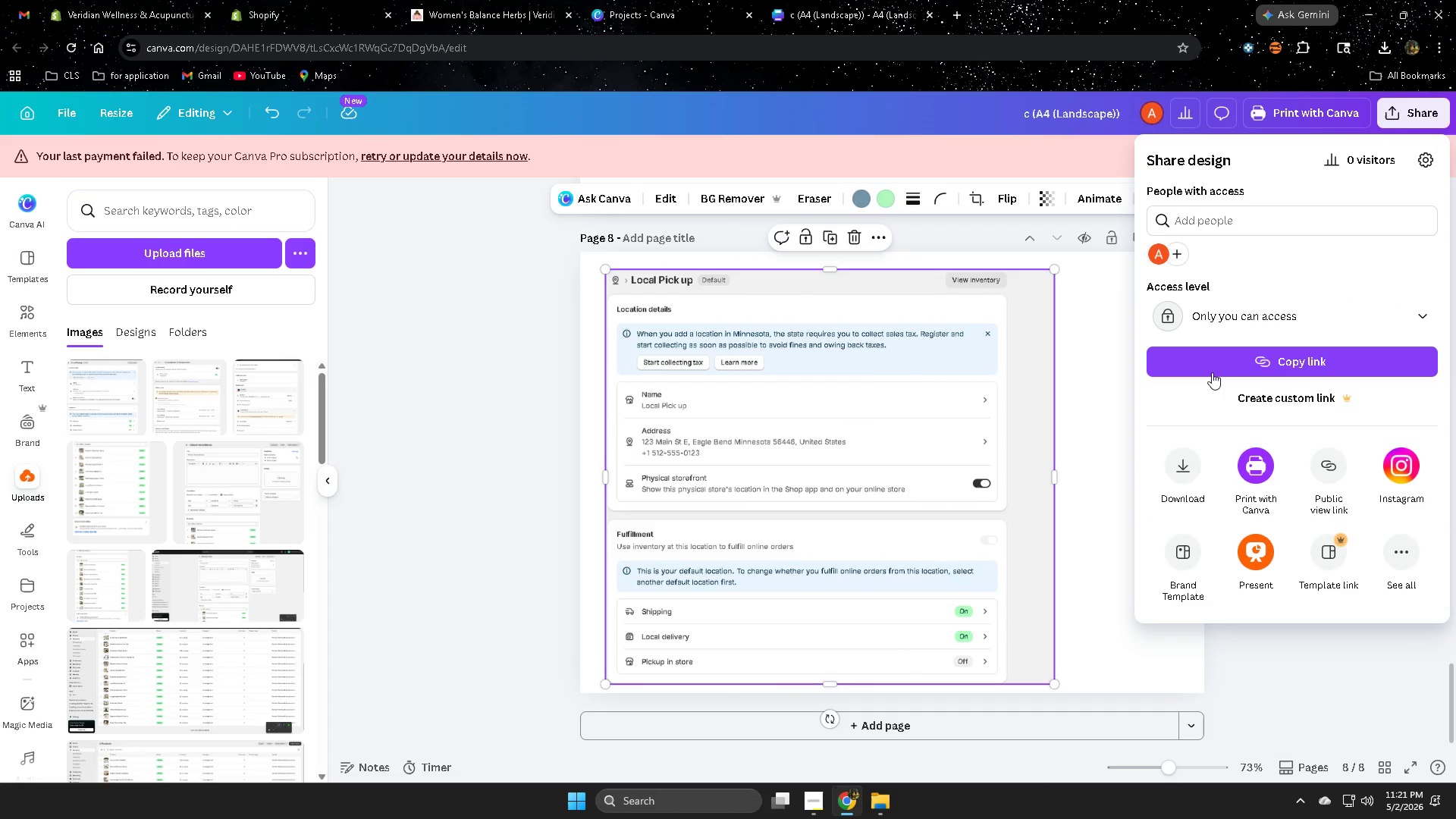 
left_click([1180, 466])
 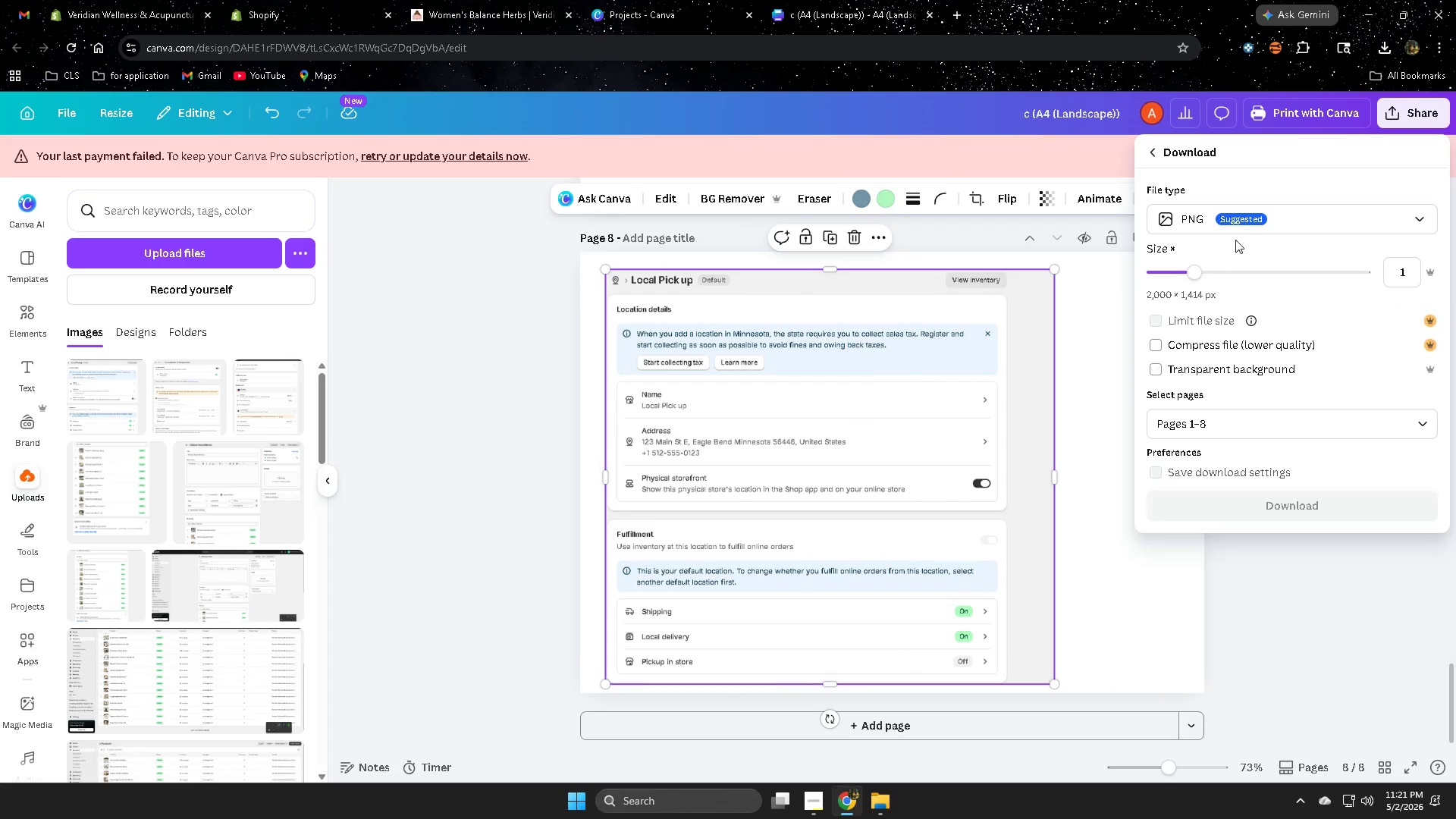 
left_click([1351, 222])
 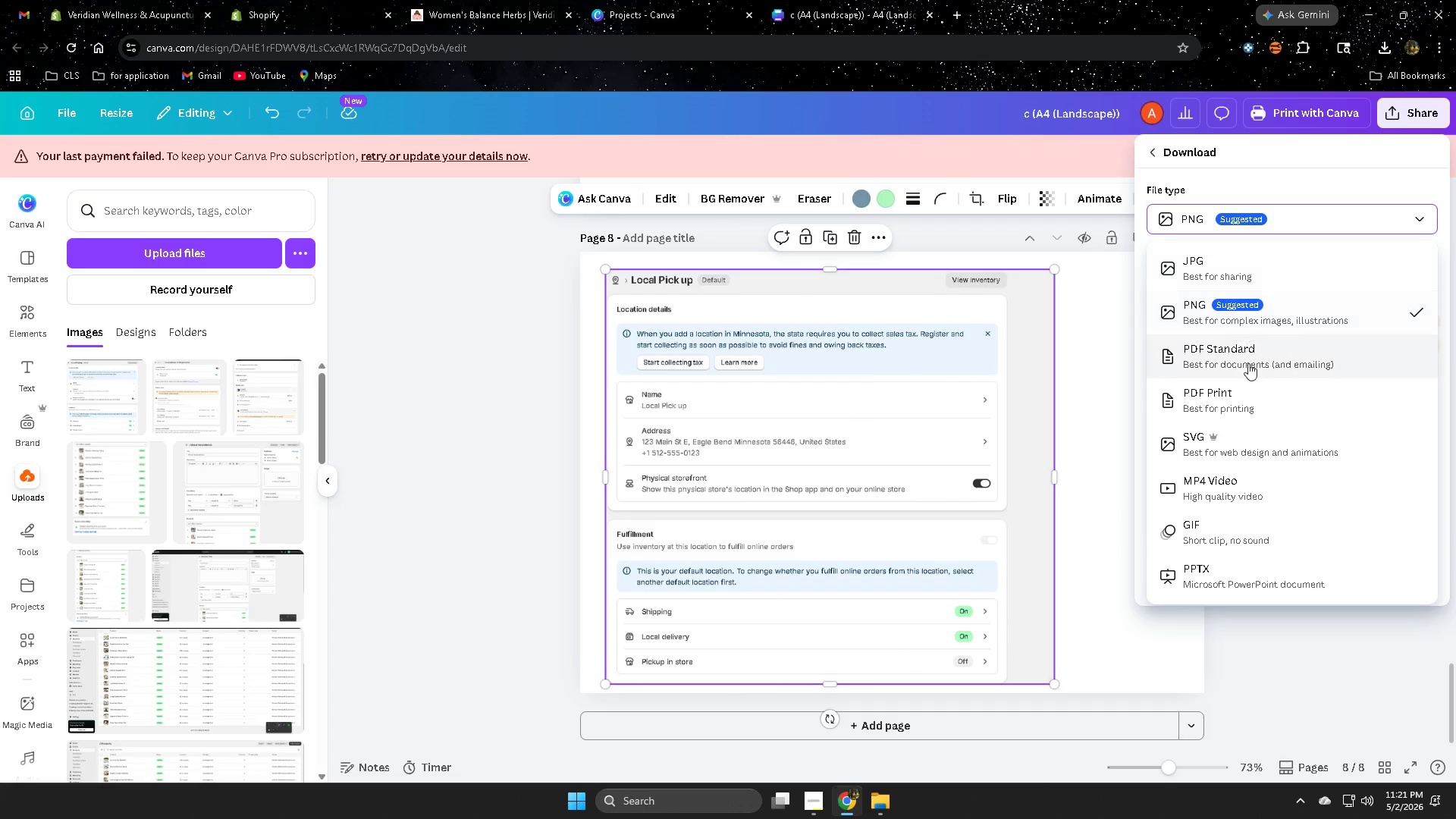 
left_click([1254, 362])
 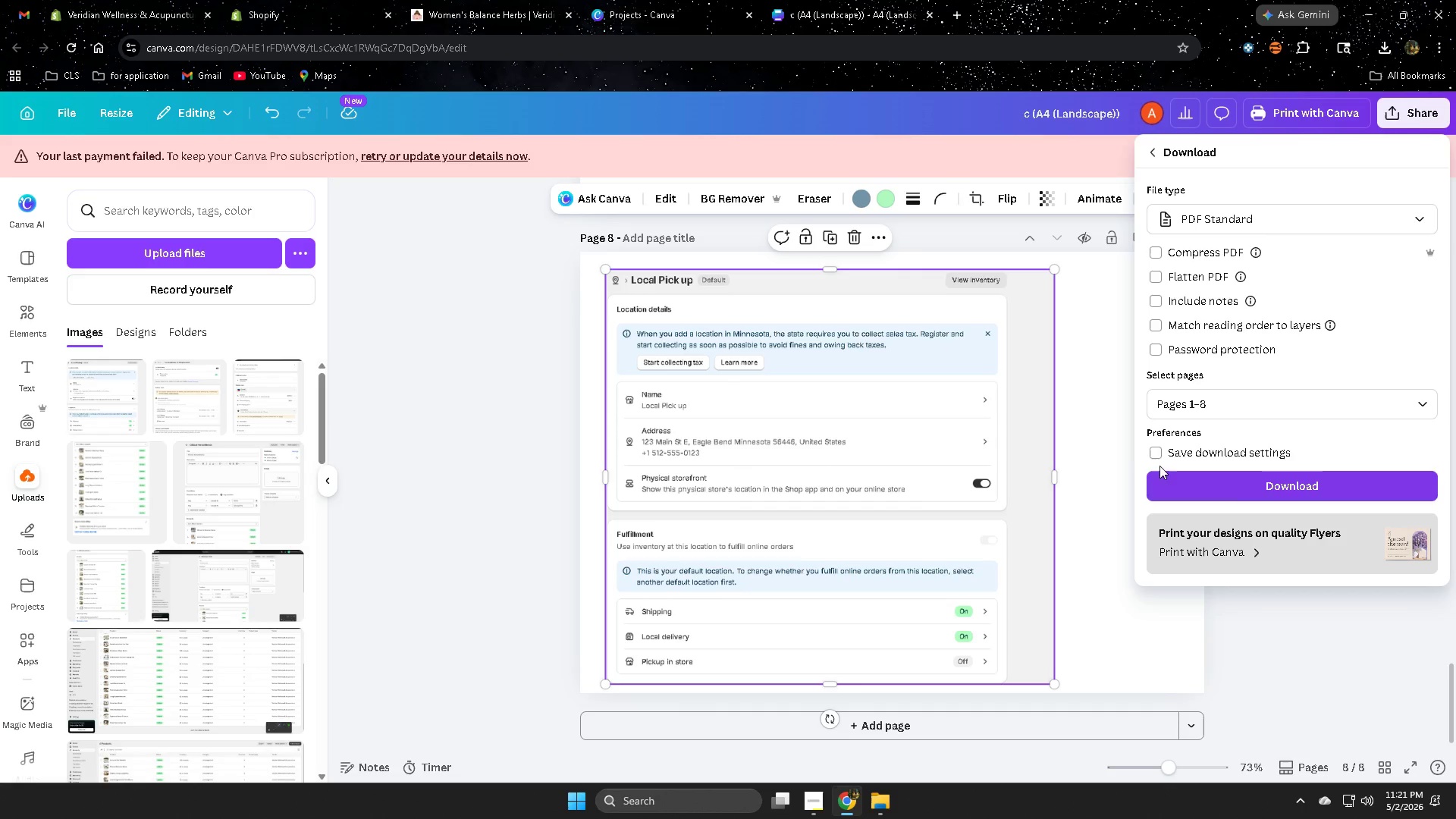 
left_click([1266, 411])
 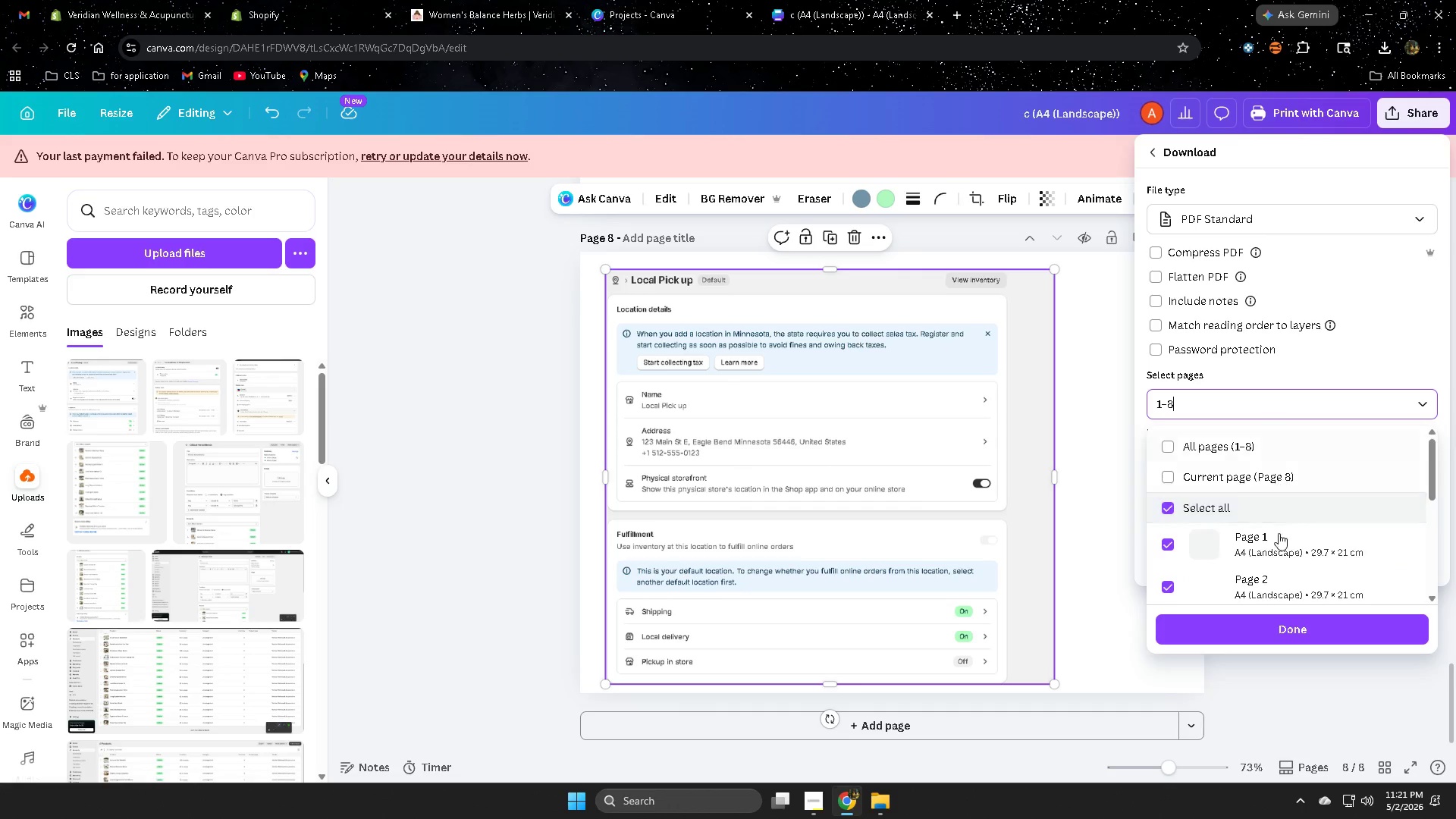 
scroll: coordinate [1288, 541], scroll_direction: down, amount: 5.0
 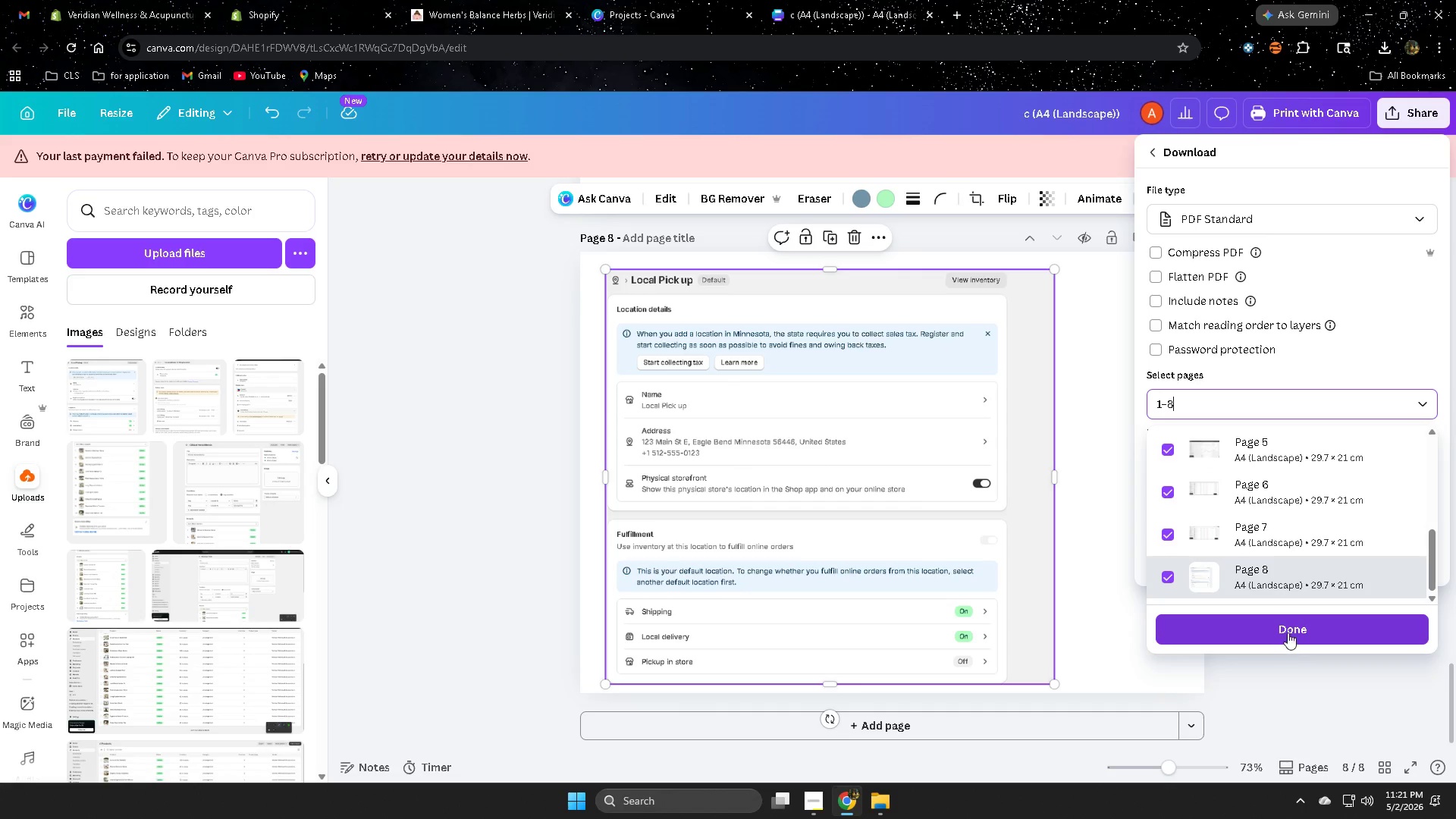 
left_click([1291, 629])
 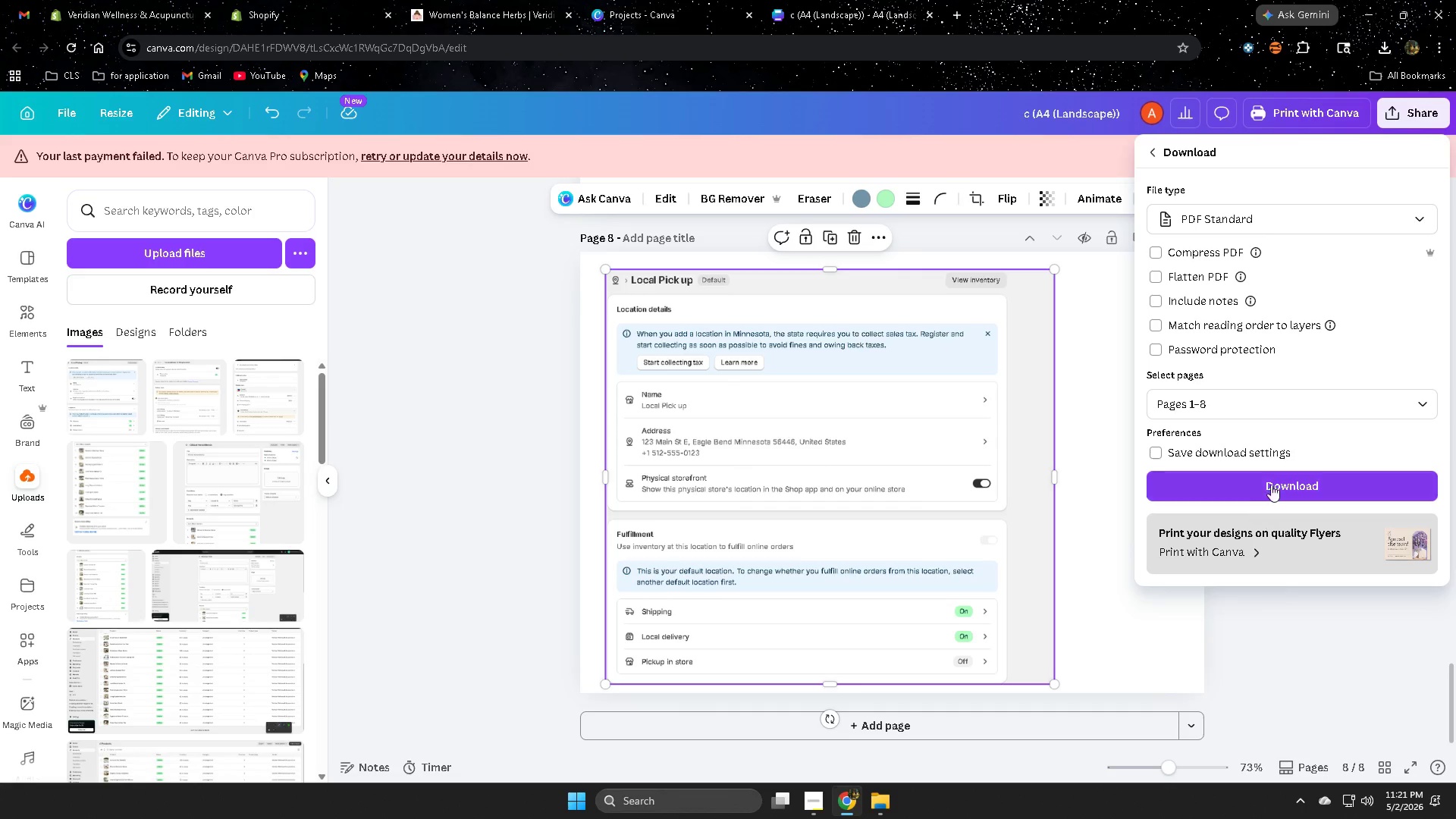 
left_click([1276, 485])
 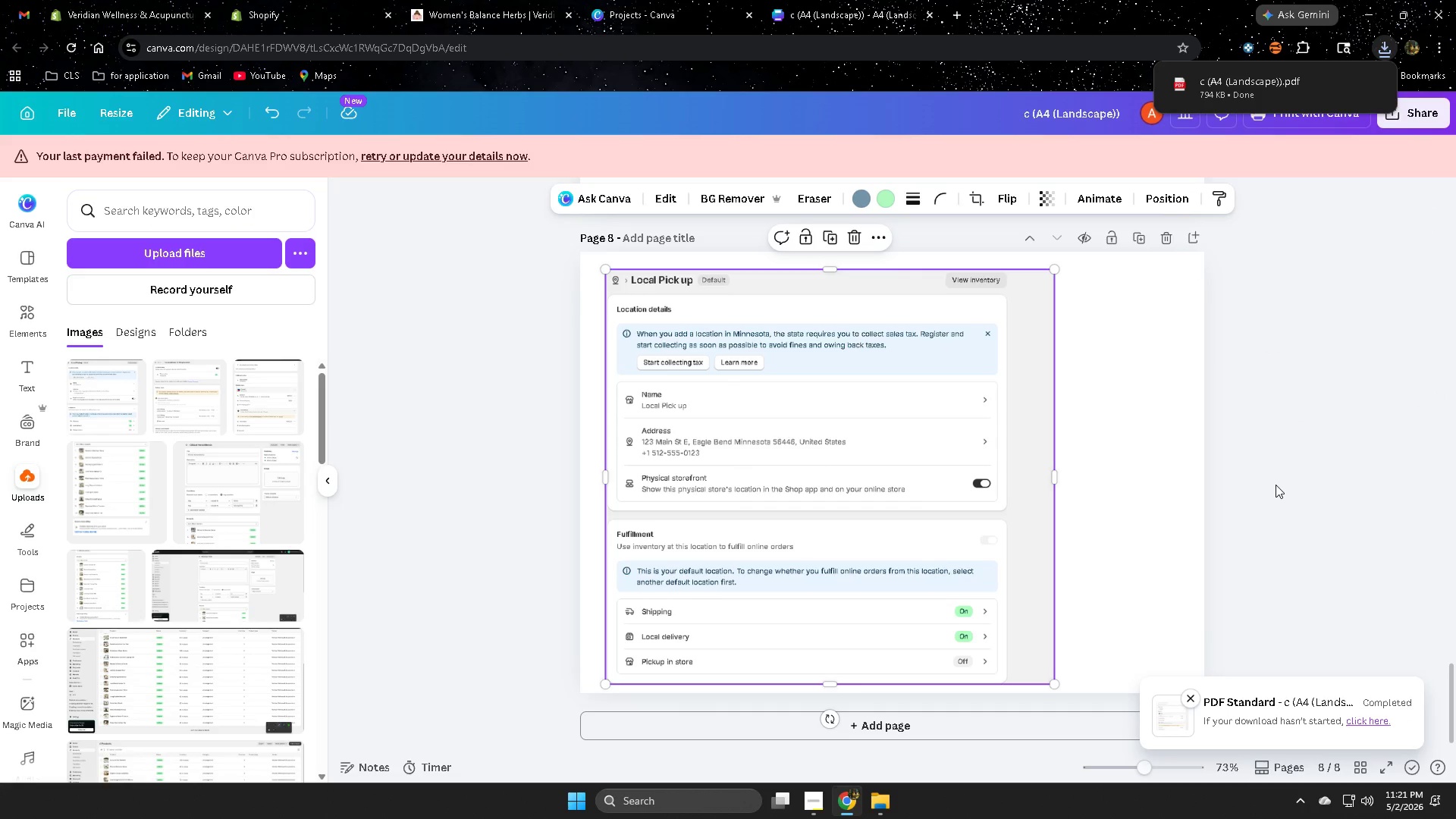 
wait(5.67)
 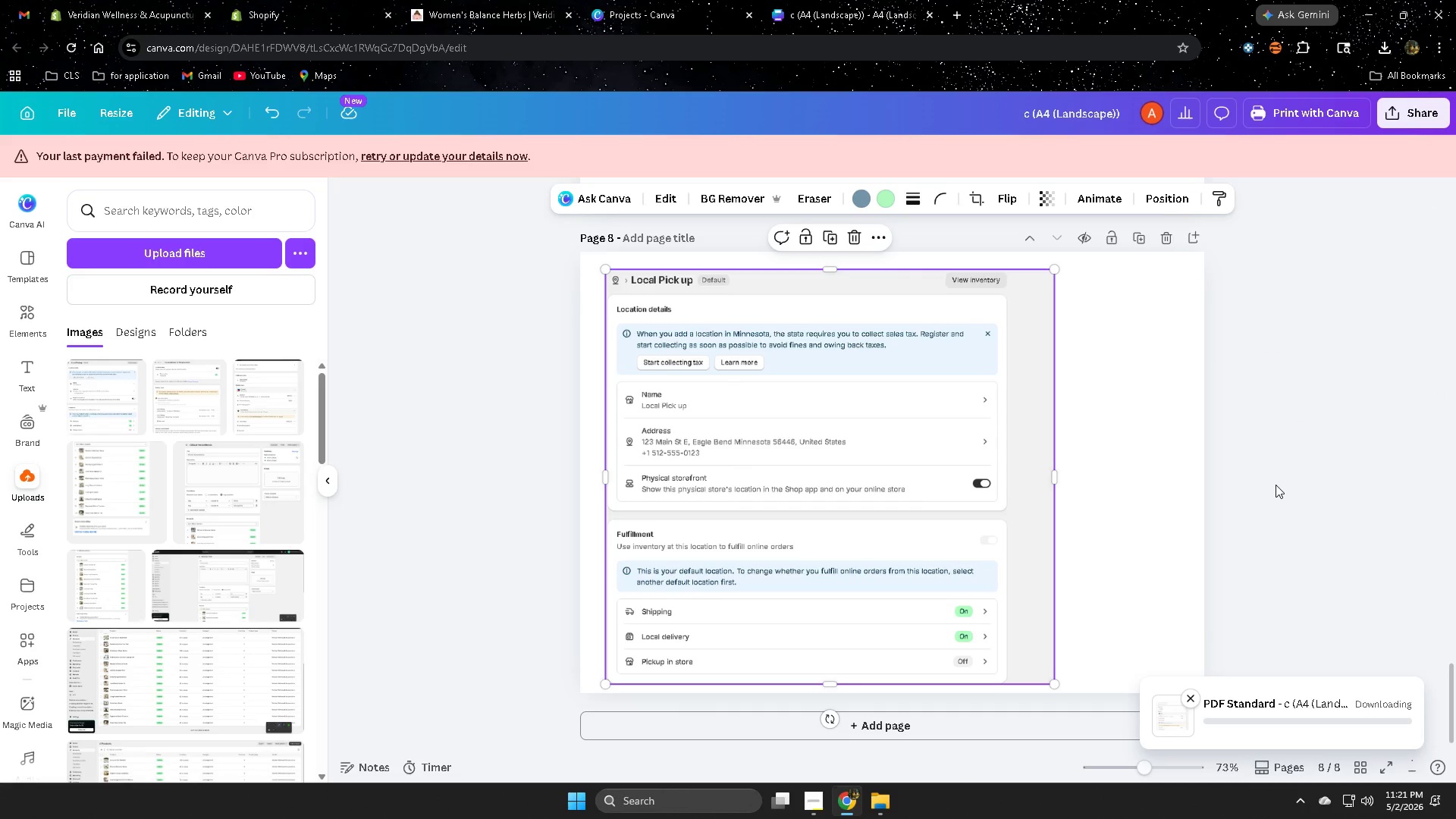 
left_click([833, 0])
 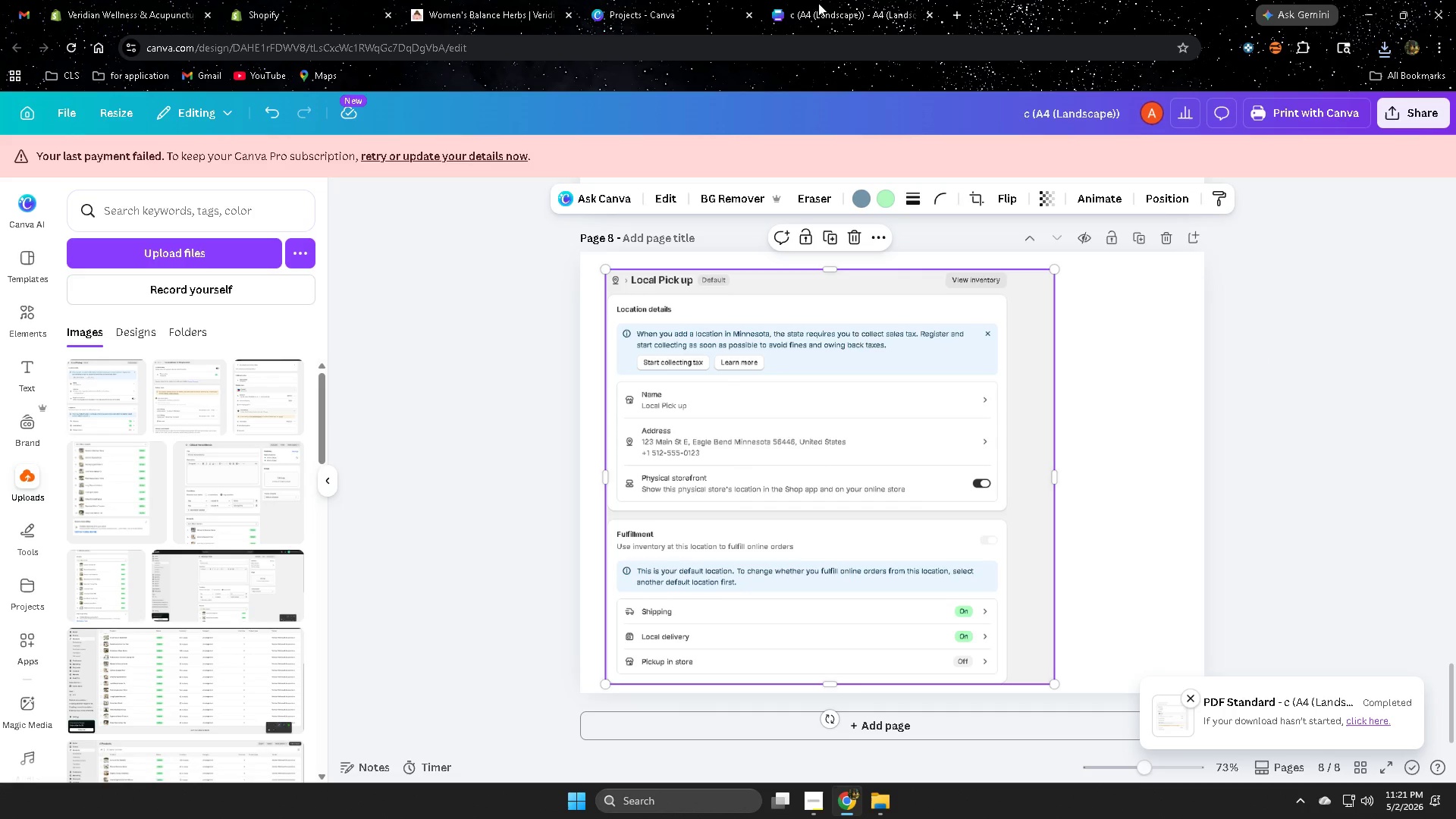 
key(Control+W)
 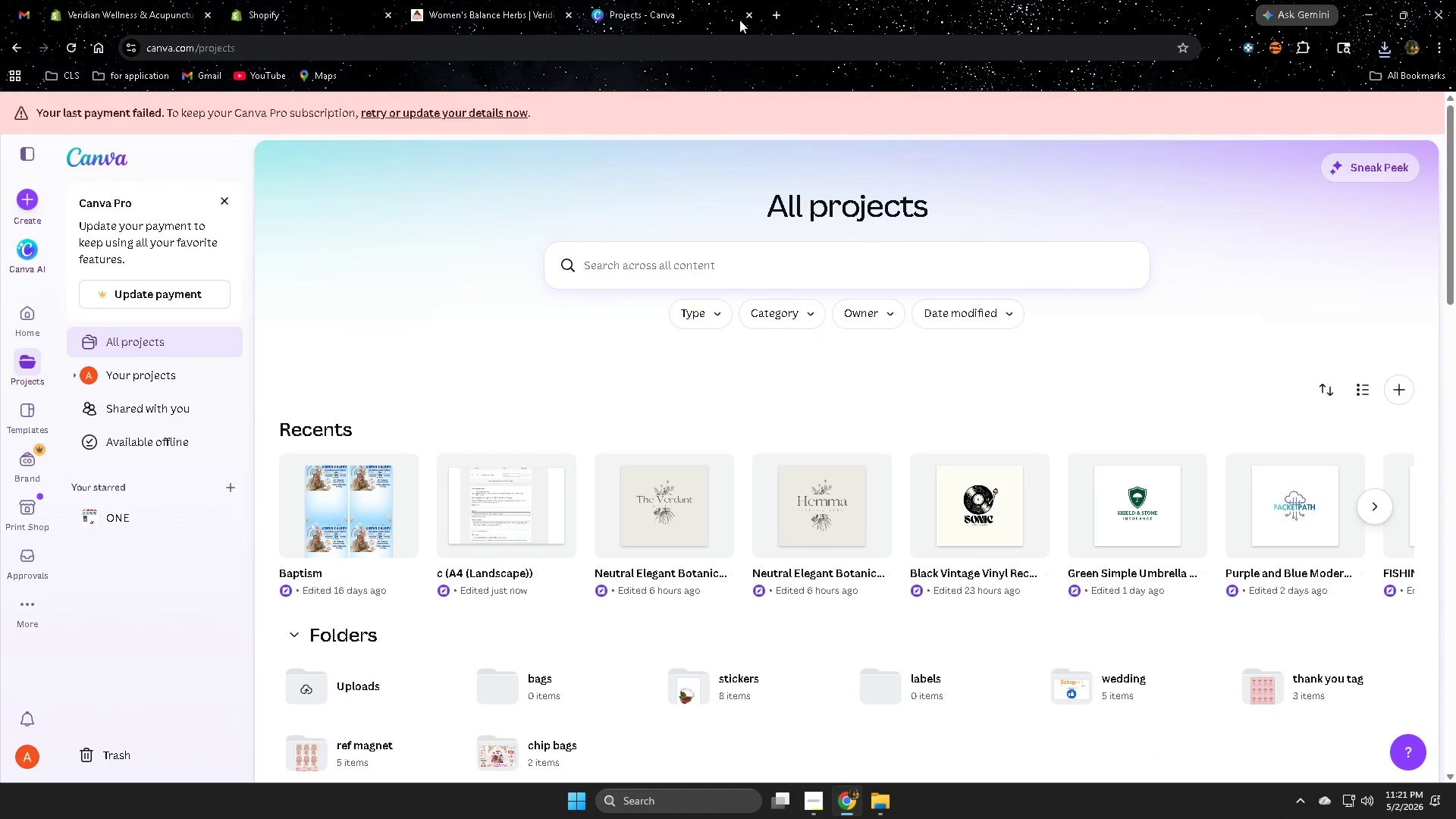 
key(Control+ControlLeft)
 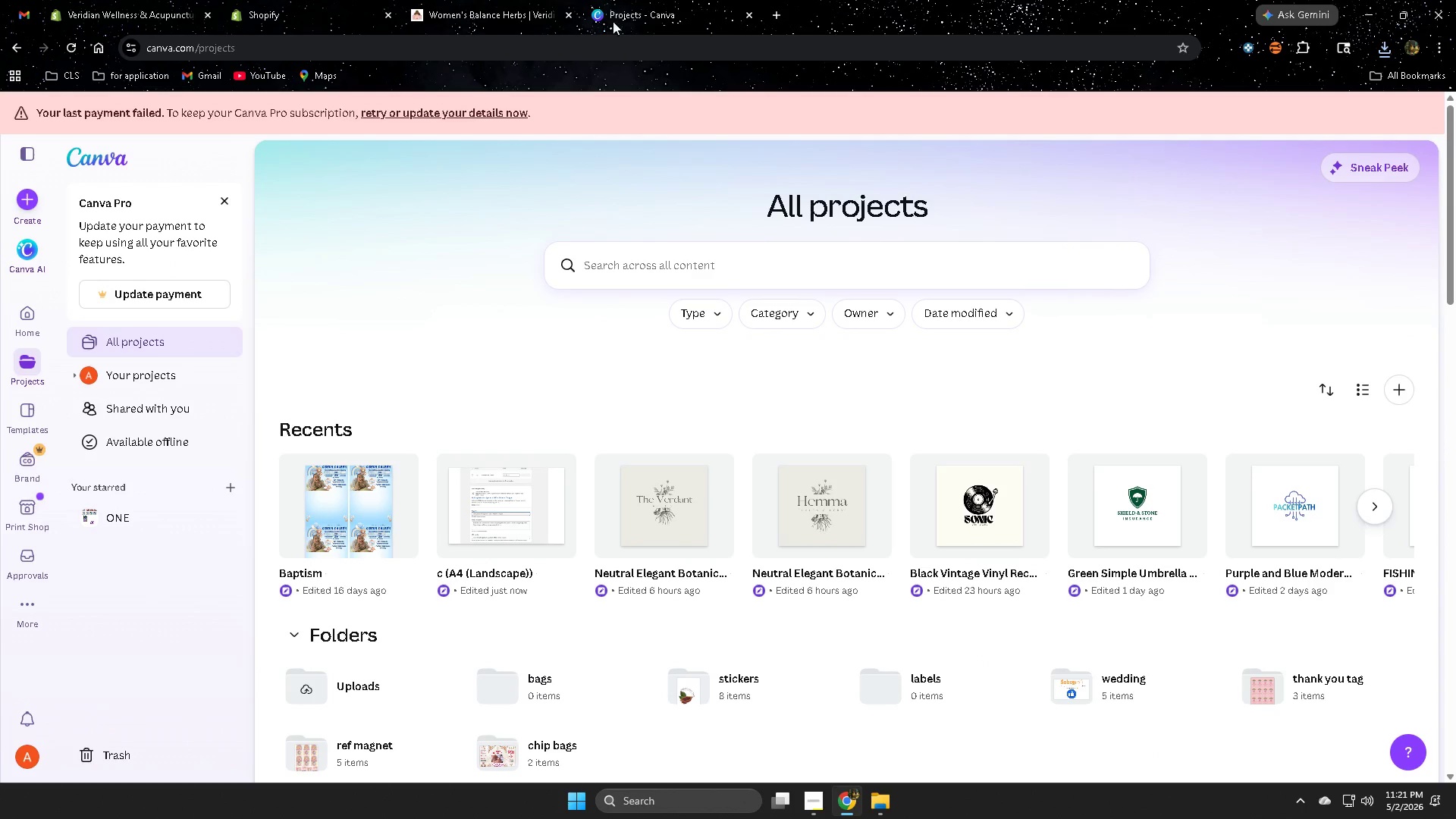 
key(Control+W)
 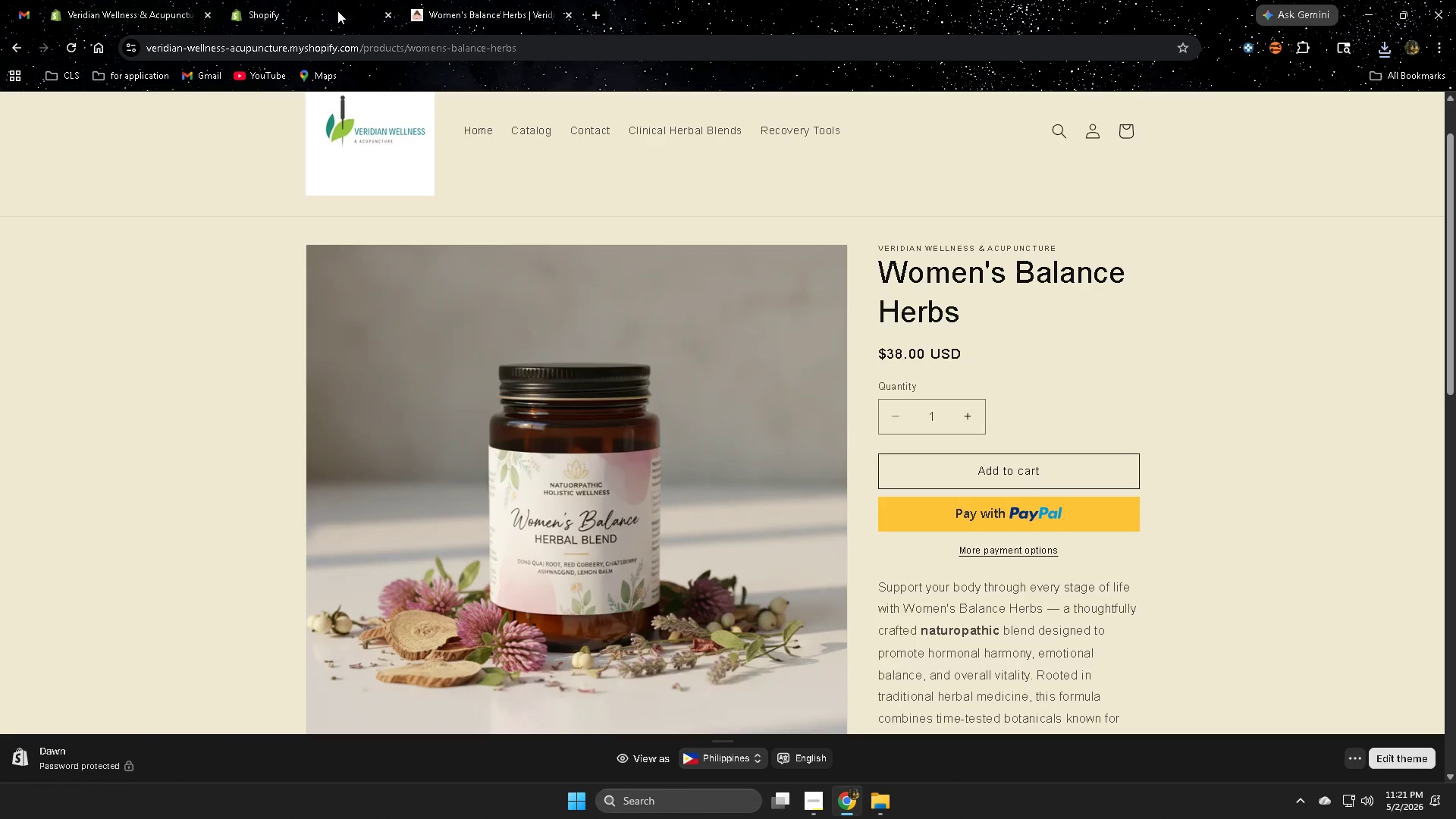 
left_click([503, 8])
 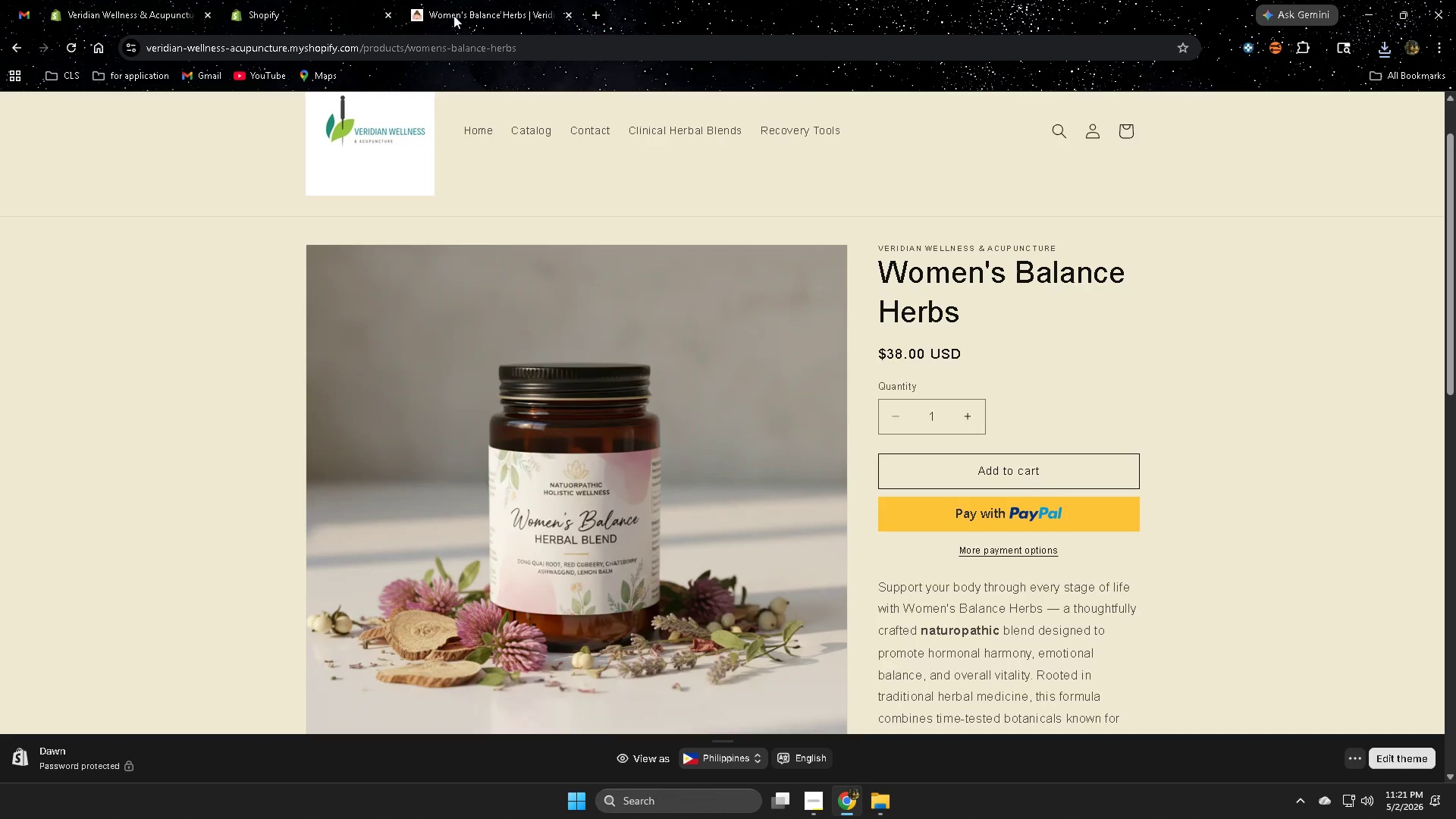 
hold_key(key=ControlLeft, duration=0.61)
 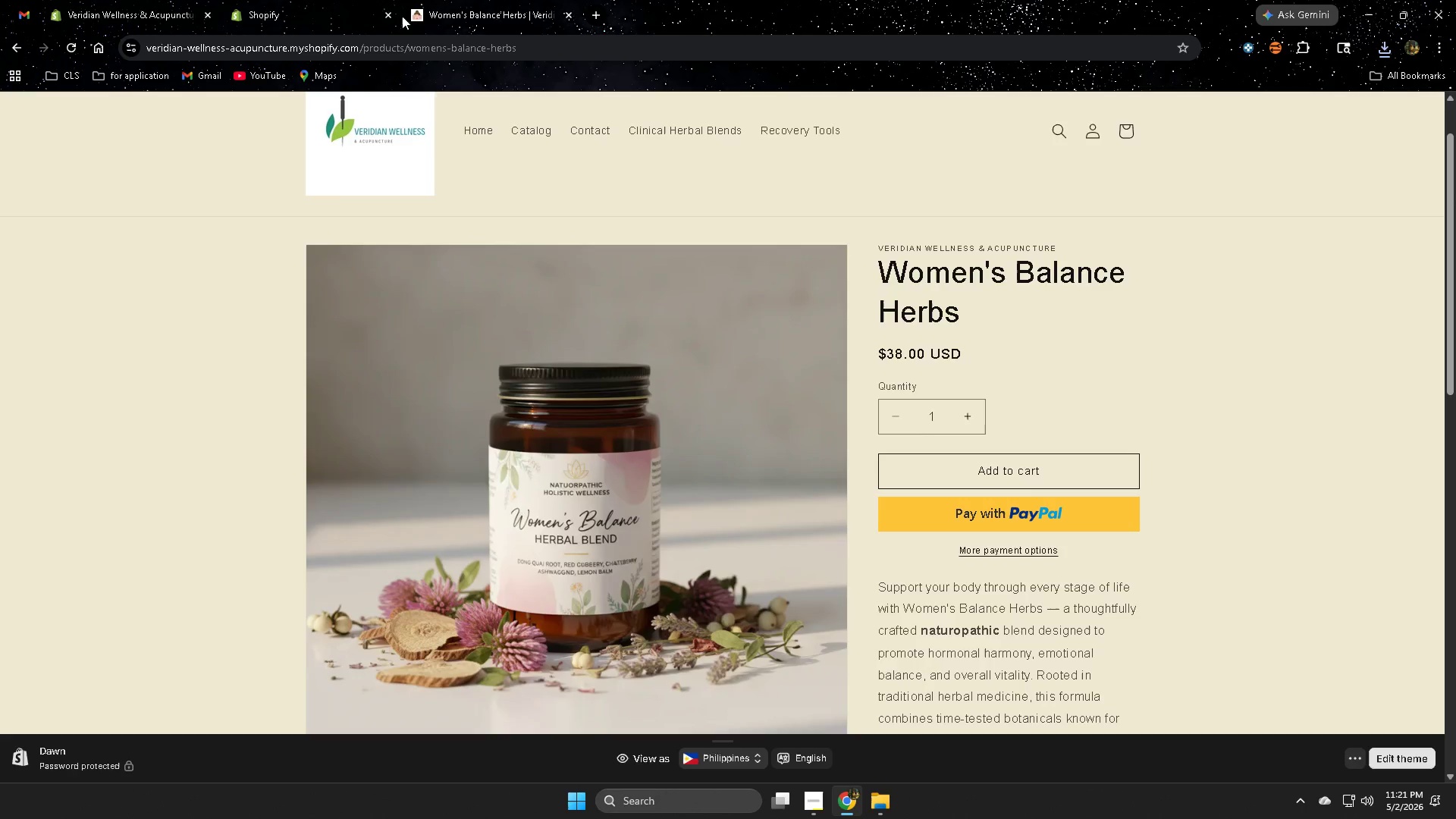 
key(Control+ControlLeft)
 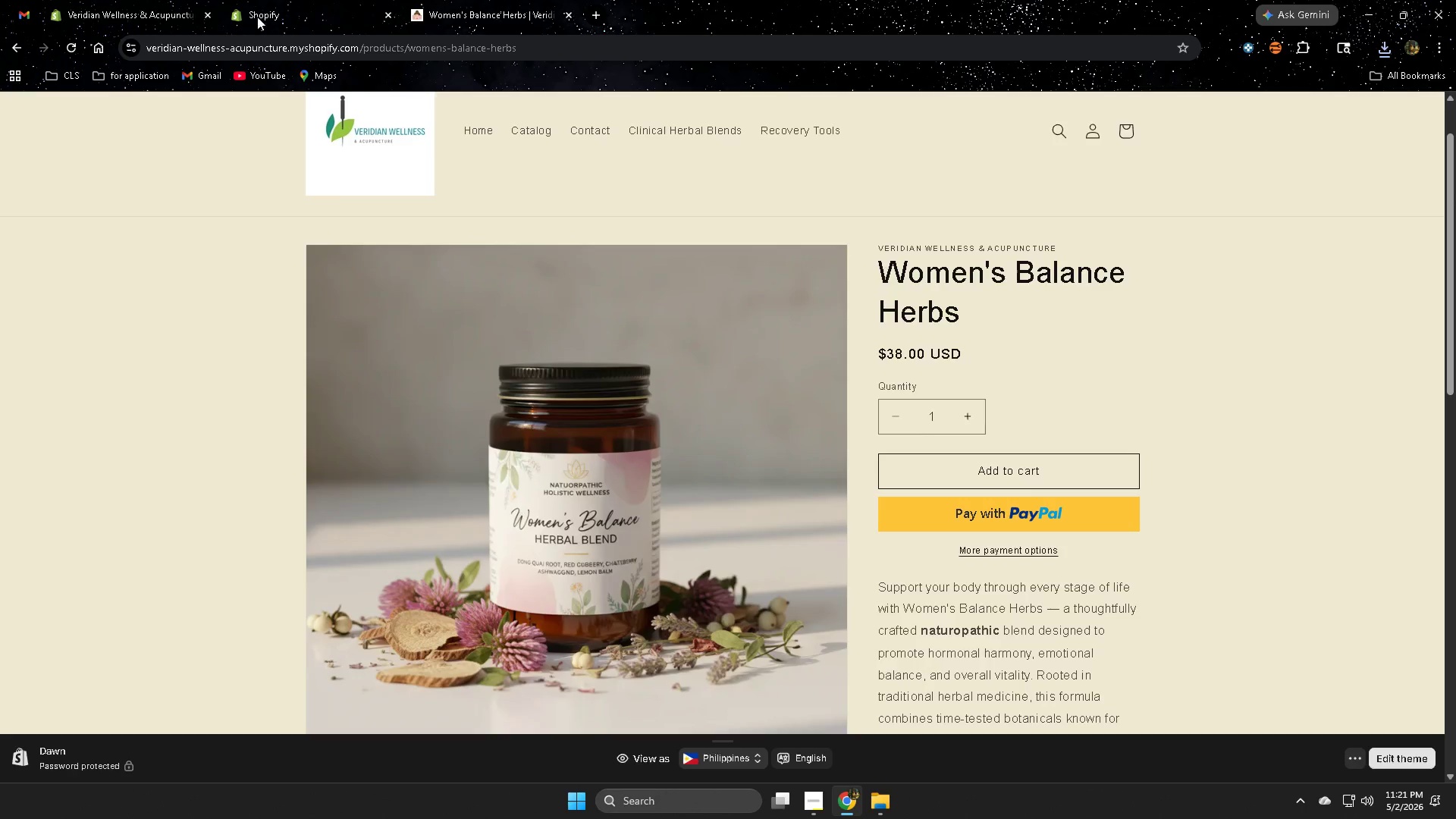 
key(Control+W)
 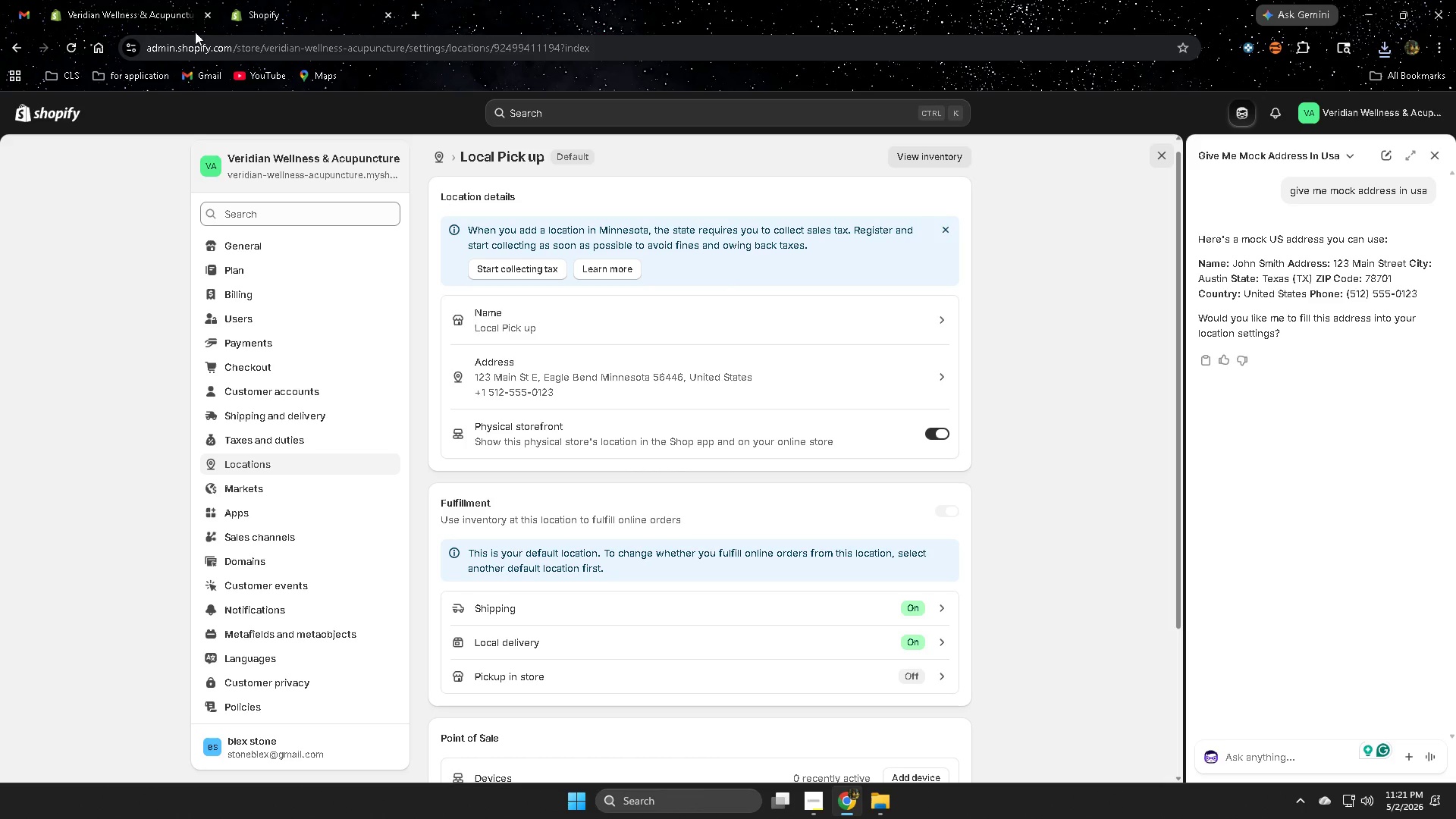 
scroll: coordinate [257, 308], scroll_direction: up, amount: 3.0
 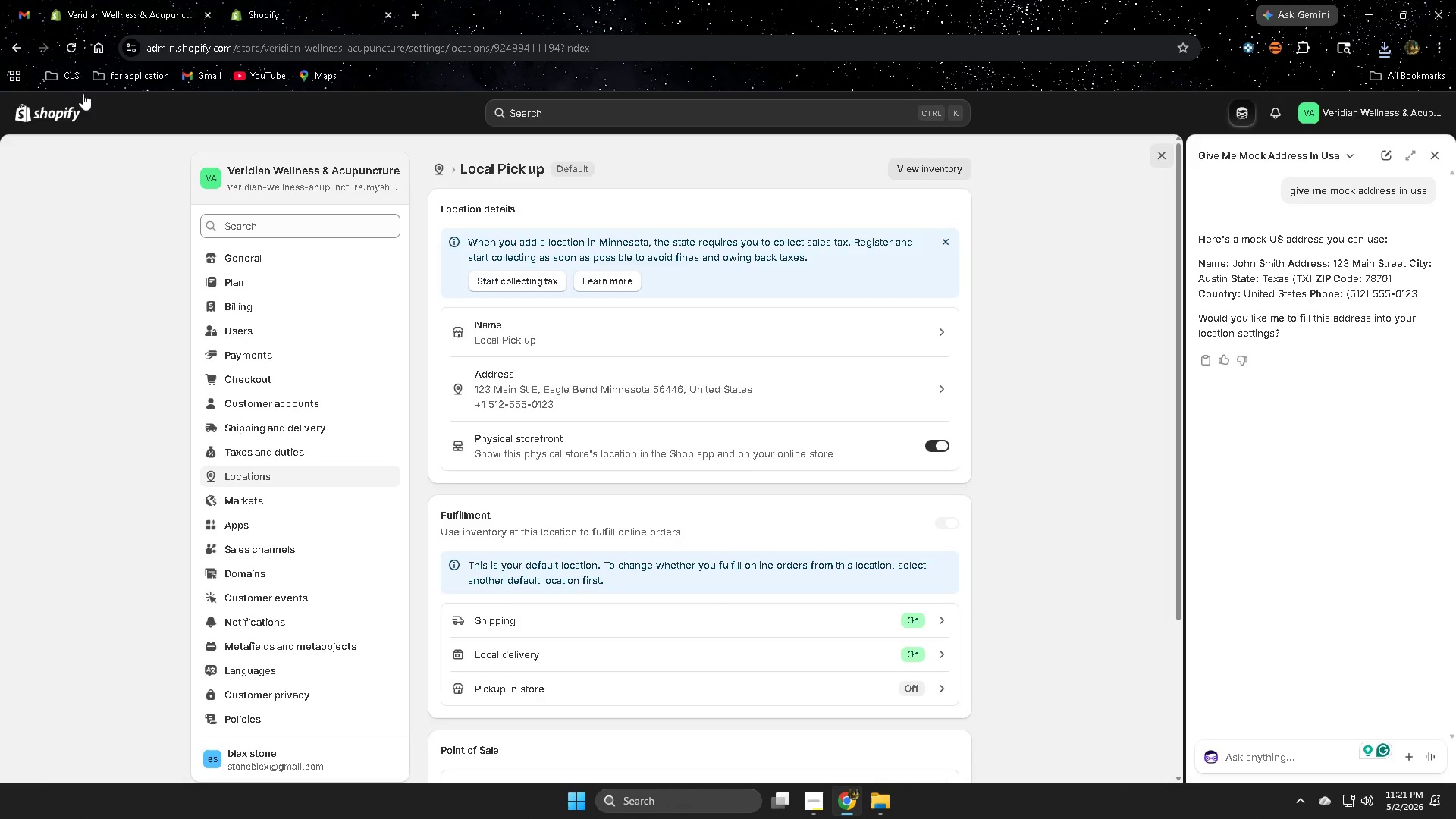 
double_click([332, 0])
 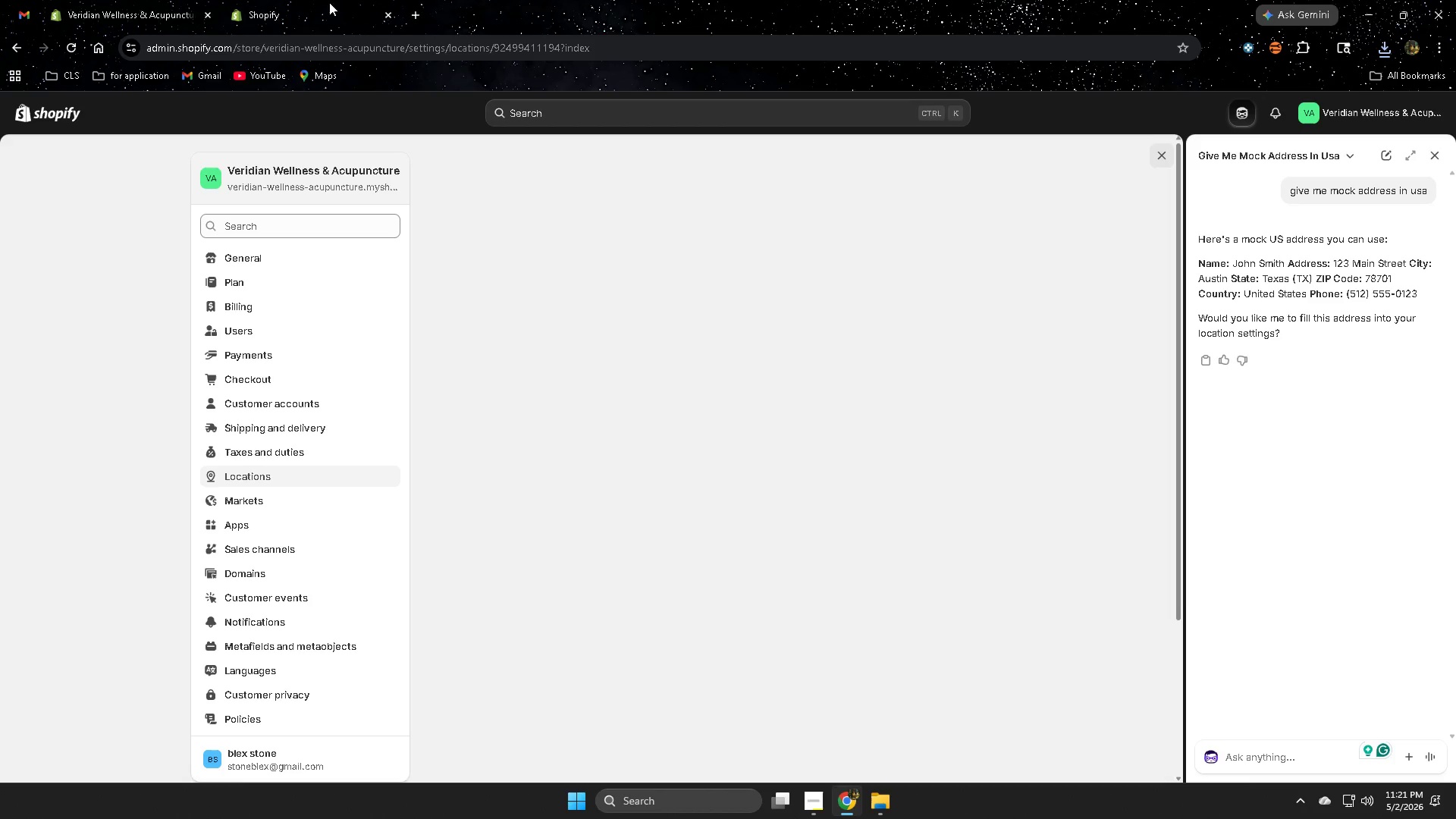 
key(Control+ControlLeft)
 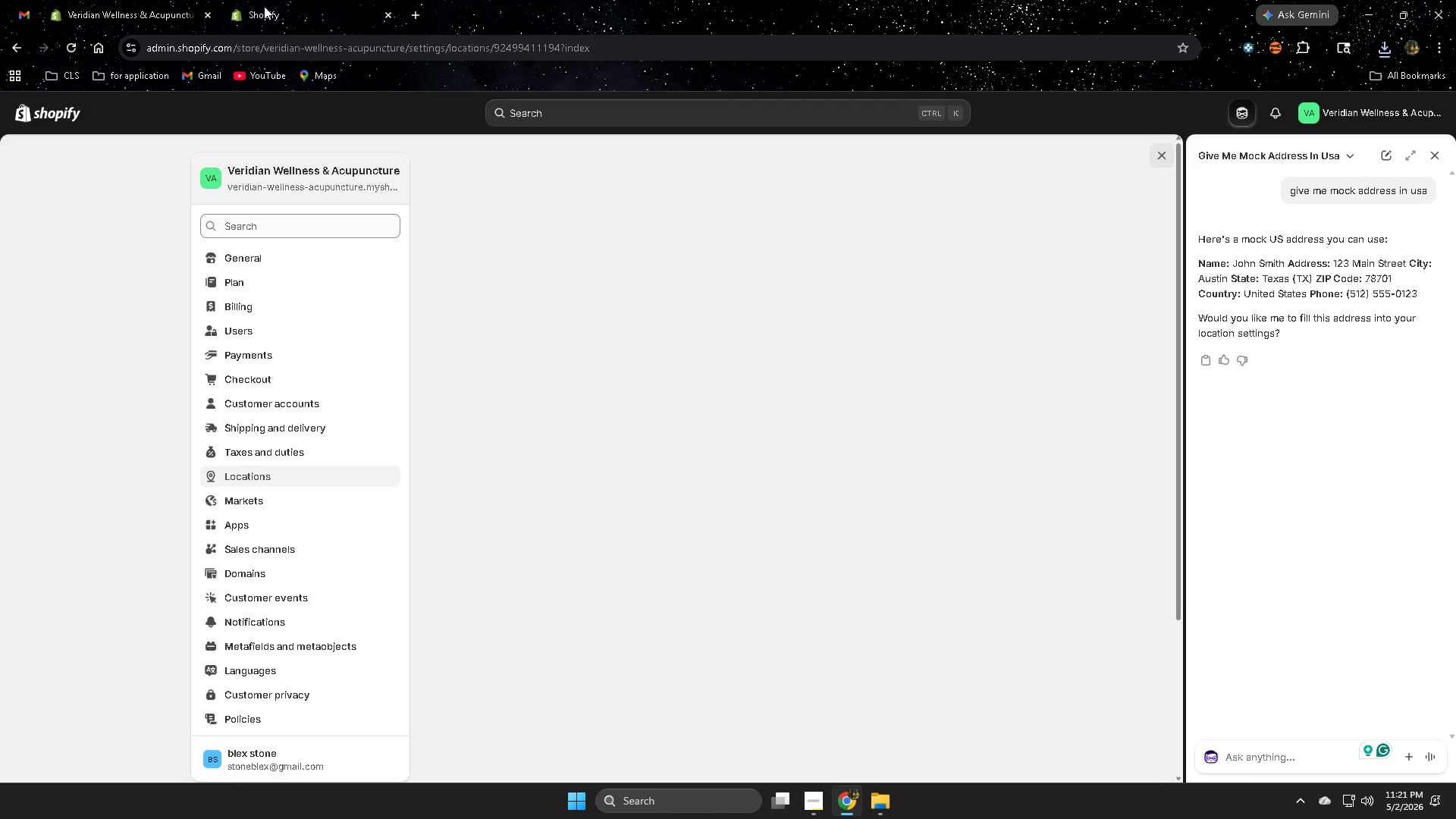 
key(Control+W)
 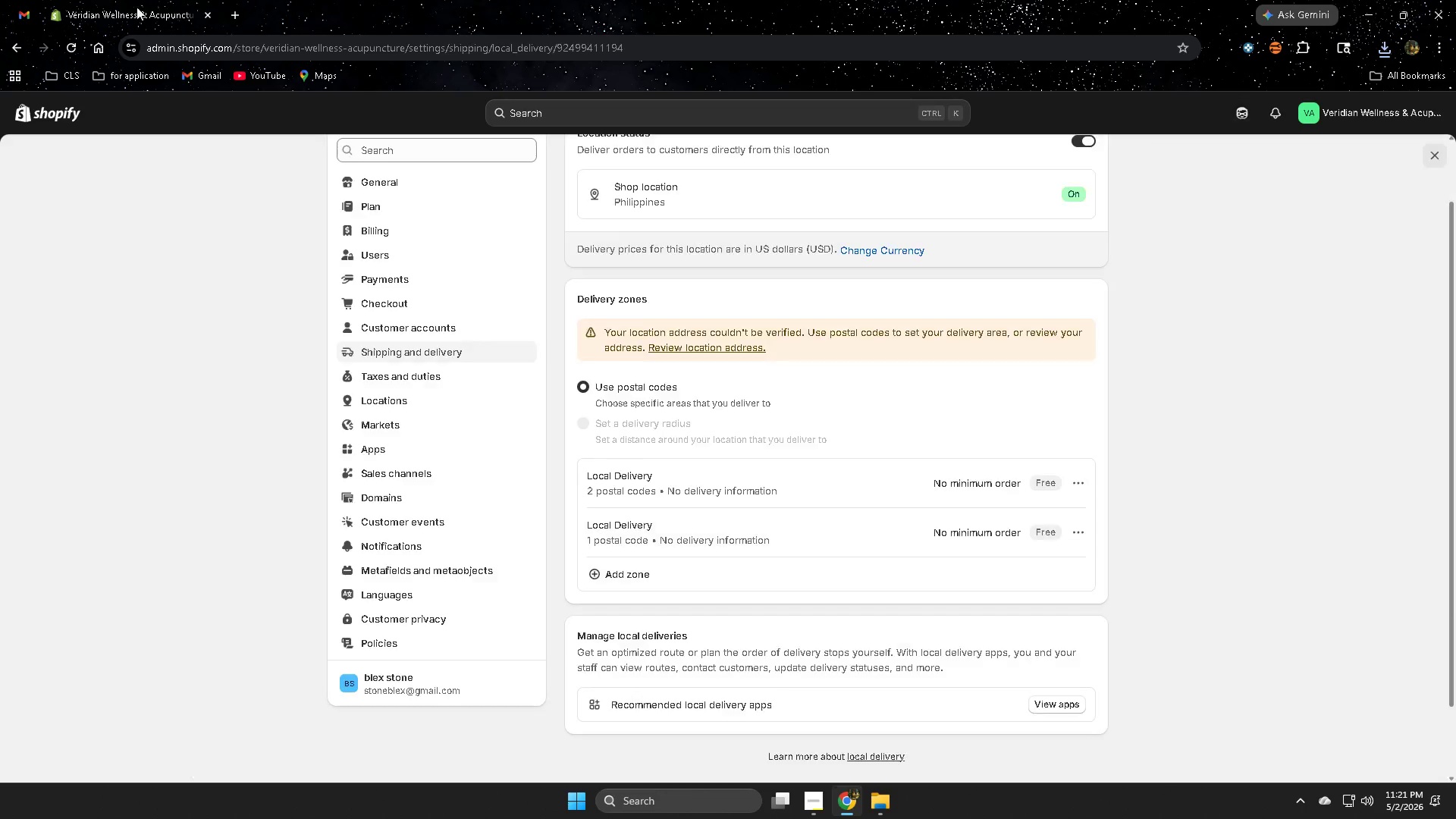 
left_click([125, 7])
 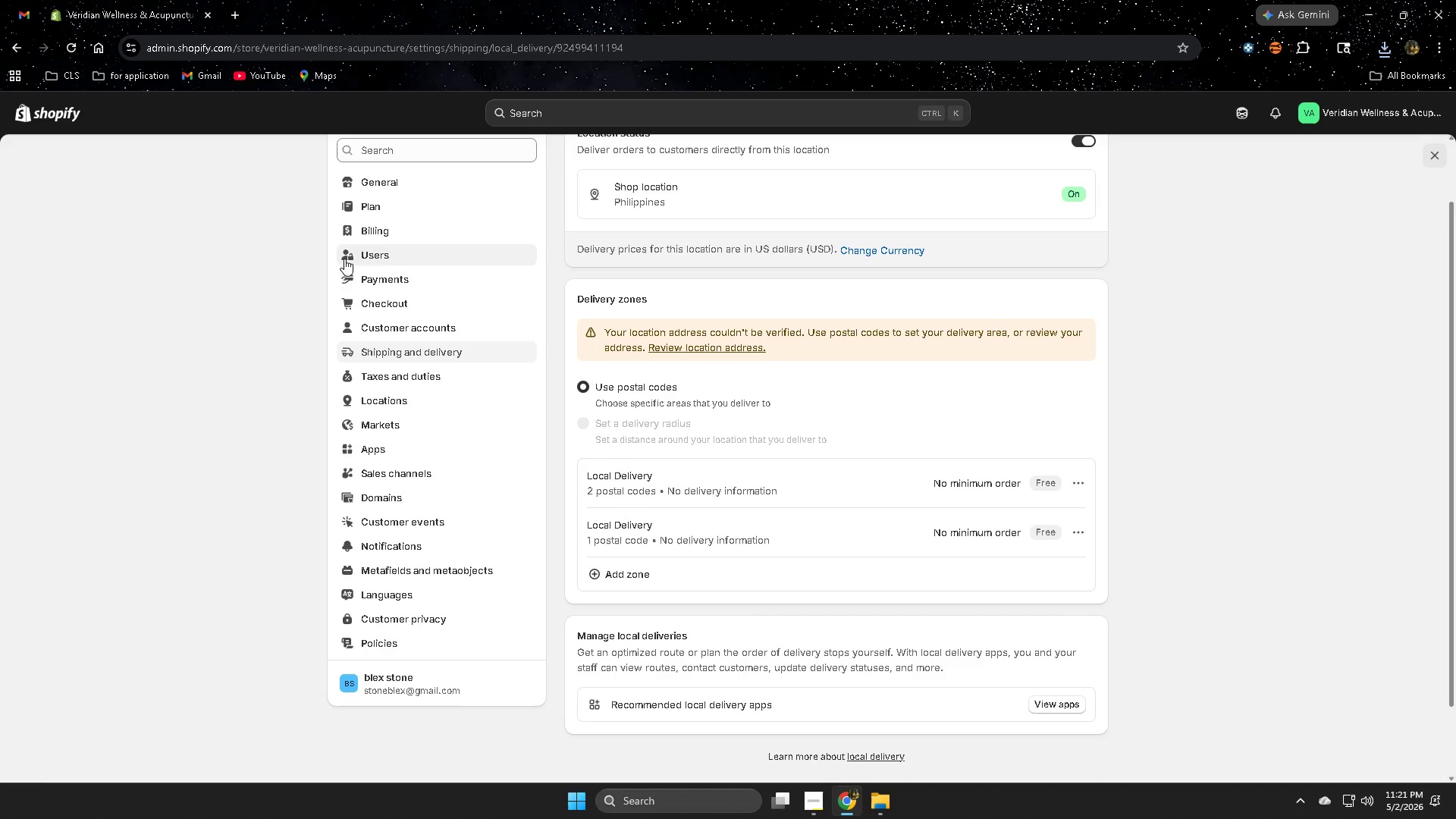 
scroll: coordinate [342, 292], scroll_direction: up, amount: 2.0
 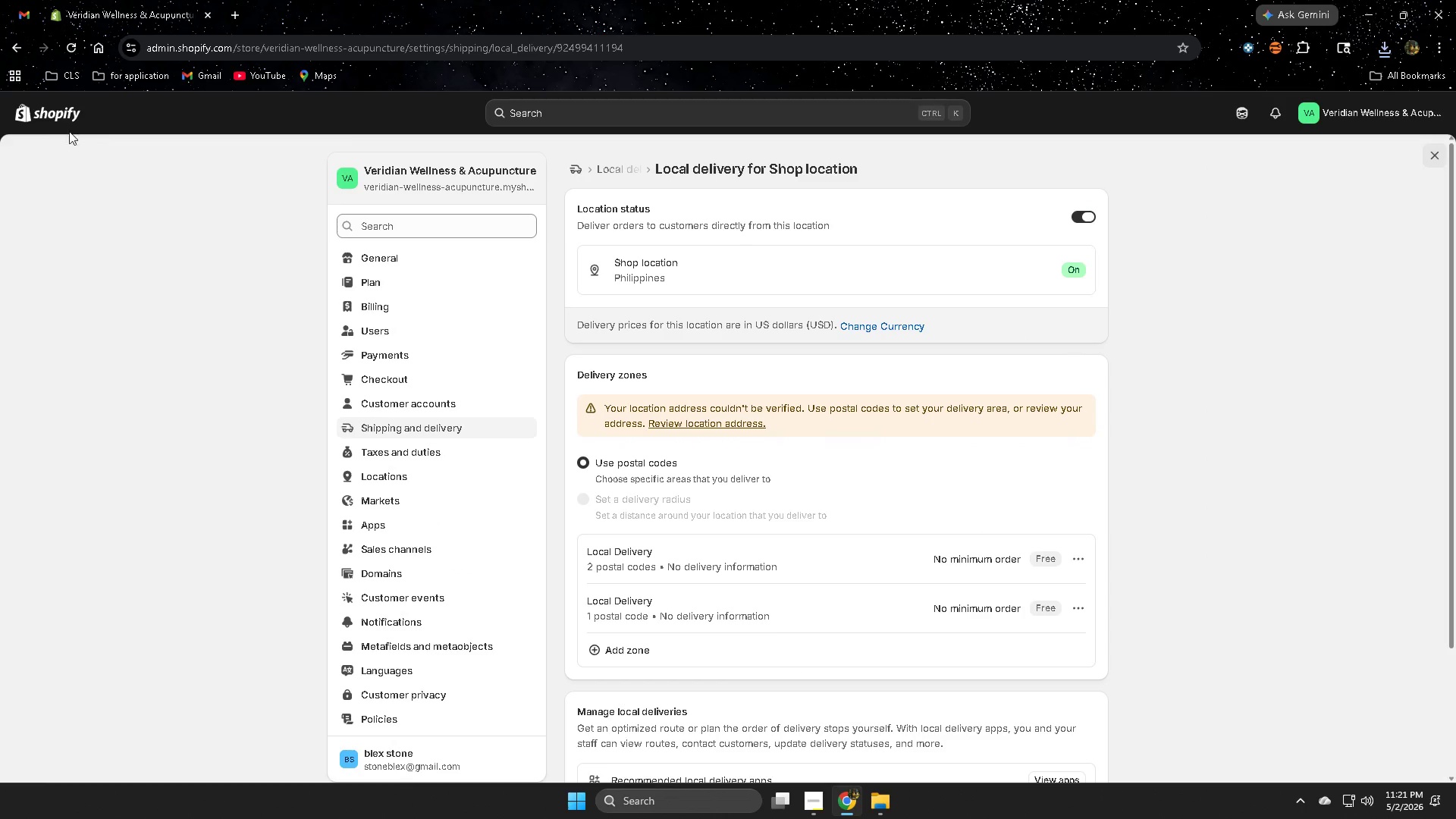 
left_click([44, 117])
 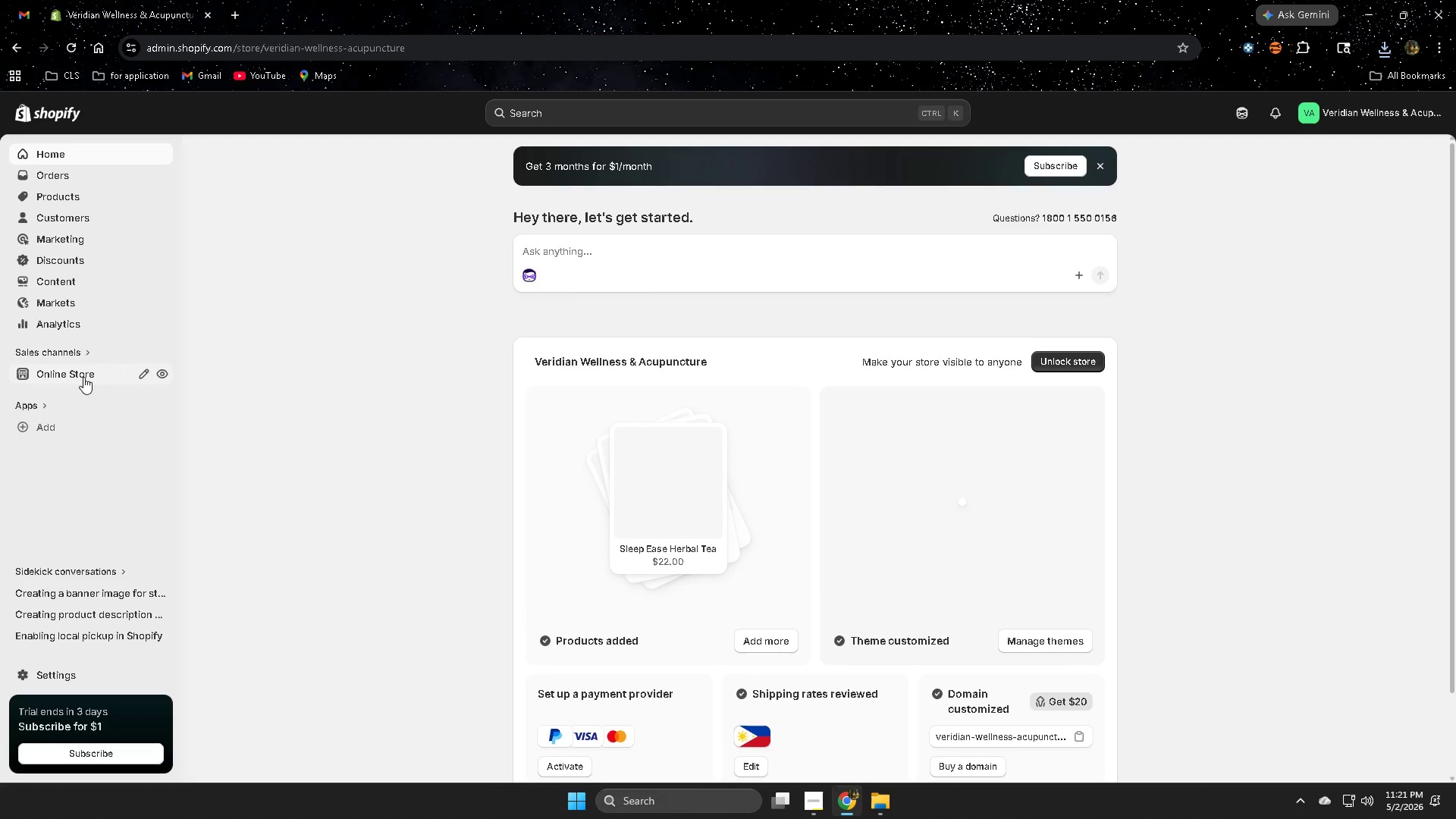 
left_click([162, 374])